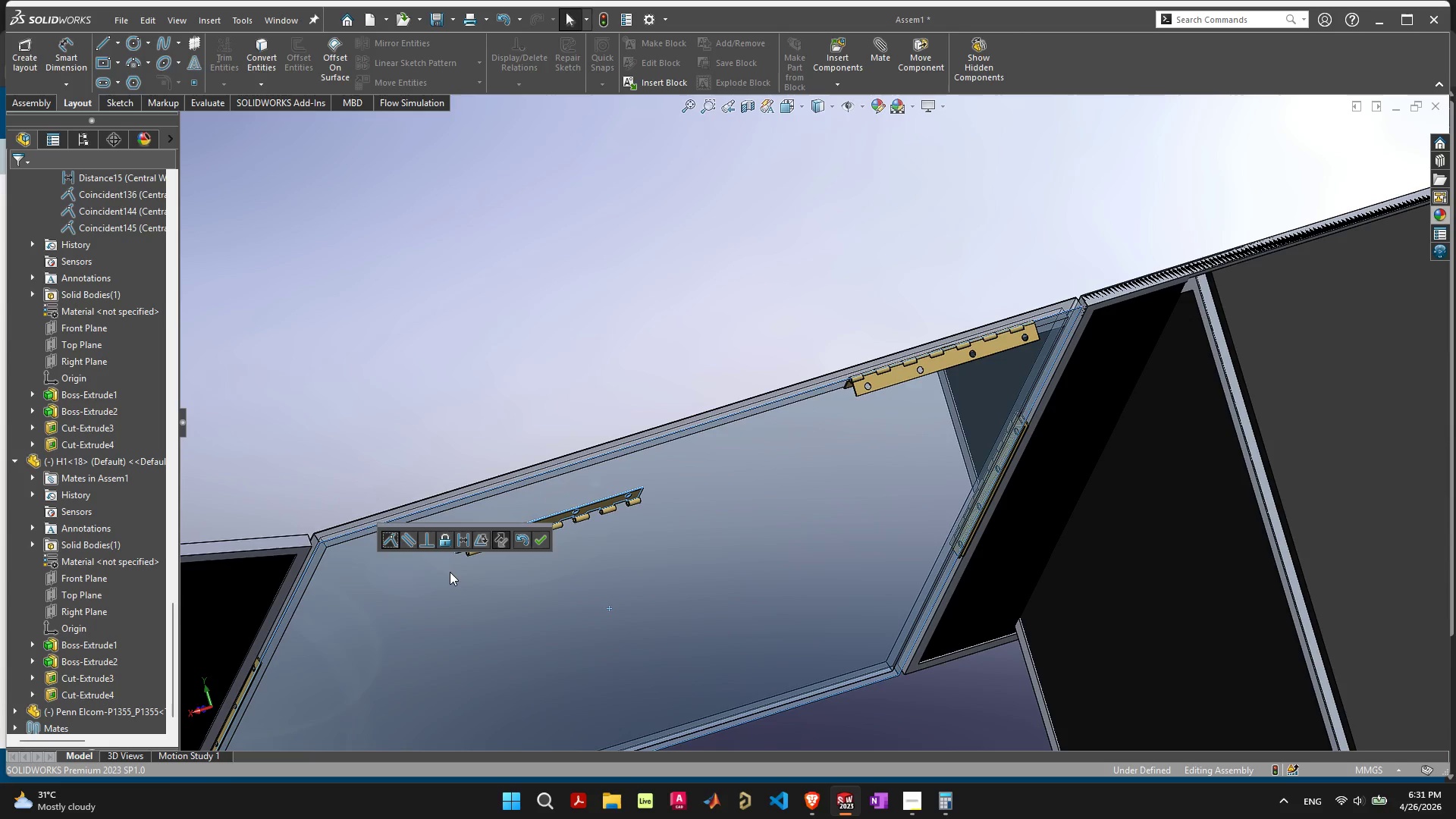 
key(Escape)
 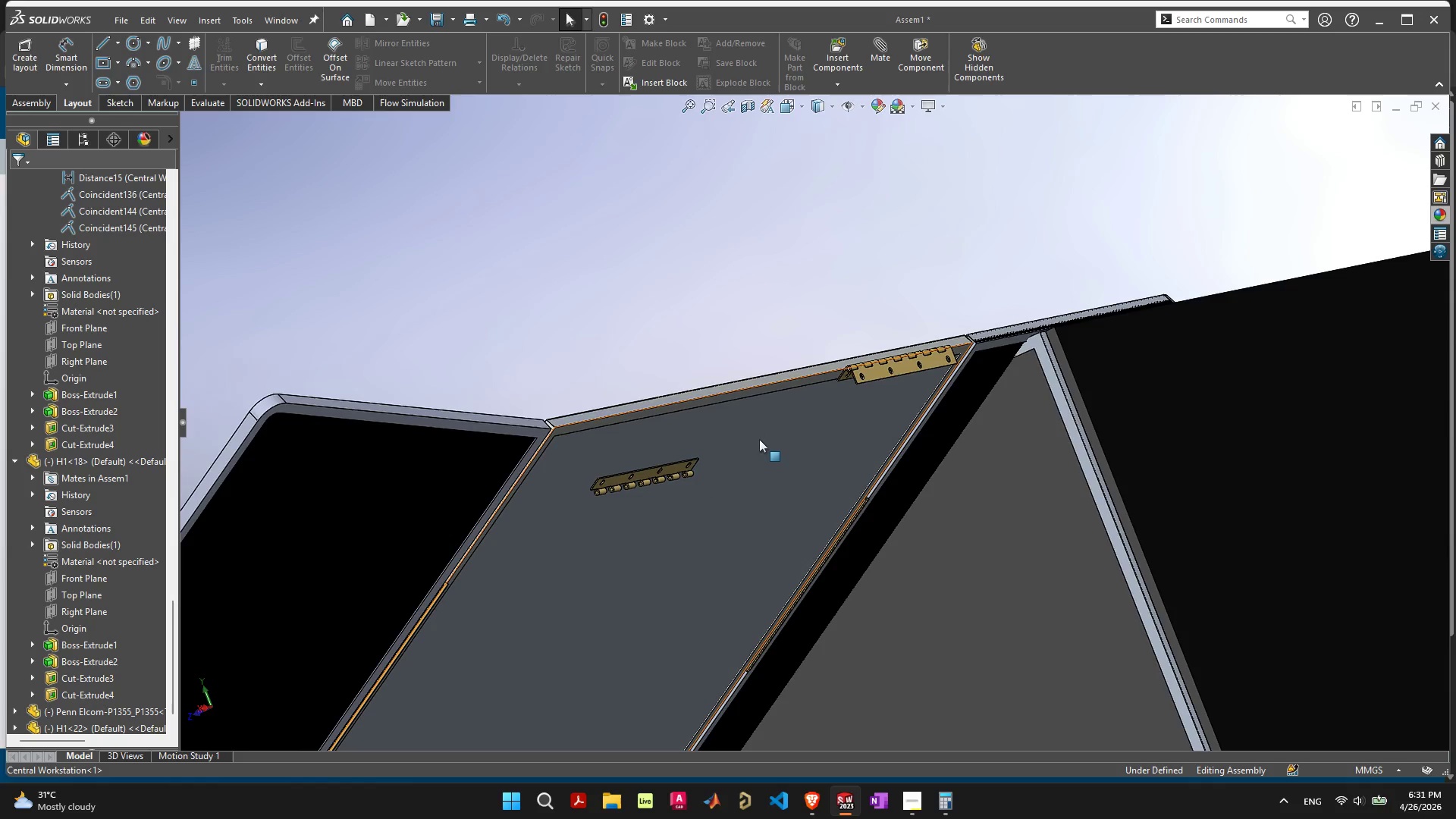 
scroll: coordinate [855, 387], scroll_direction: up, amount: 4.0
 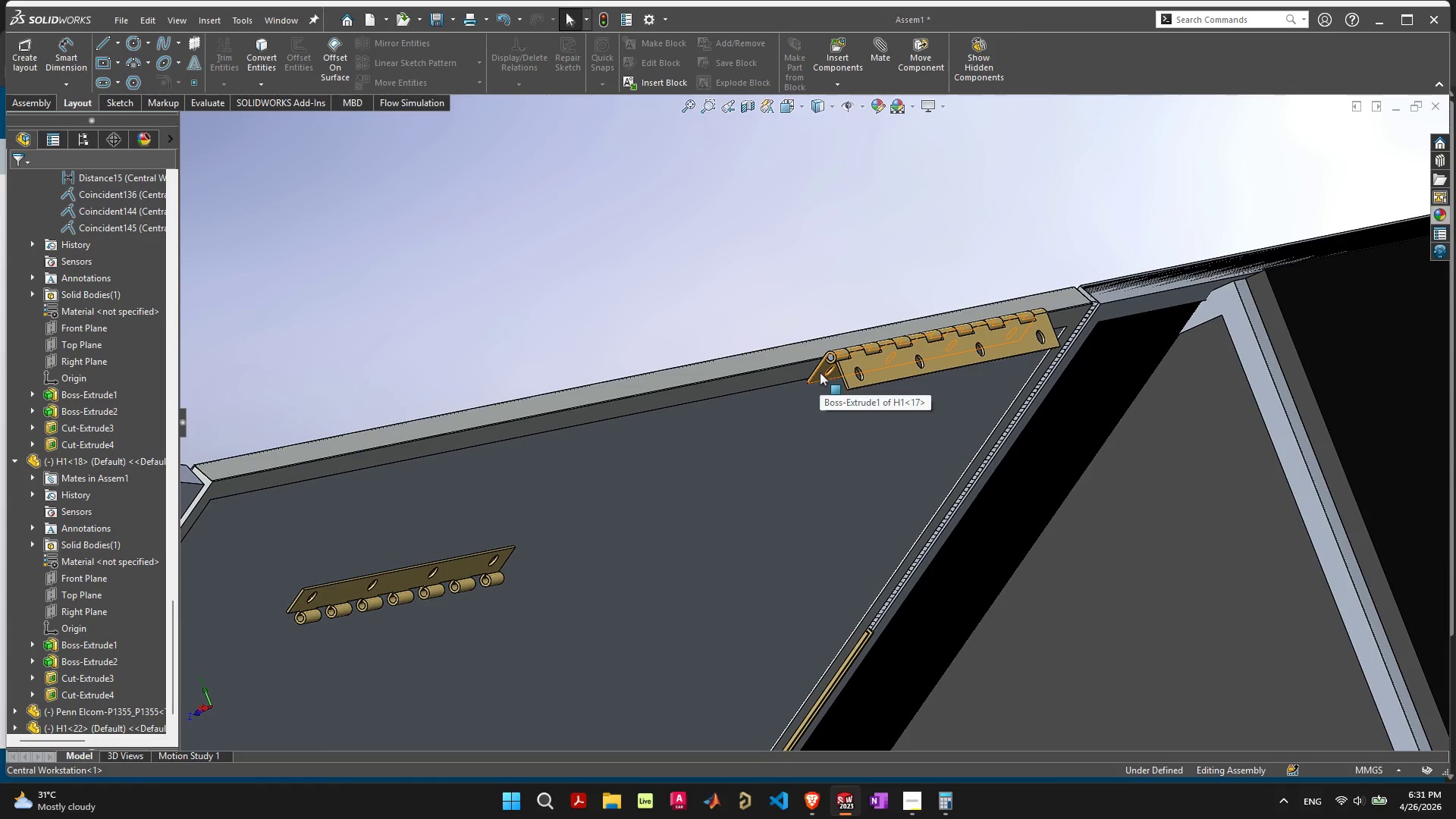 
hold_key(key=ControlLeft, duration=7.05)
left_click_drag(start_coordinate=[820, 372], to_coordinate=[413, 319])
 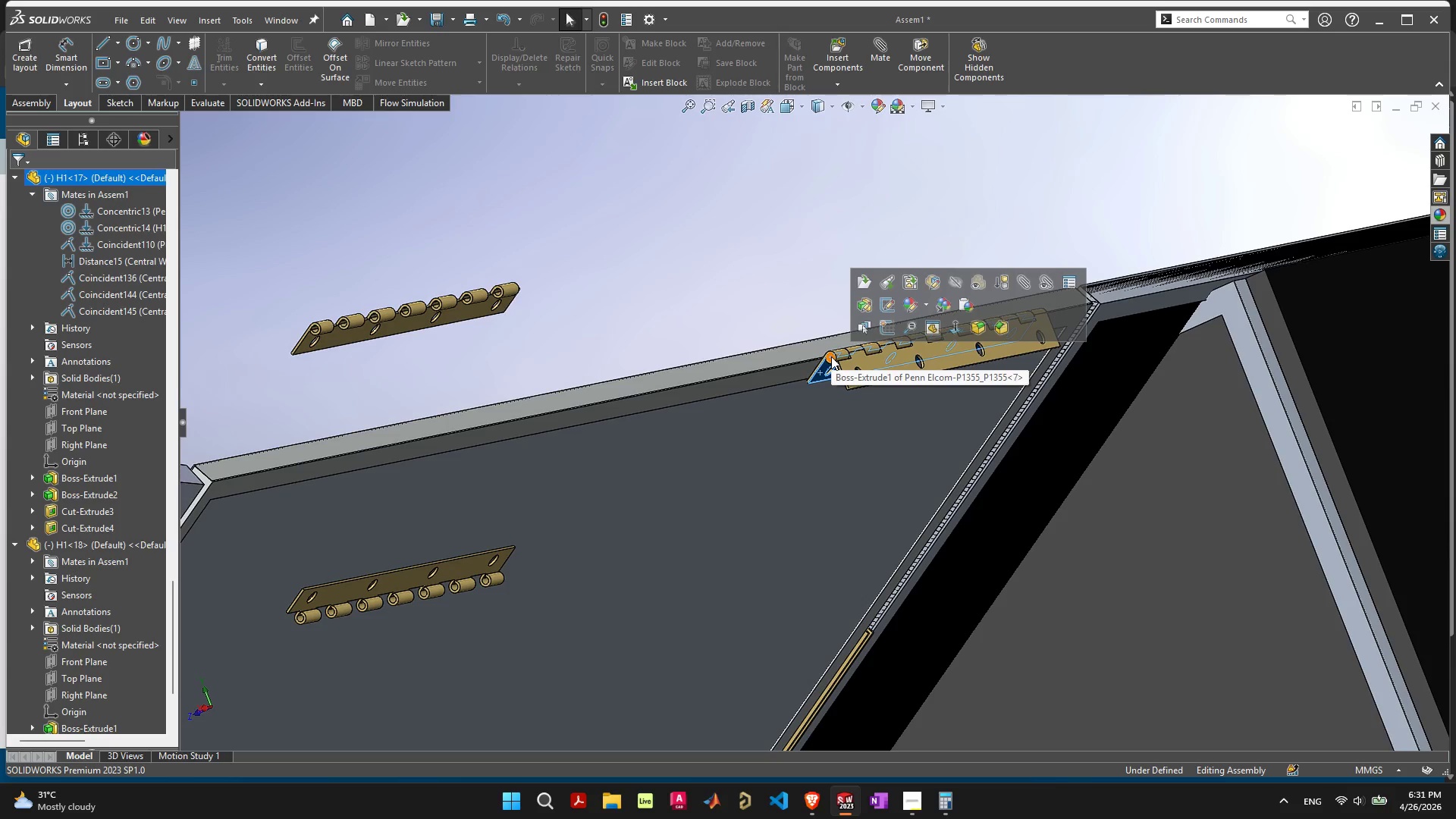 
left_click_drag(start_coordinate=[831, 356], to_coordinate=[804, 356])
 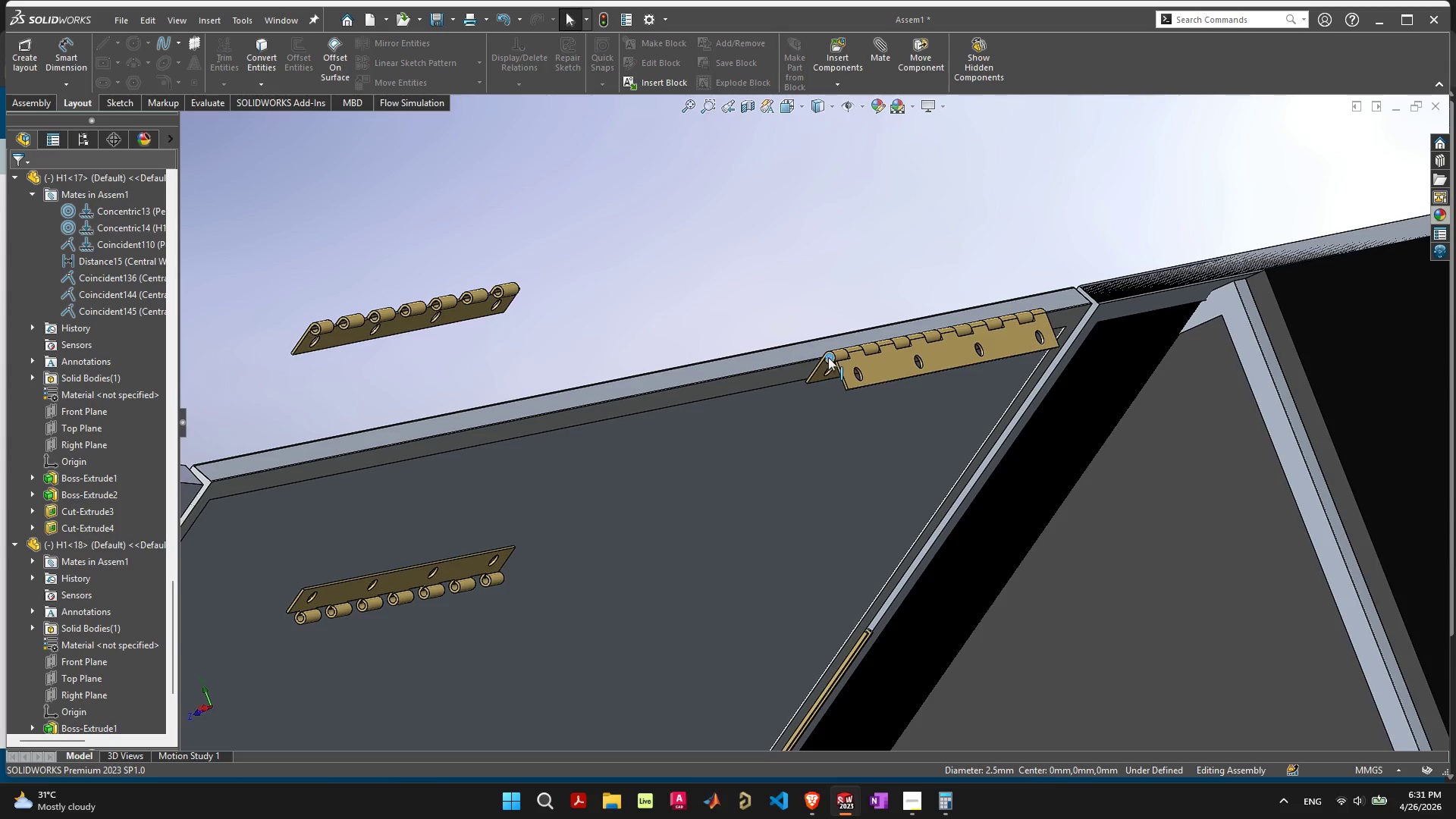 
left_click_drag(start_coordinate=[829, 357], to_coordinate=[395, 372])
 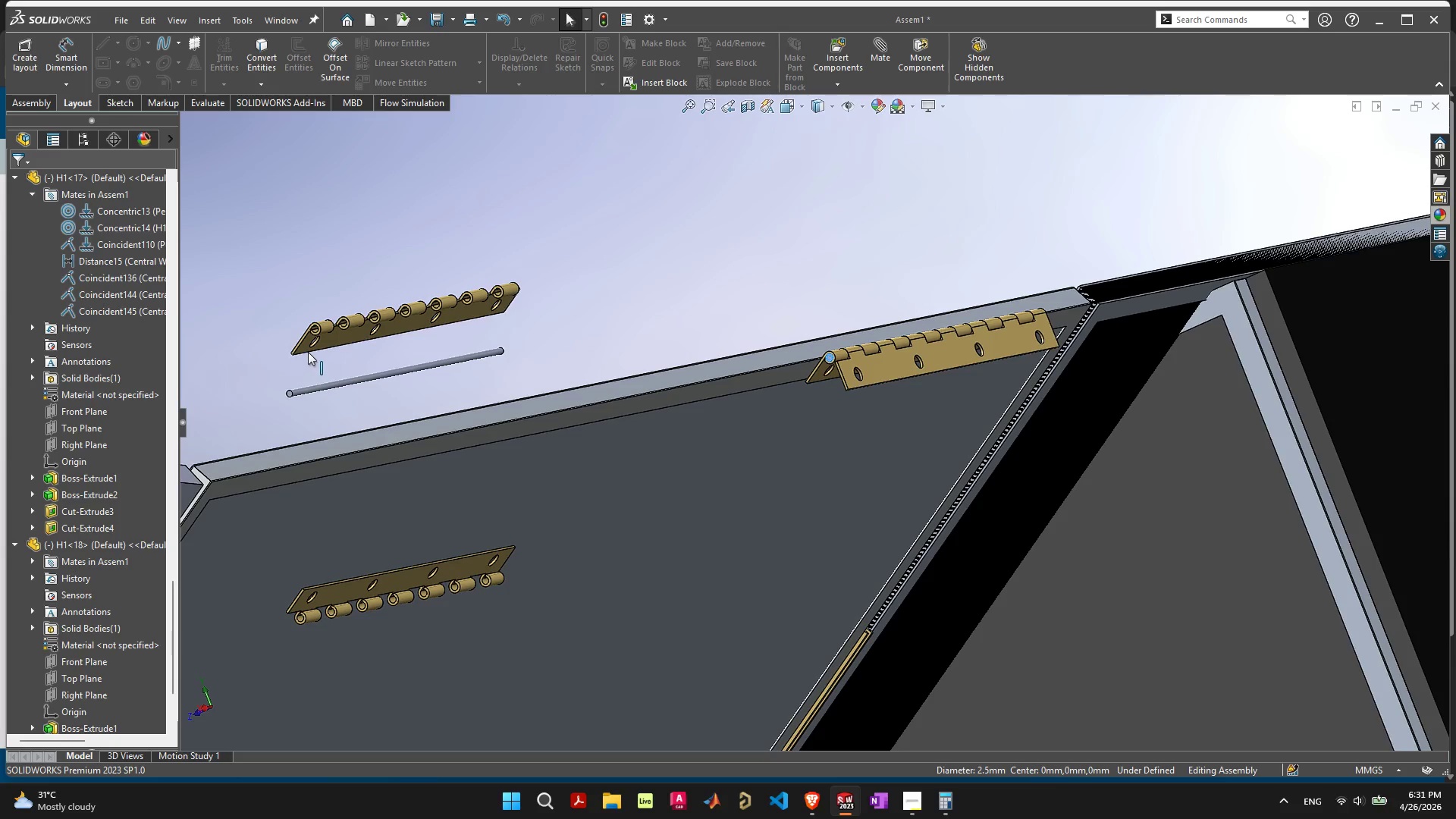 
scroll: coordinate [362, 353], scroll_direction: up, amount: 9.0
 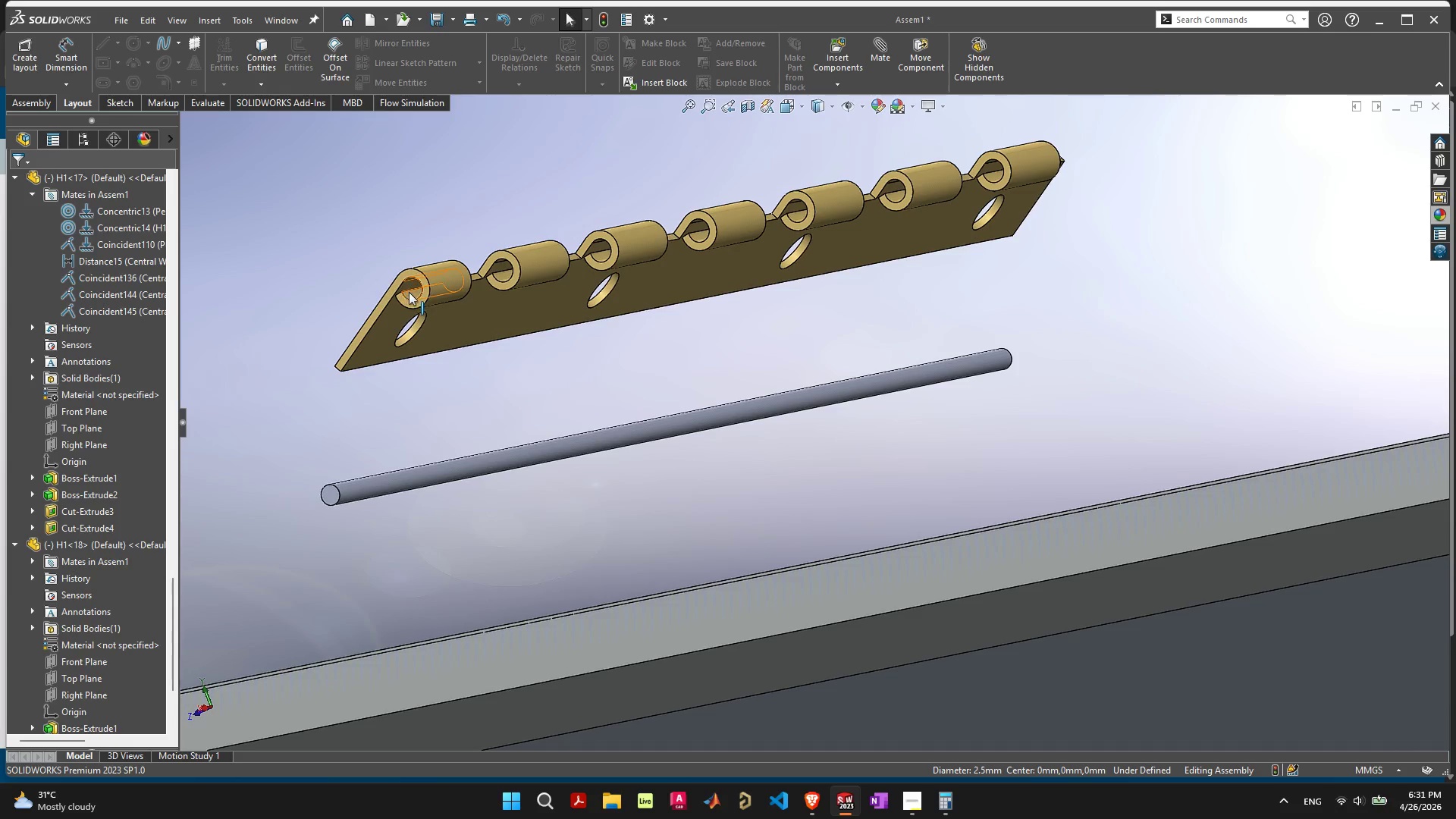 
left_click([411, 293])
 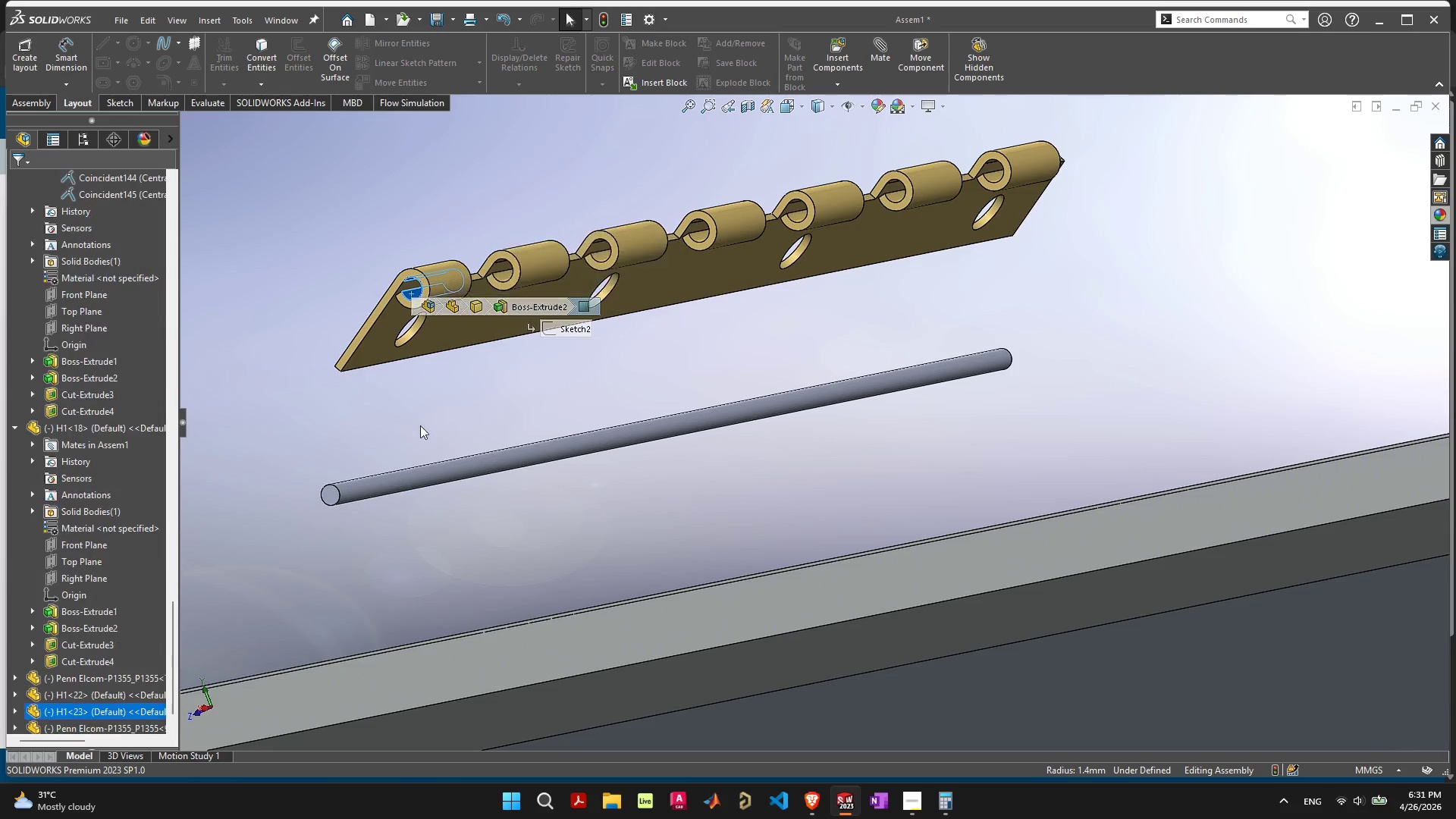 
hold_key(key=ShiftLeft, duration=0.86)
left_click([419, 481])
 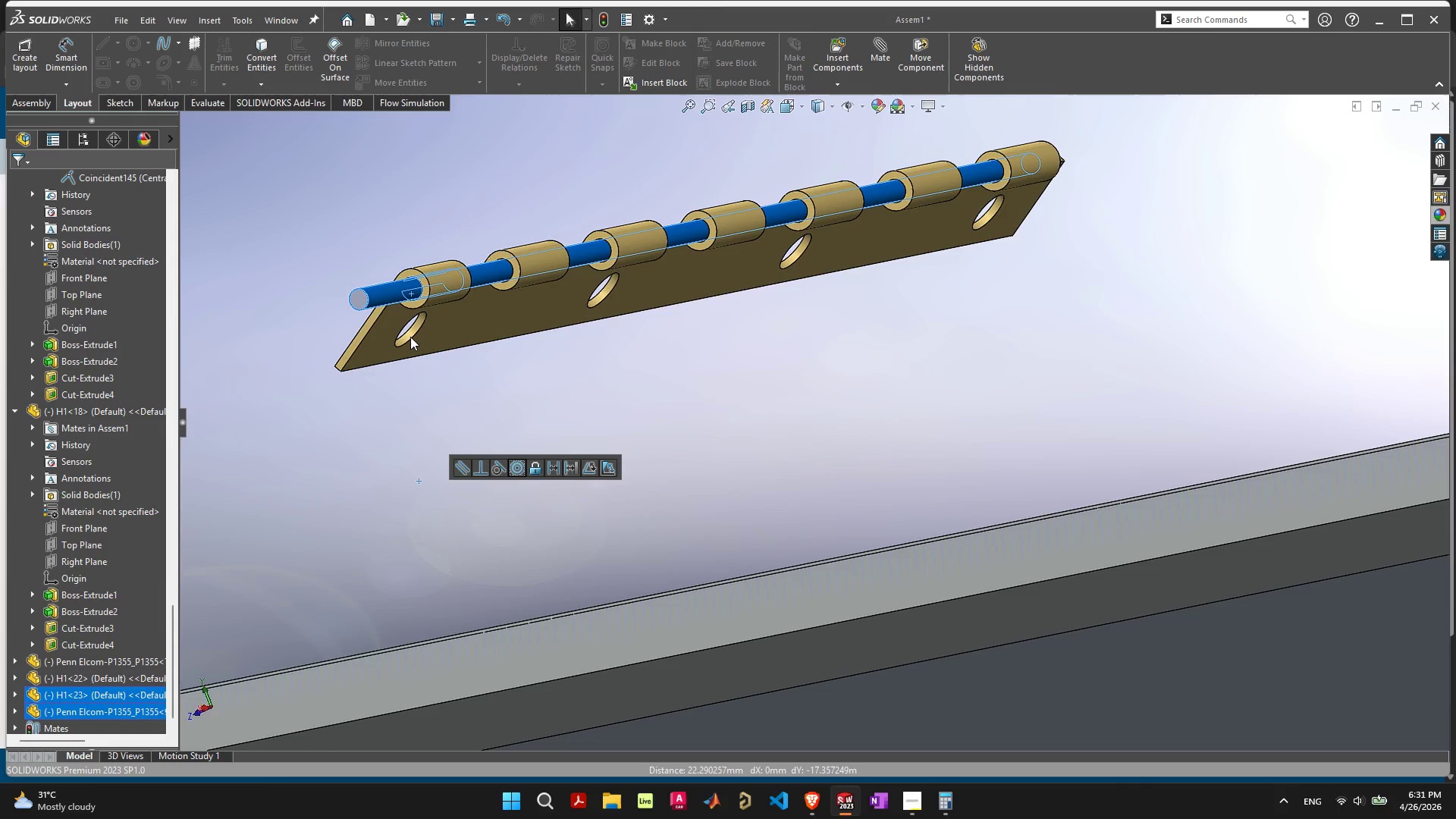 
left_click([360, 302])
 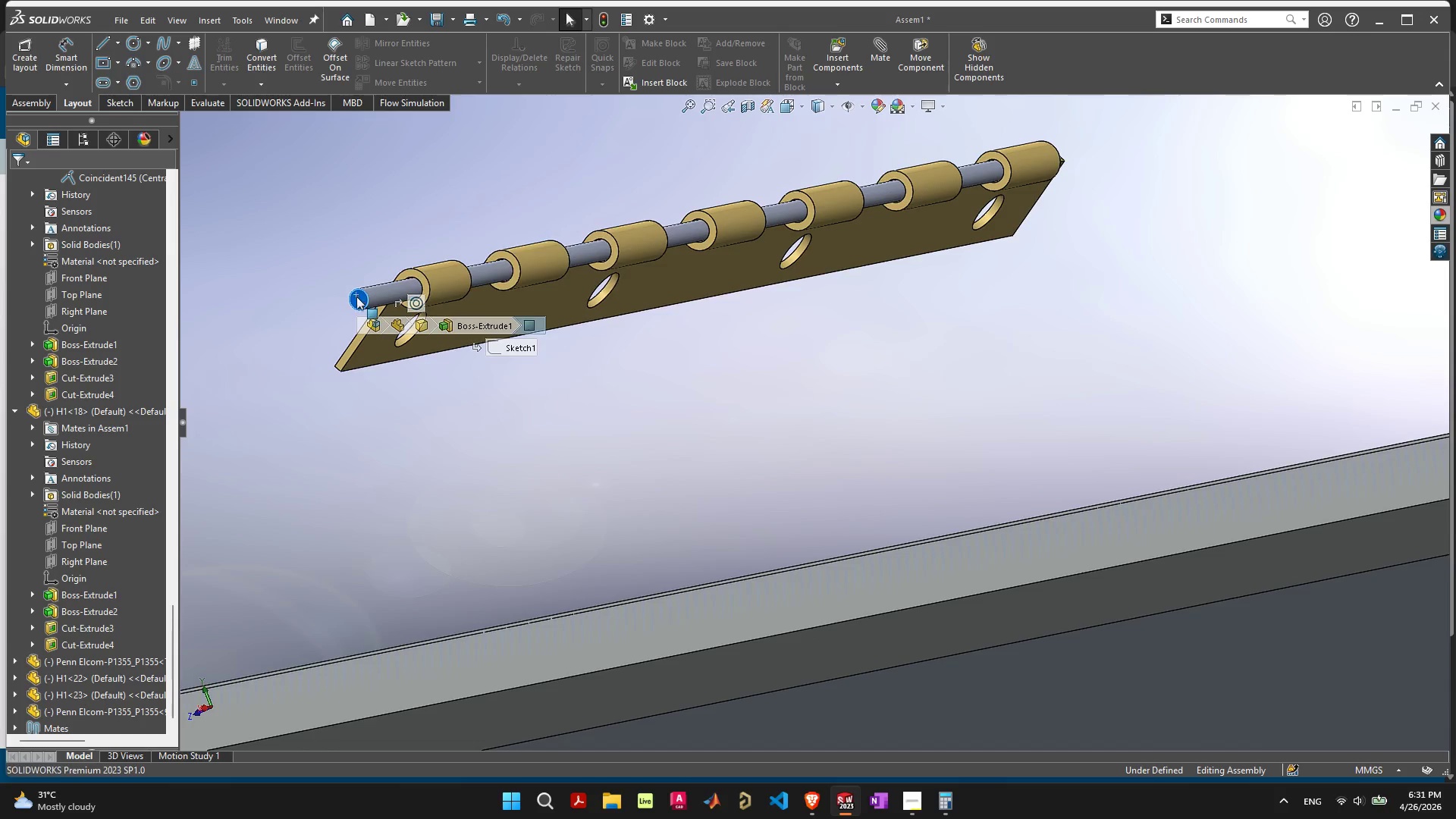 
hold_key(key=ShiftLeft, duration=2.17)
left_click([350, 349])
 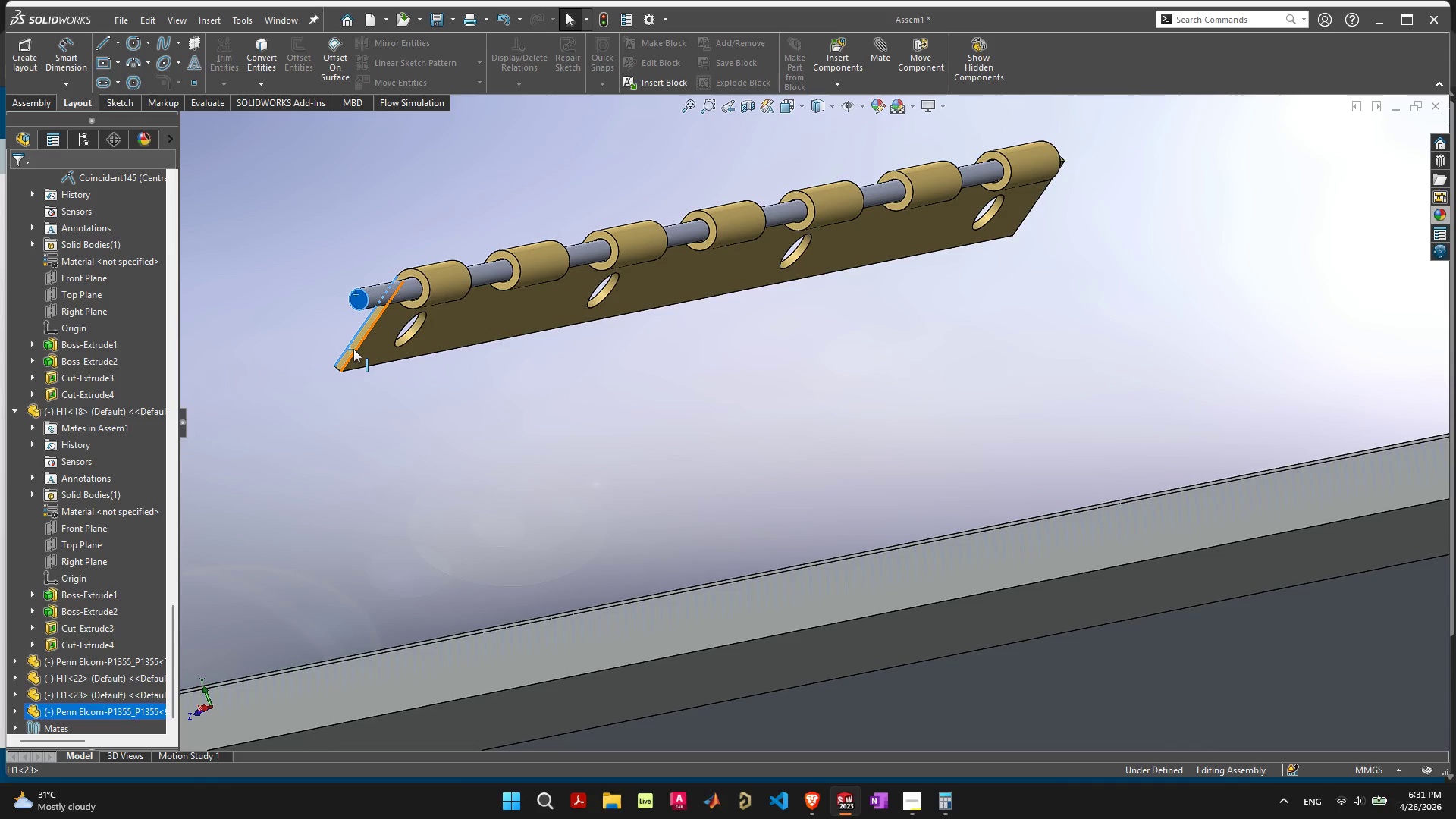 
left_click([353, 349])
 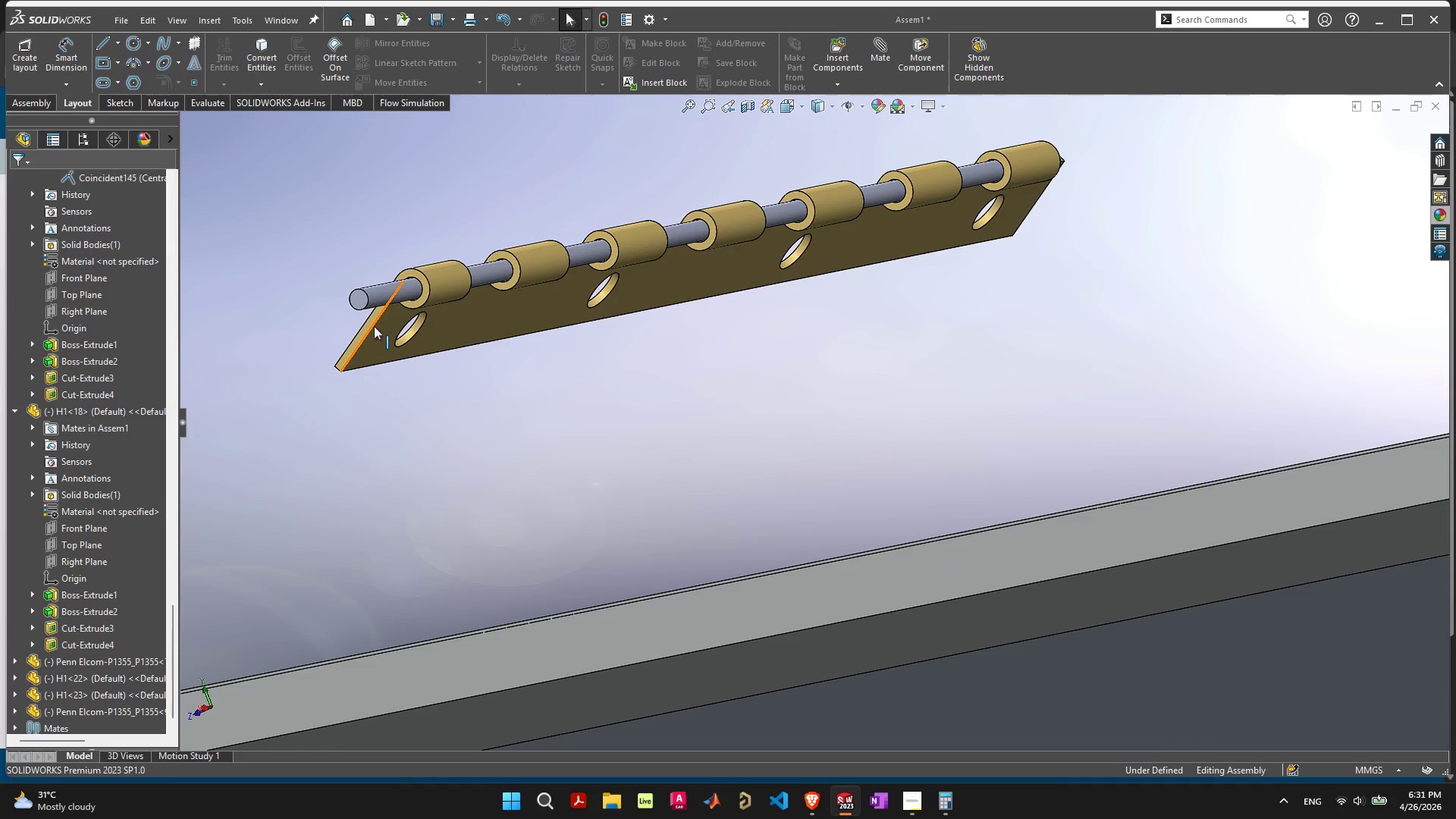 
scroll: coordinate [364, 340], scroll_direction: up, amount: 7.0
 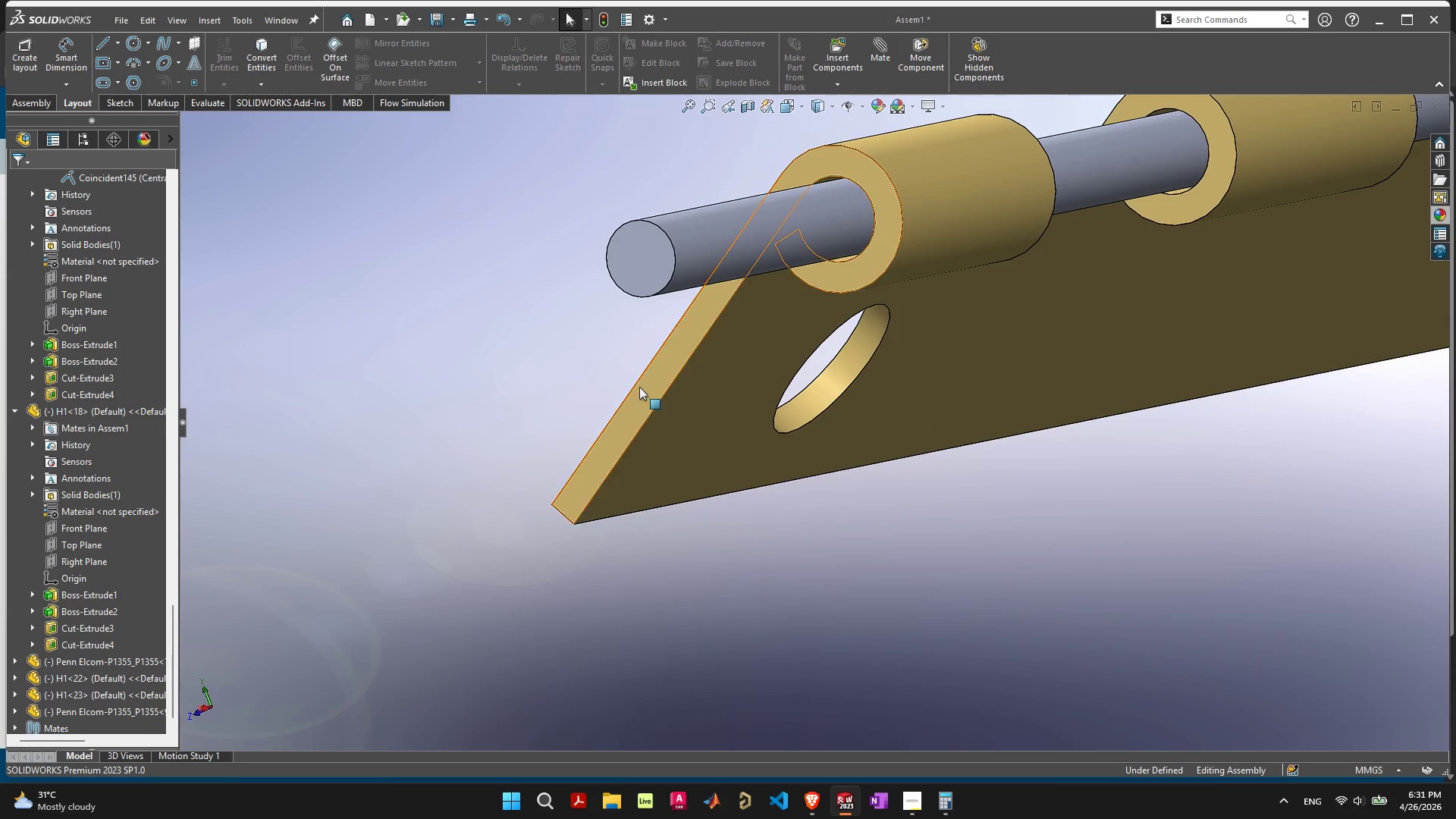 
left_click([643, 391])
 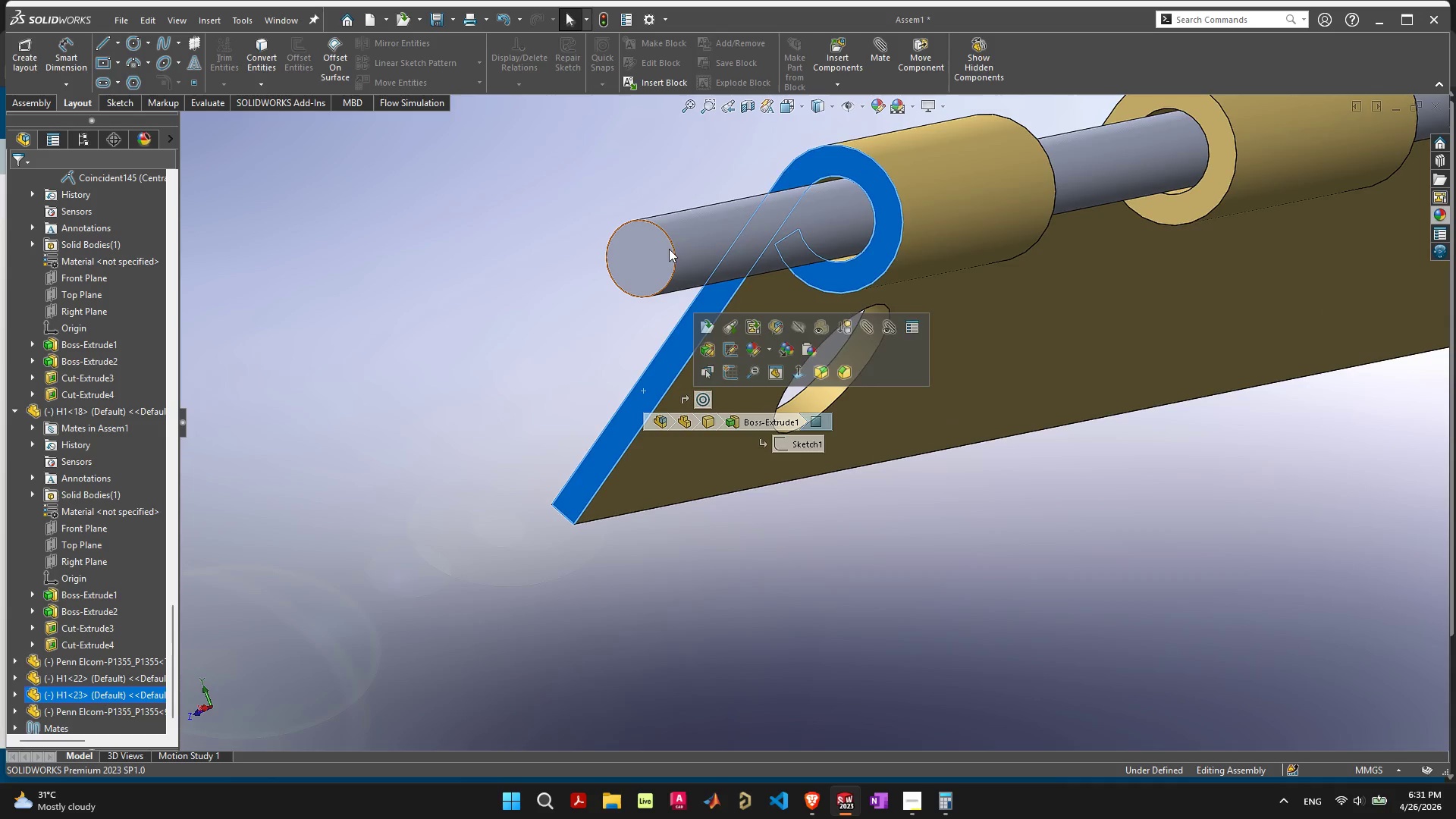 
left_click([657, 253])
 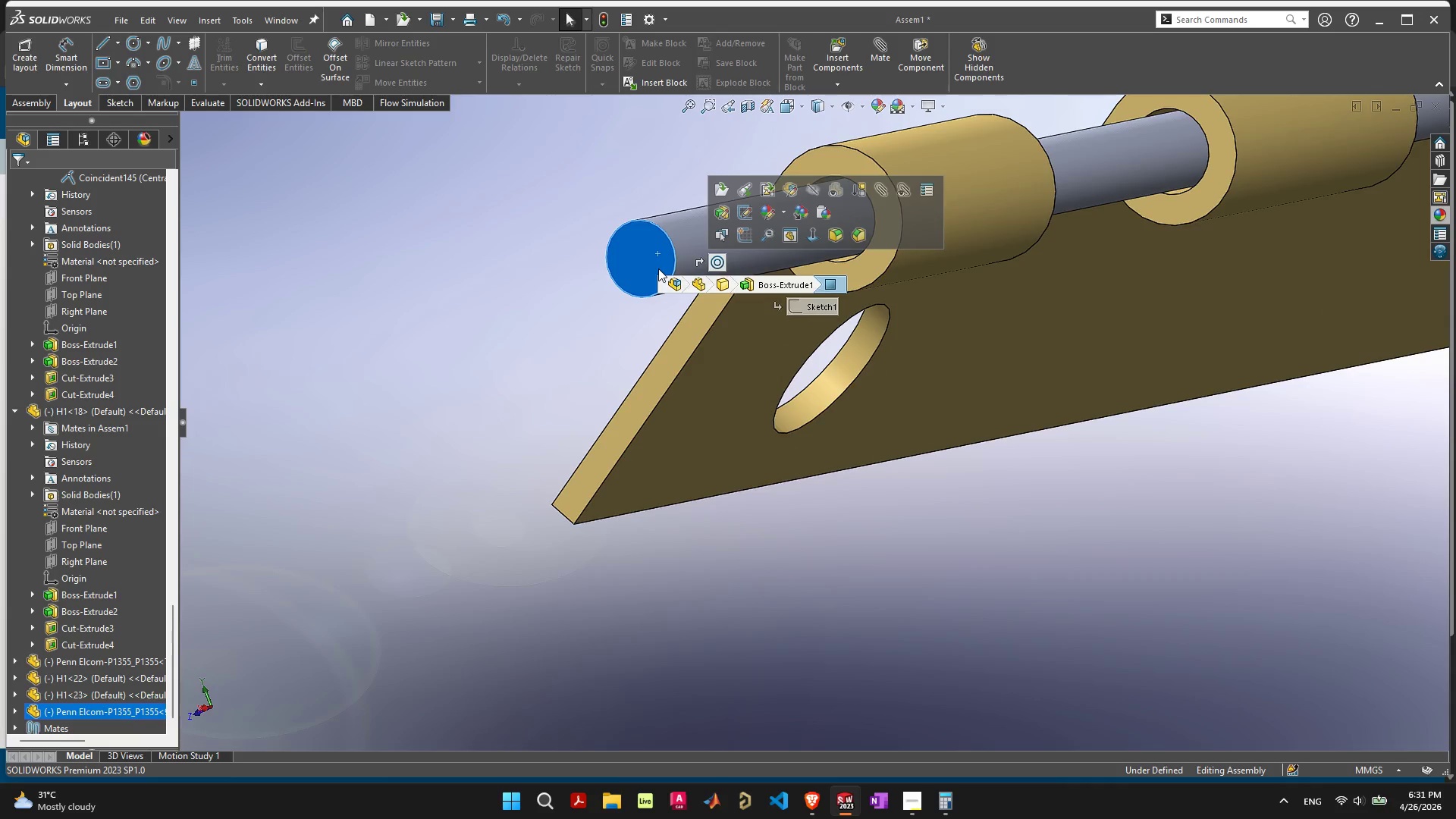 
hold_key(key=ShiftLeft, duration=0.58)
 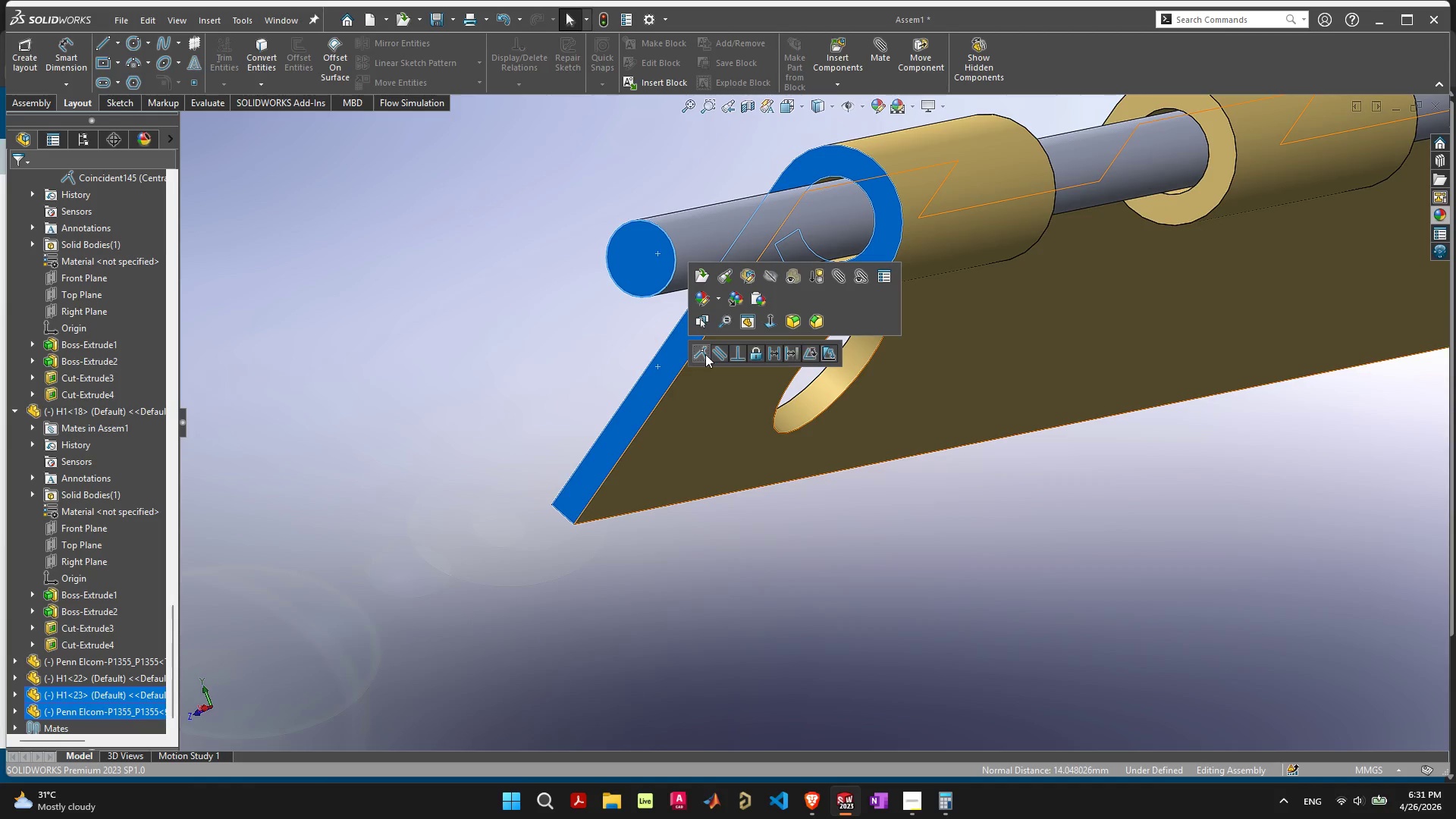 
left_click([704, 353])
 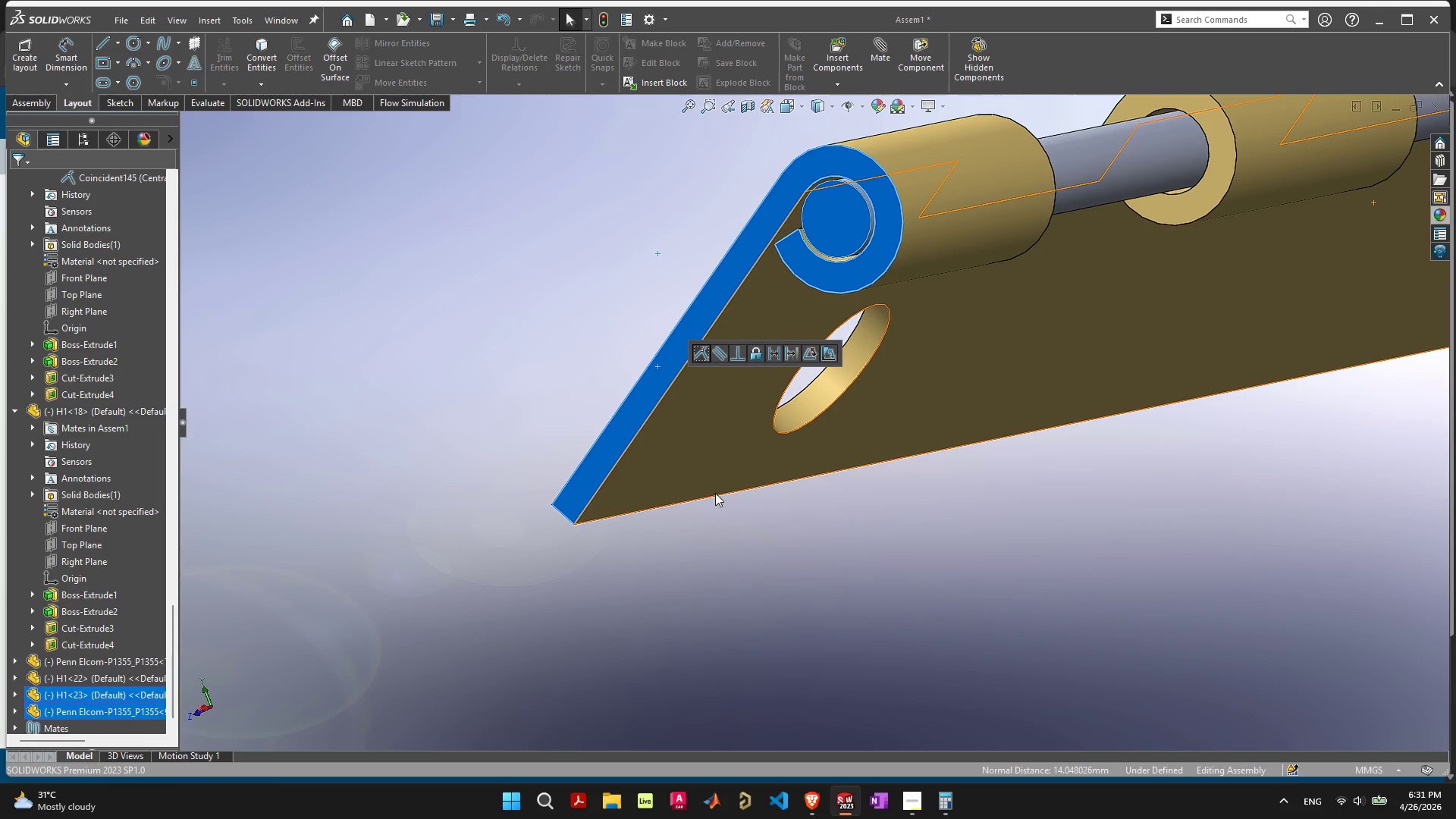 
scroll: coordinate [742, 554], scroll_direction: down, amount: 24.0
 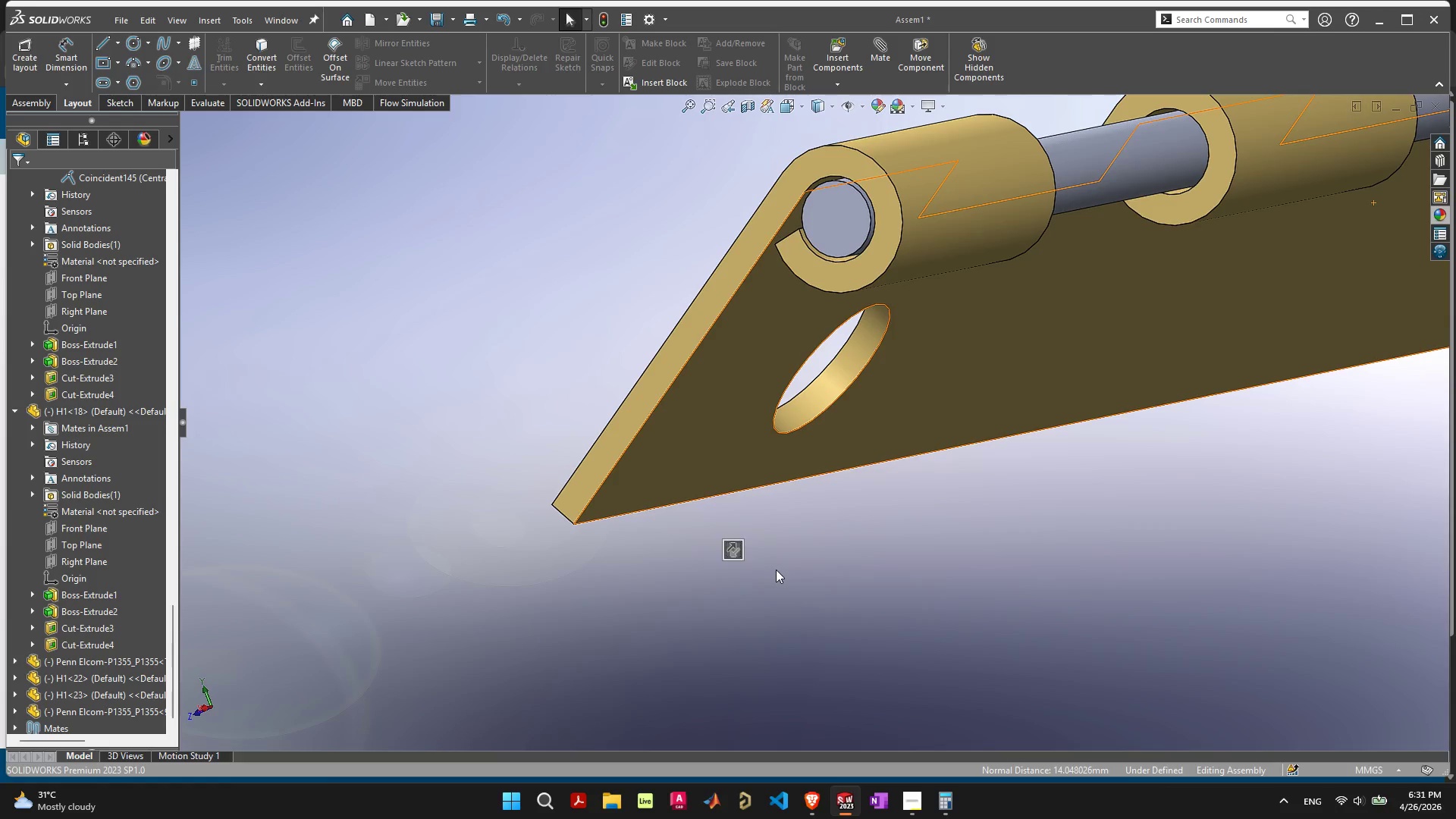 
left_click([777, 570])
 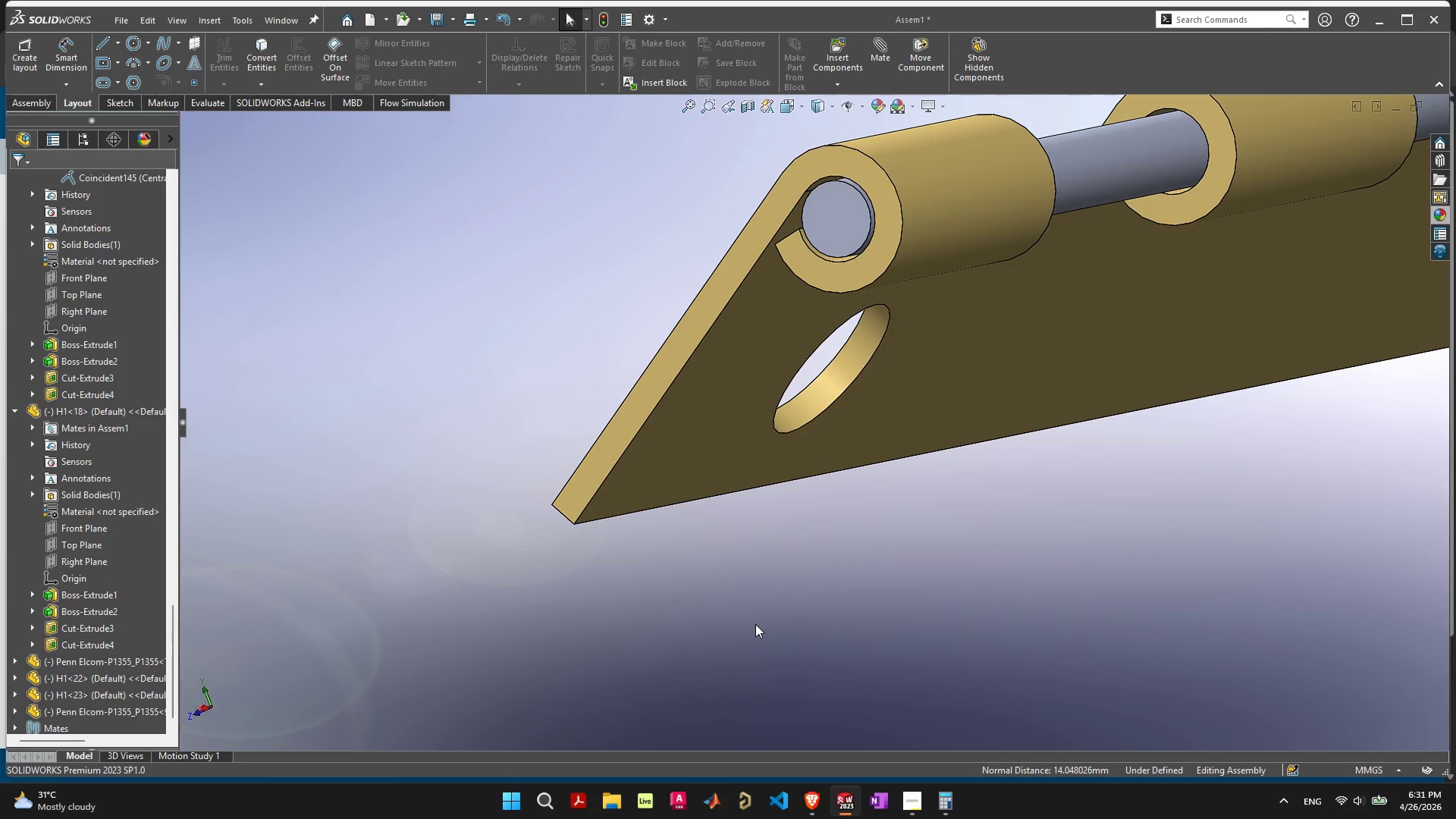 
wait(6.78)
 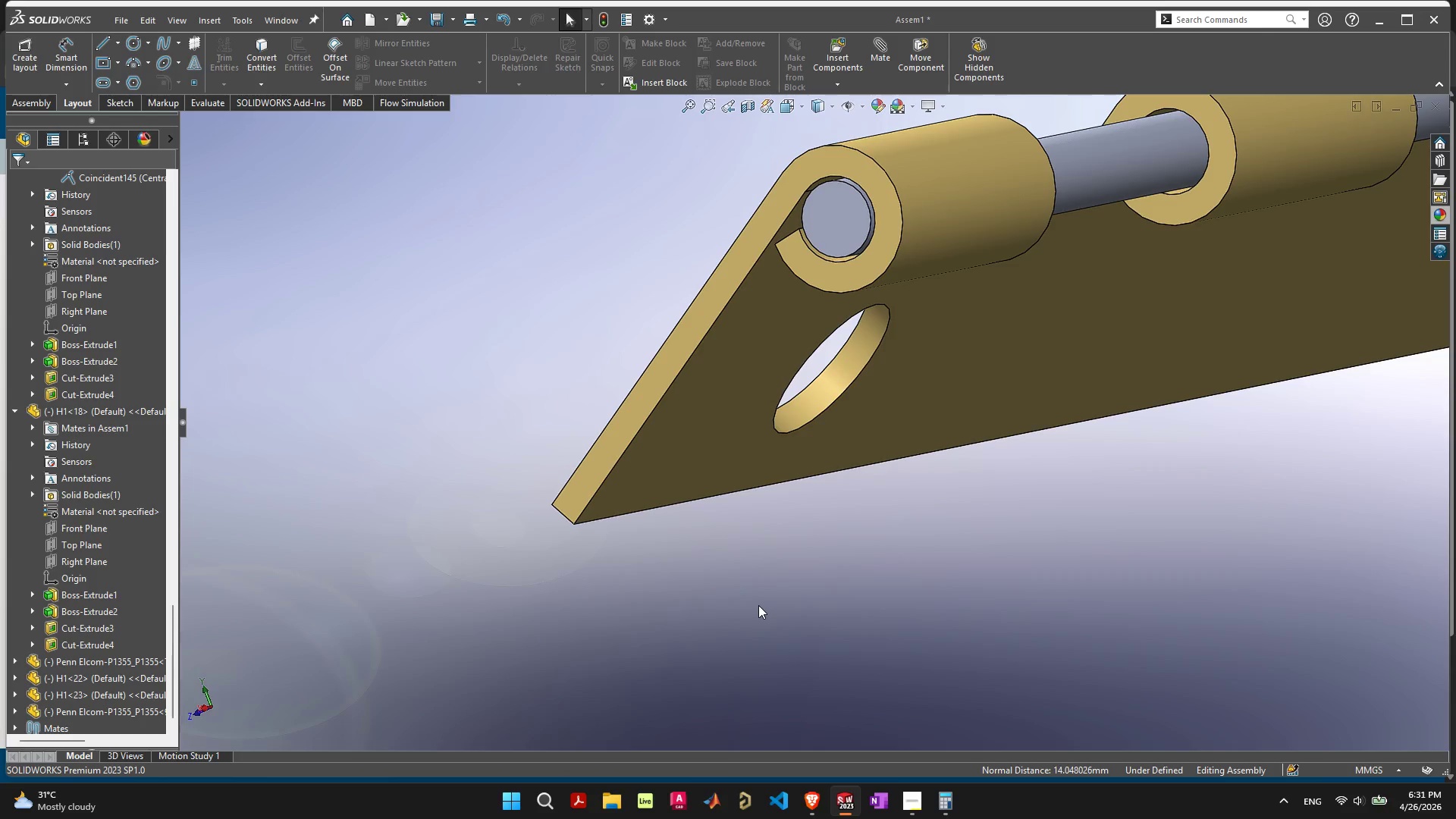 
scroll: coordinate [883, 469], scroll_direction: down, amount: 14.0
 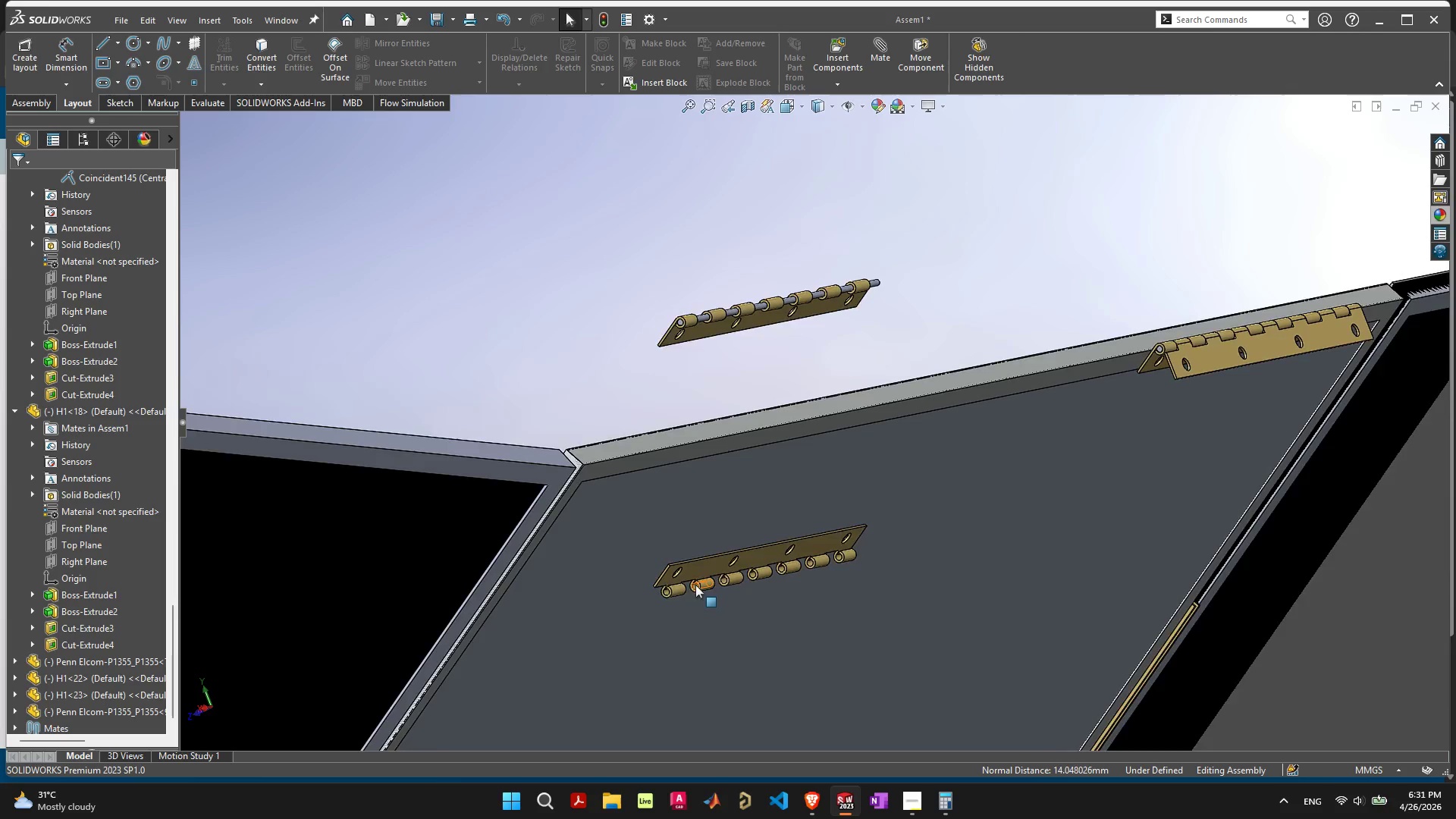 
scroll: coordinate [669, 582], scroll_direction: none, amount: 0.0
 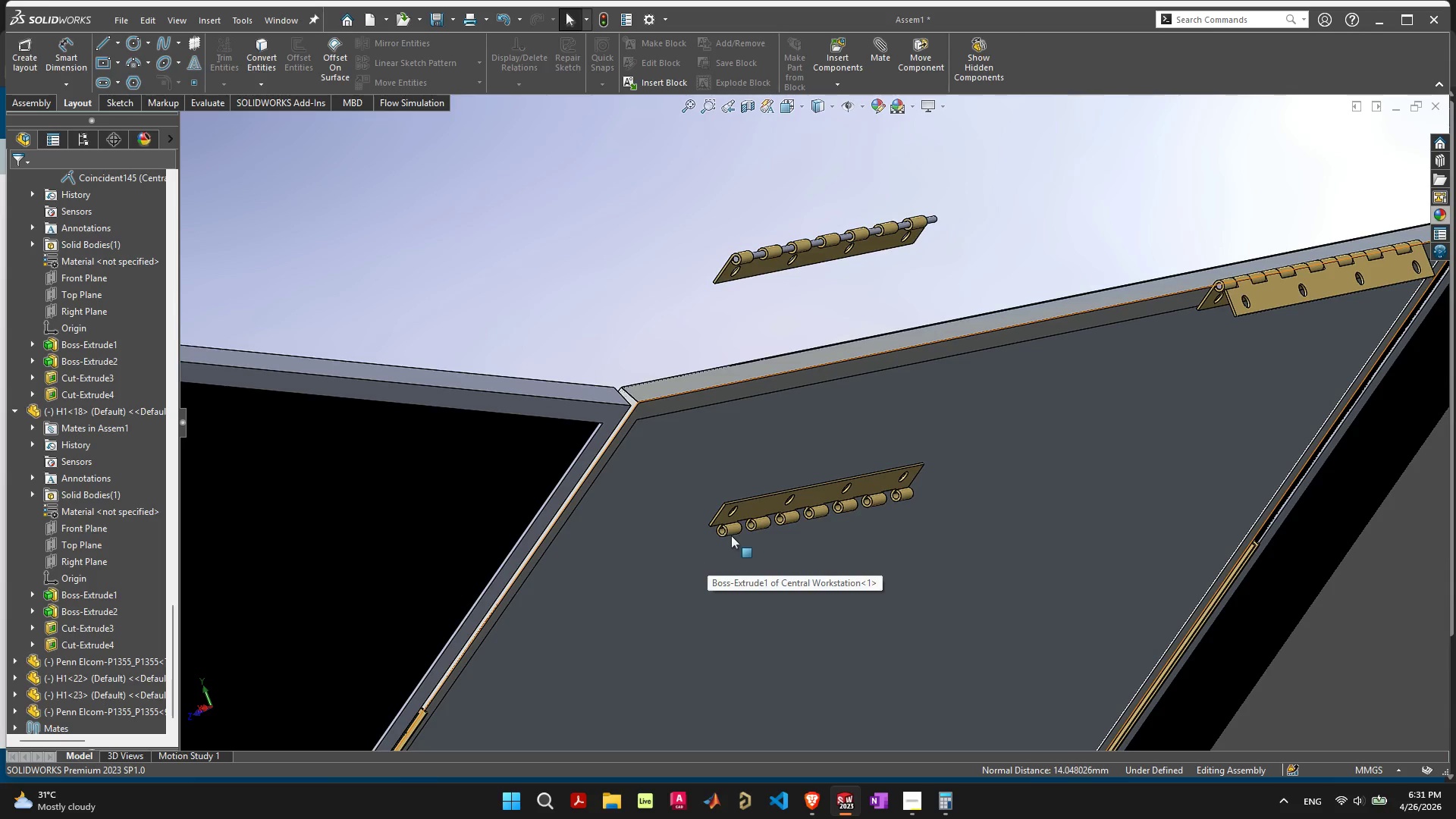 
wait(5.49)
 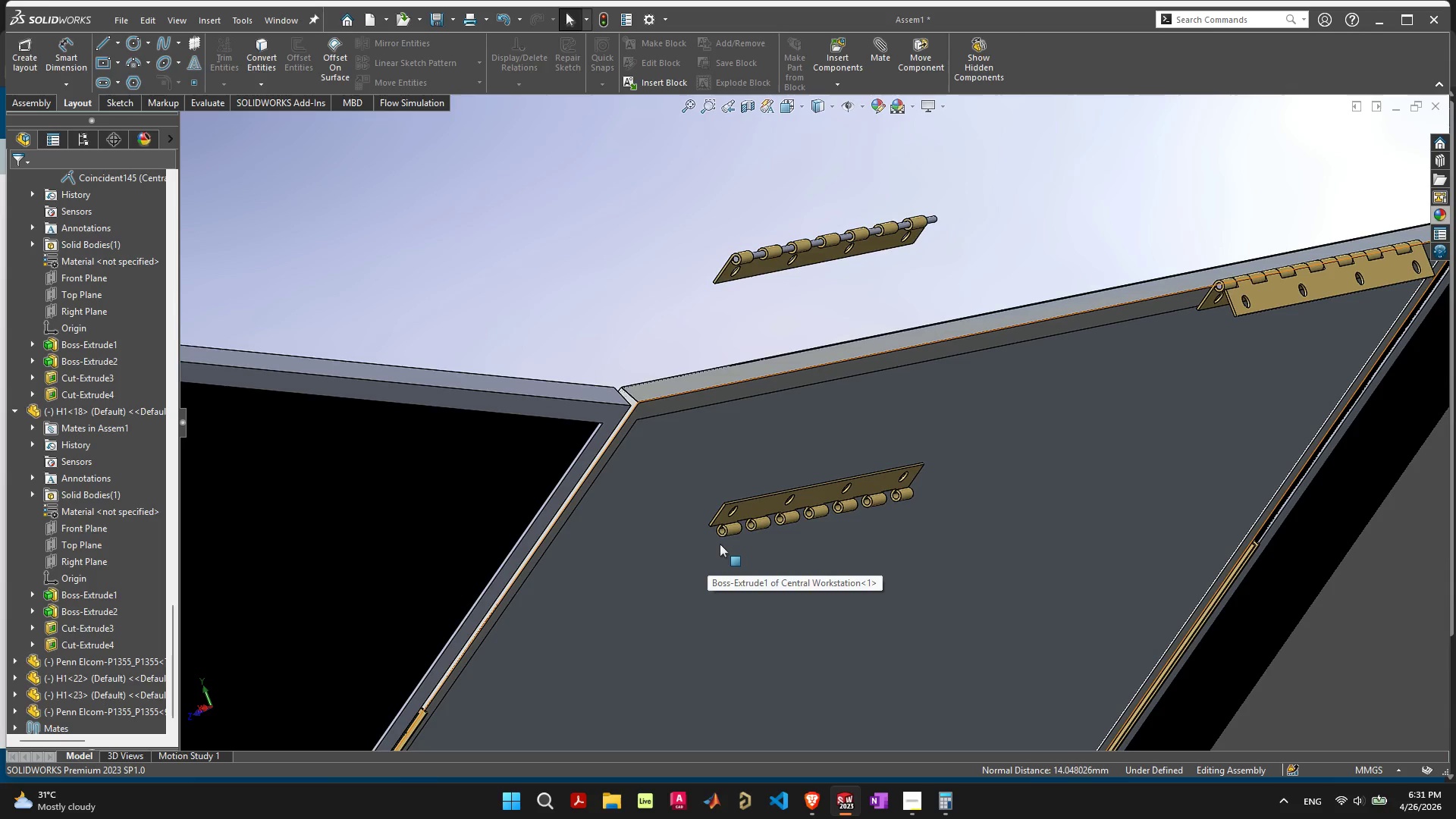 
left_click([723, 531])
 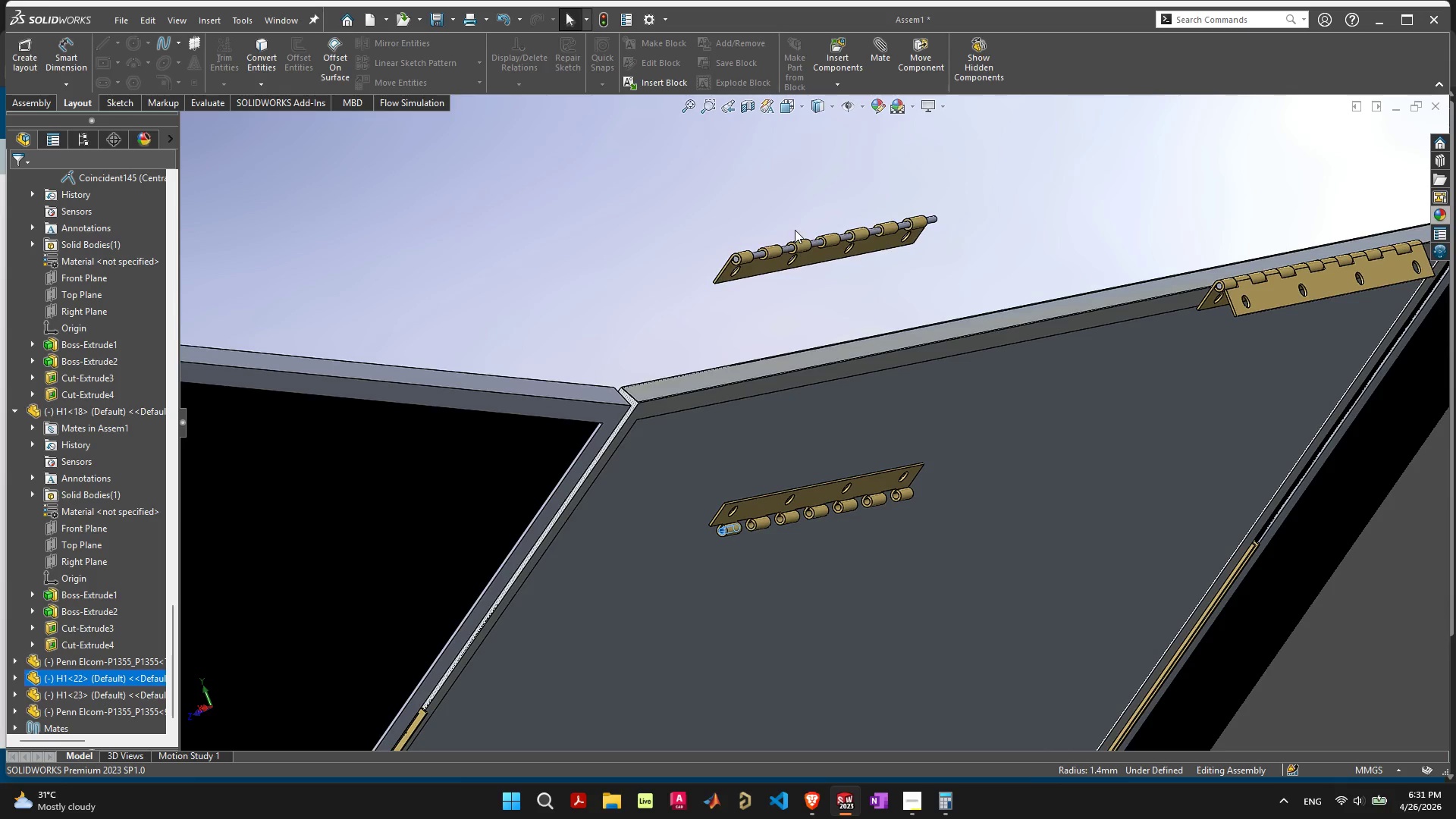 
hold_key(key=ShiftLeft, duration=1.22)
left_click([761, 253])
 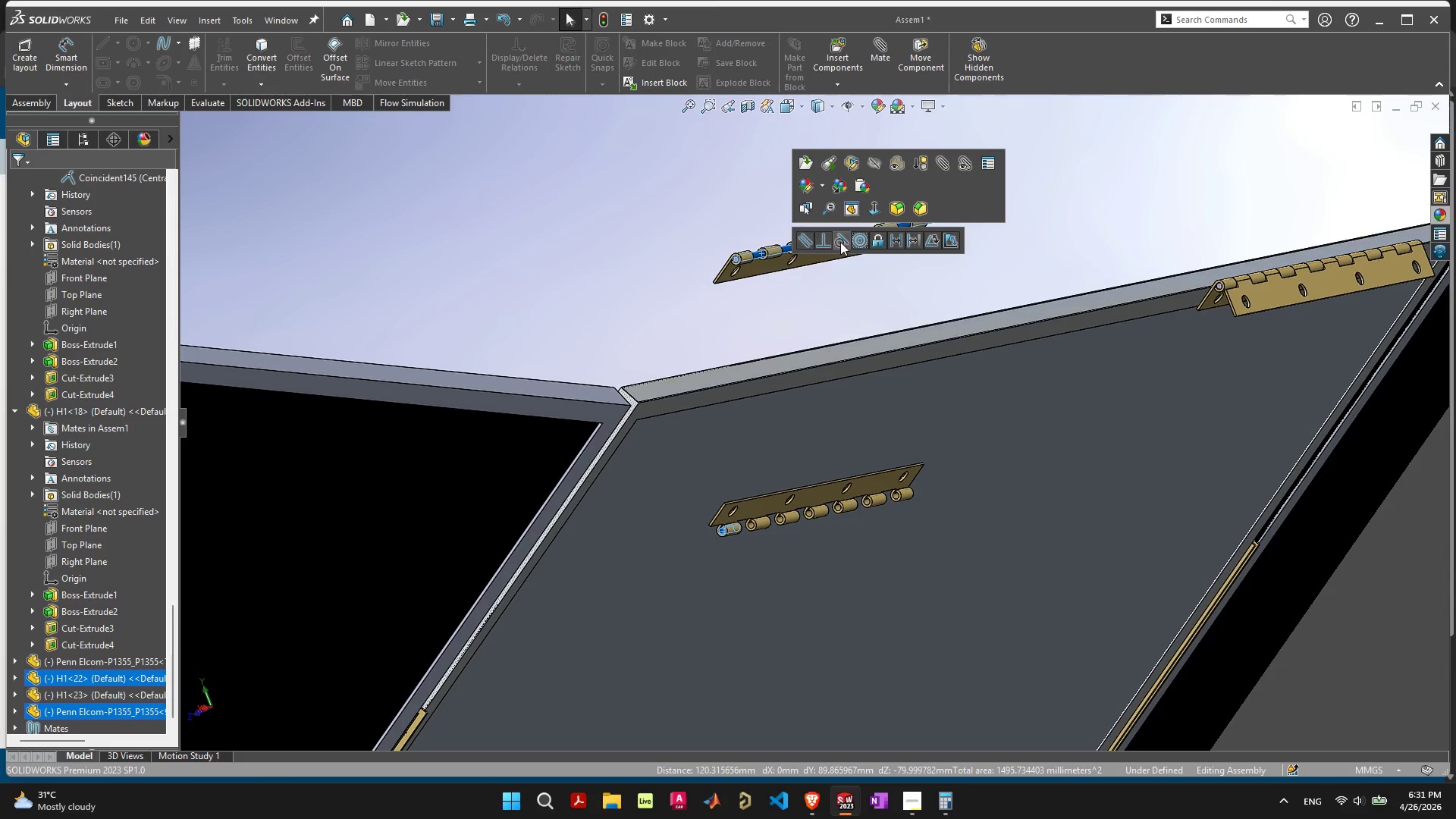 
left_click([866, 242])
 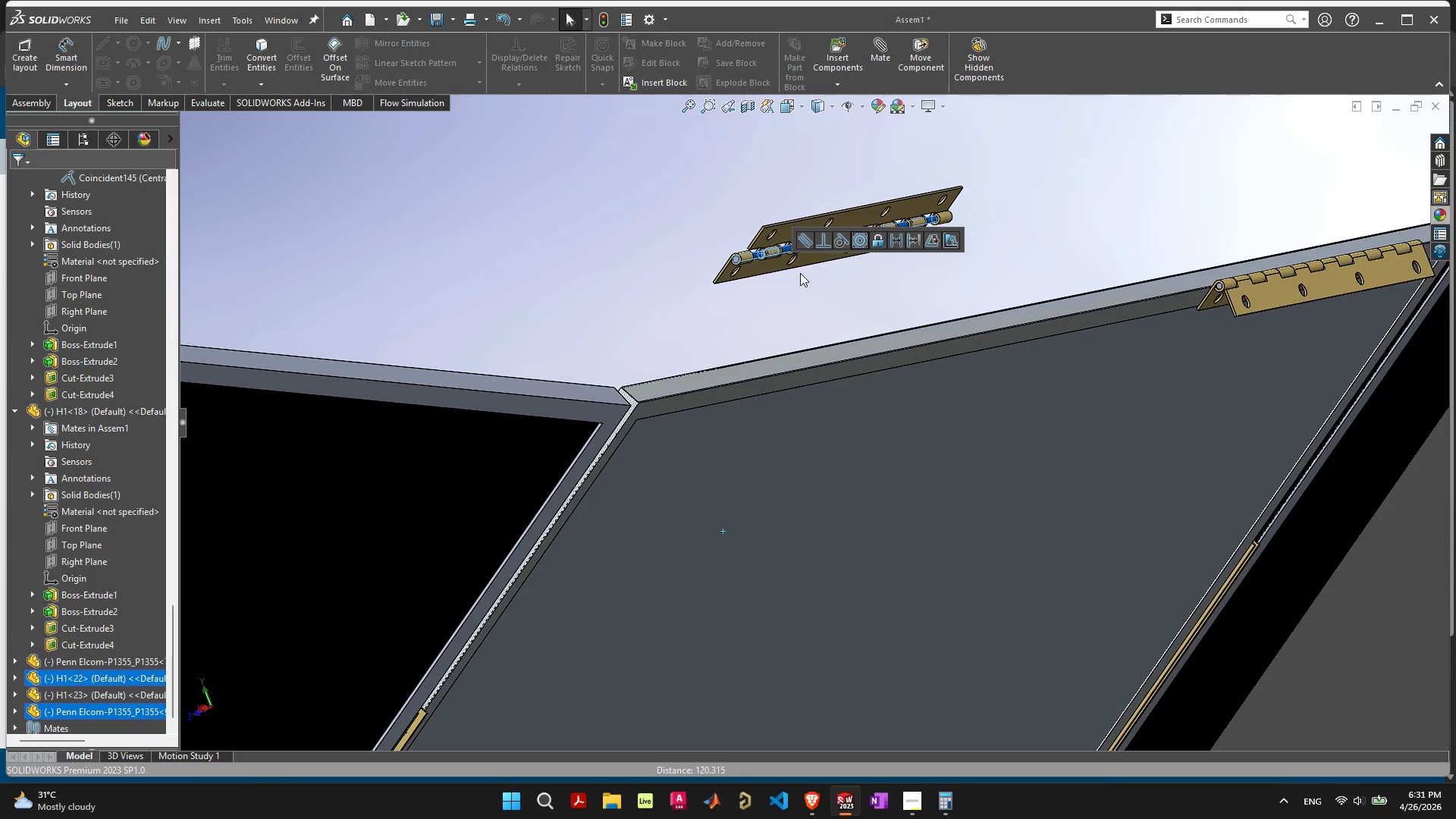 
scroll: coordinate [769, 271], scroll_direction: up, amount: 9.0
 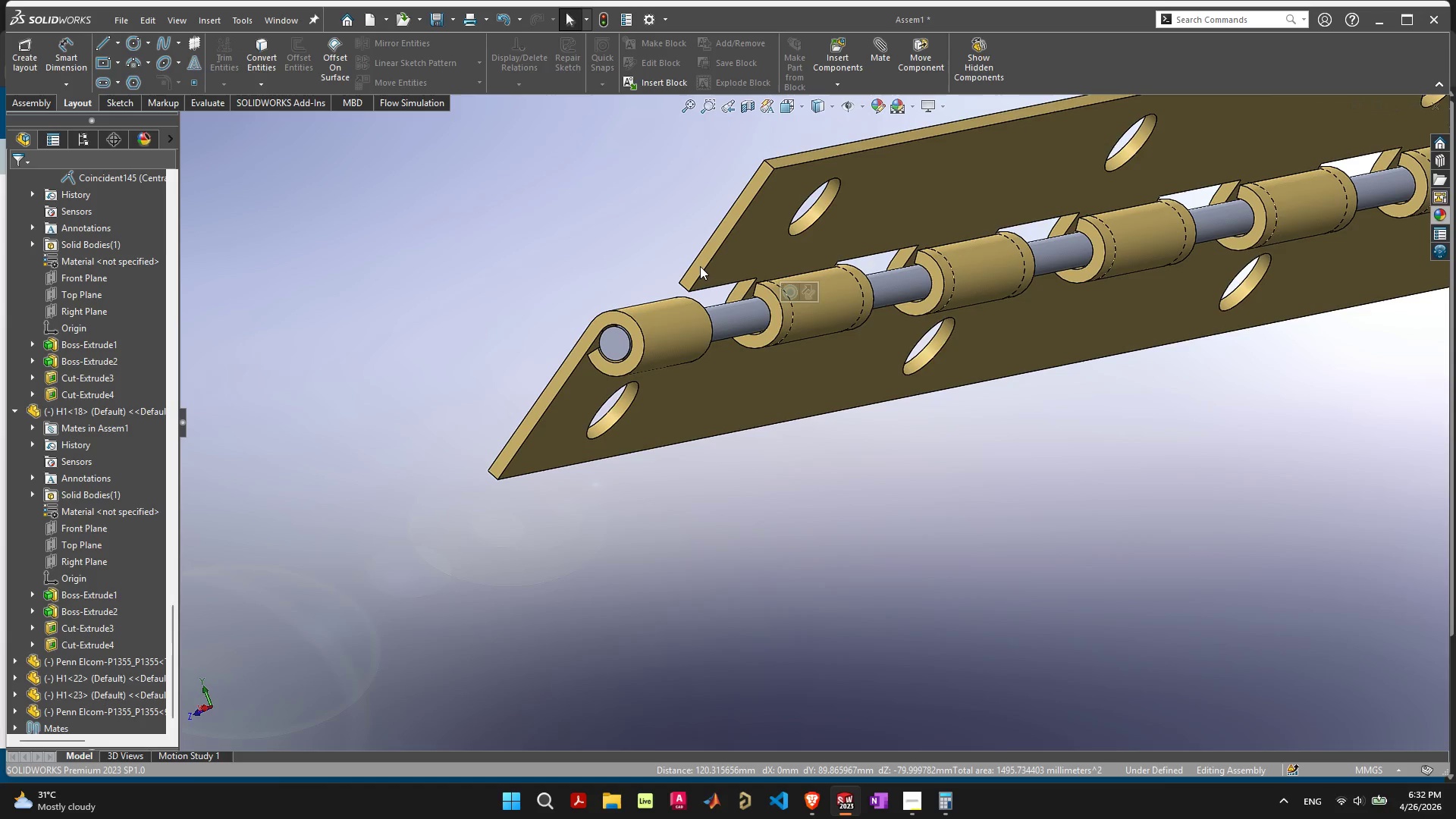 
left_click([700, 266])
 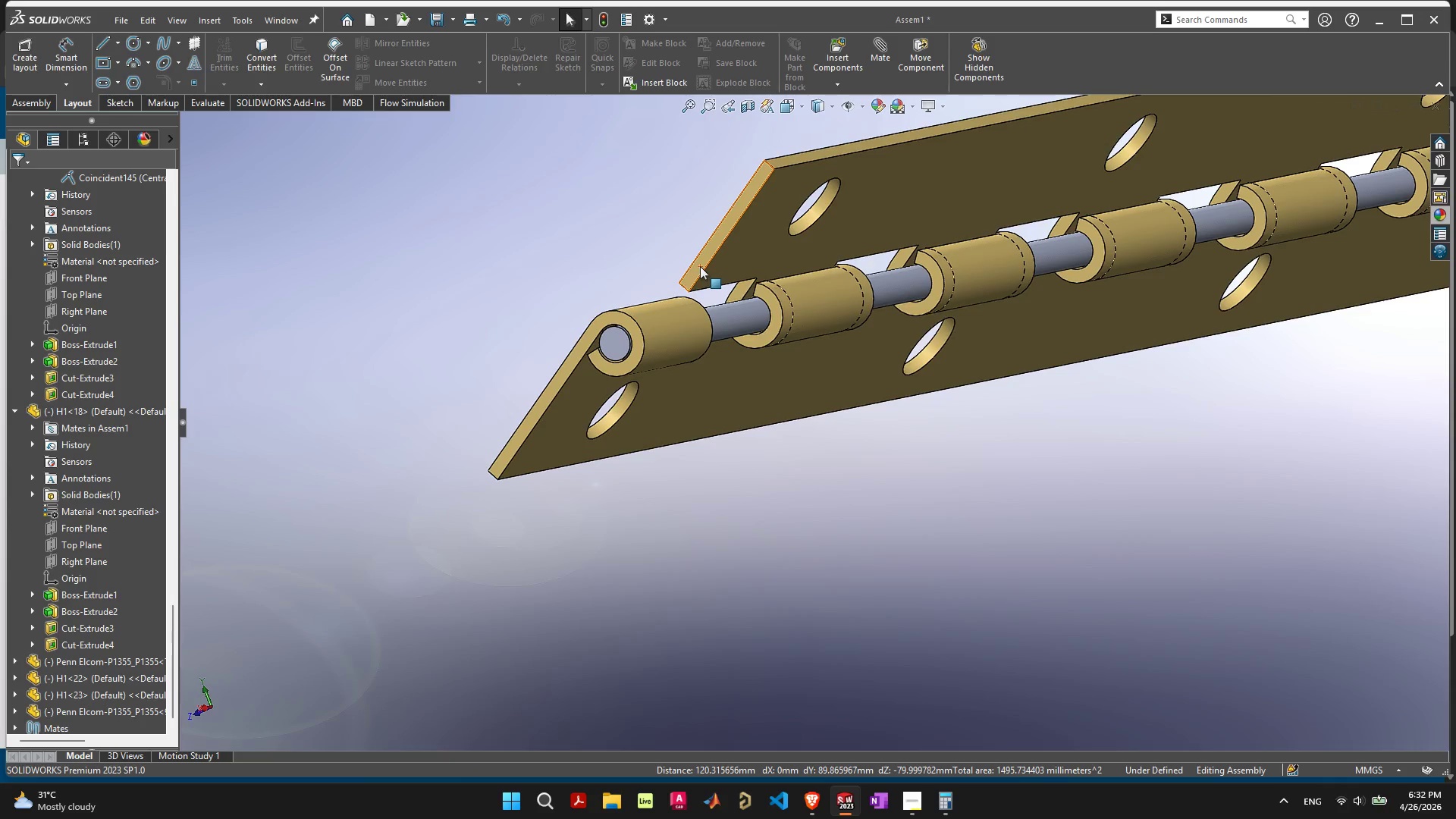 
left_click([700, 266])
 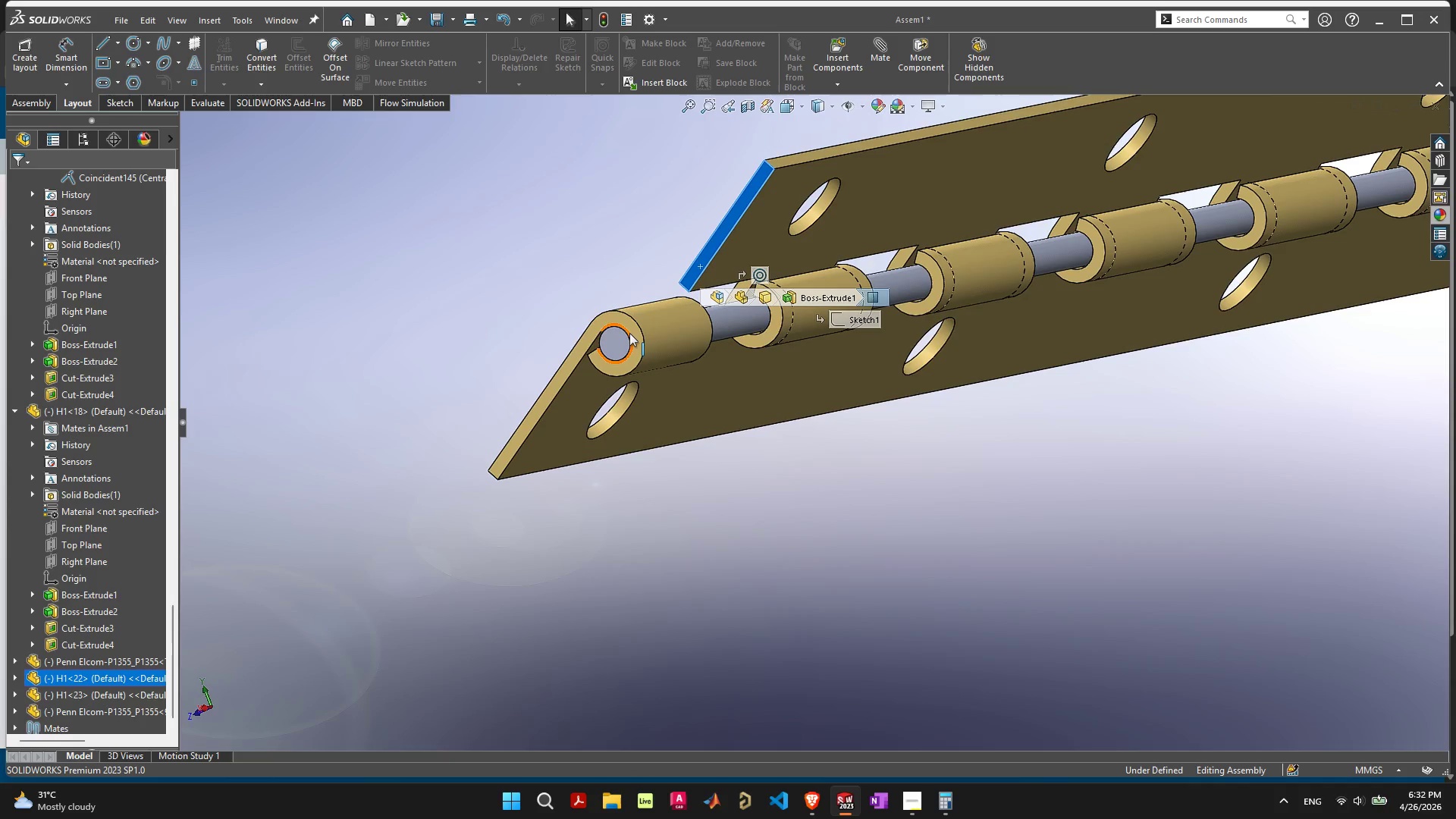 
hold_key(key=ShiftLeft, duration=0.73)
left_click([617, 340])
 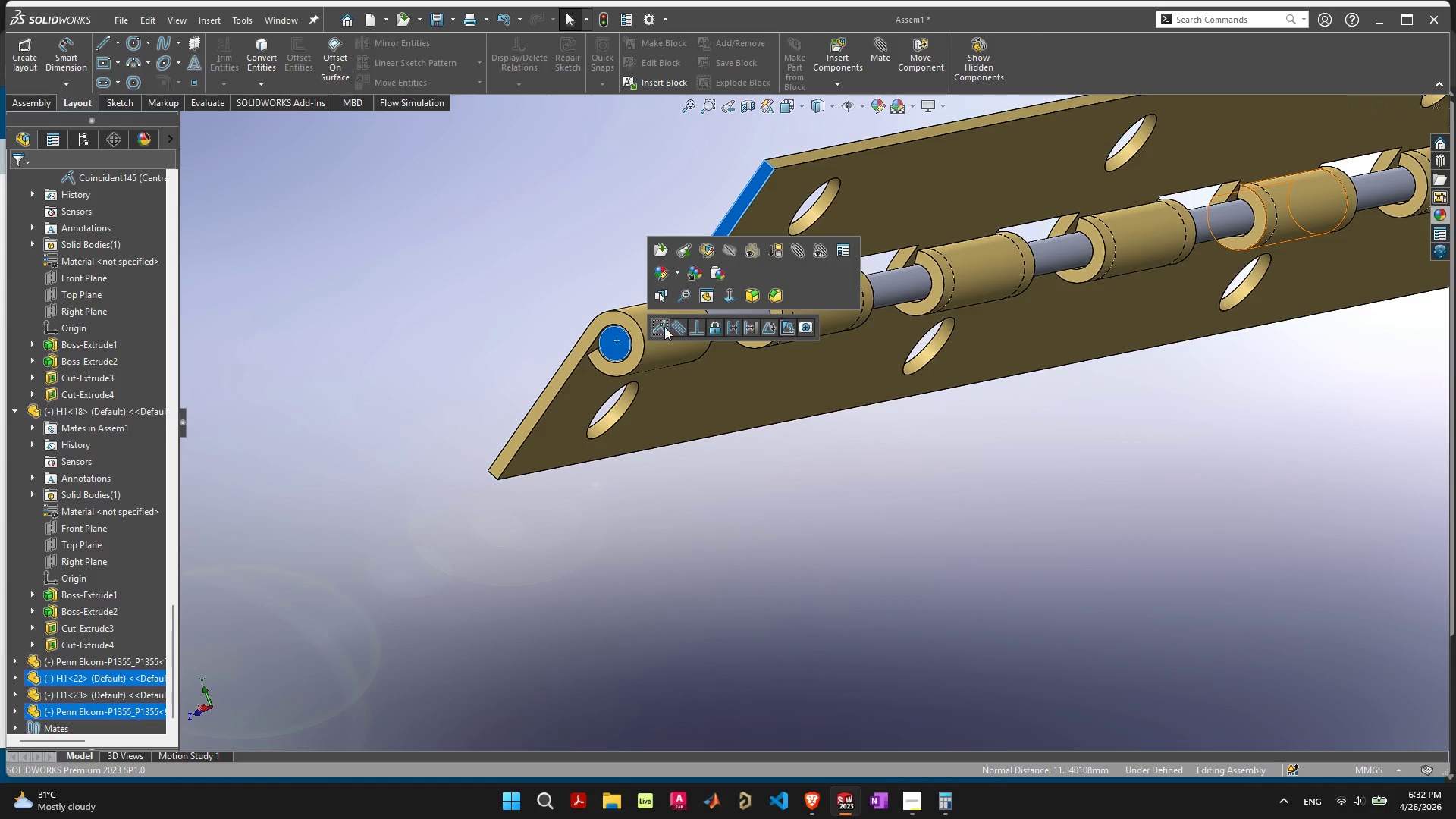 
left_click([663, 328])
 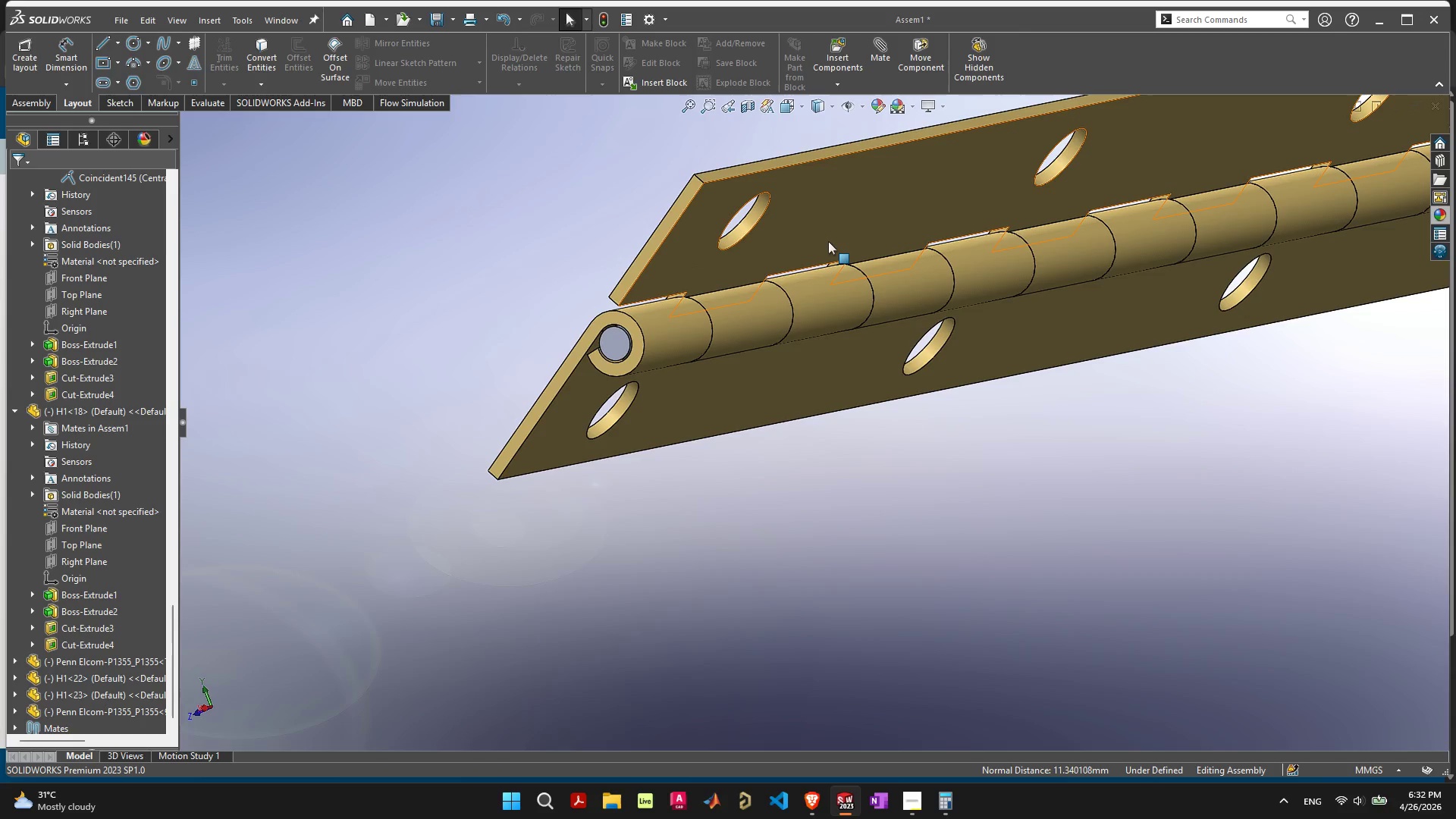 
left_click_drag(start_coordinate=[848, 207], to_coordinate=[849, 271])
 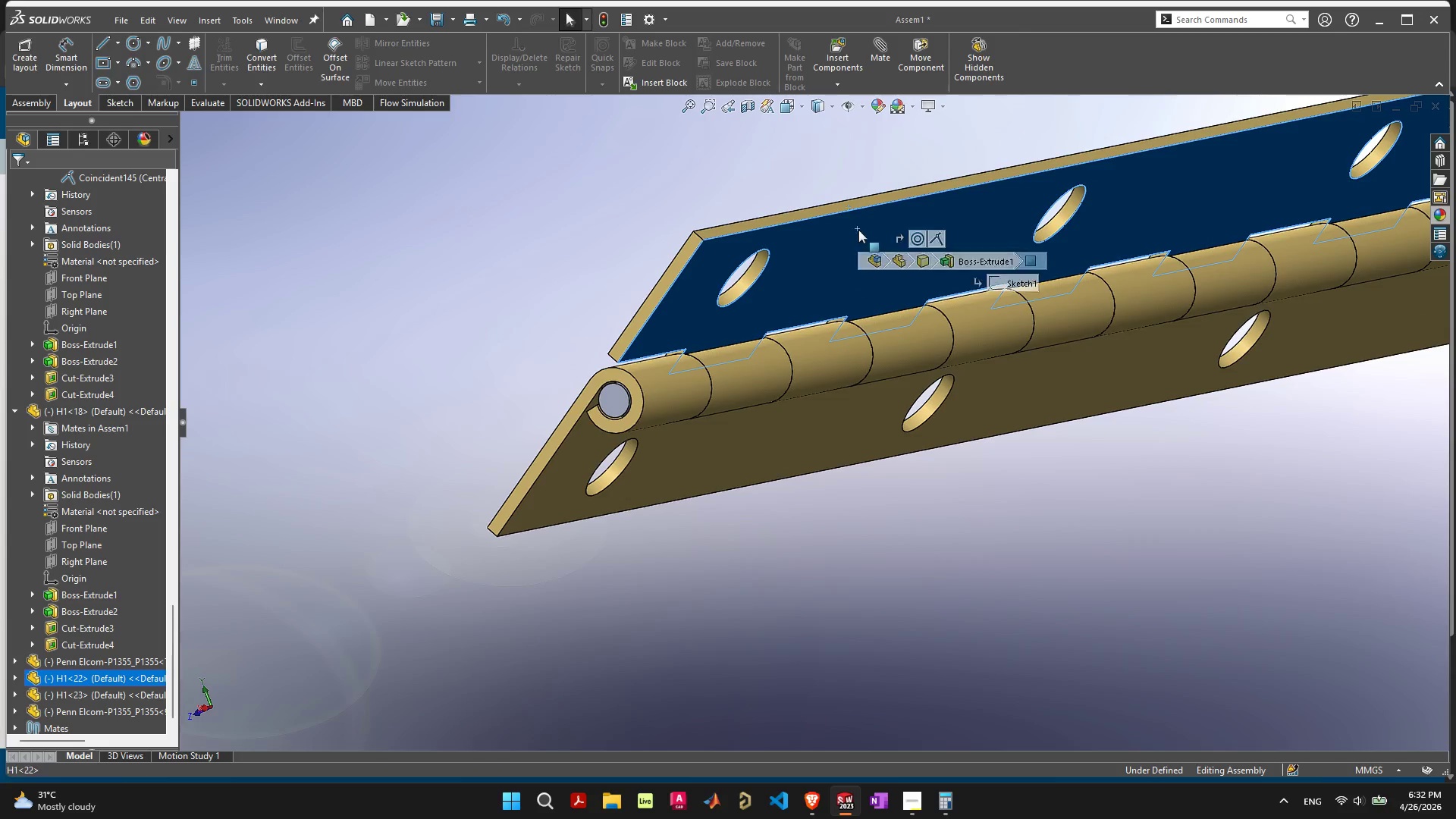 
left_click_drag(start_coordinate=[857, 229], to_coordinate=[953, 241])
 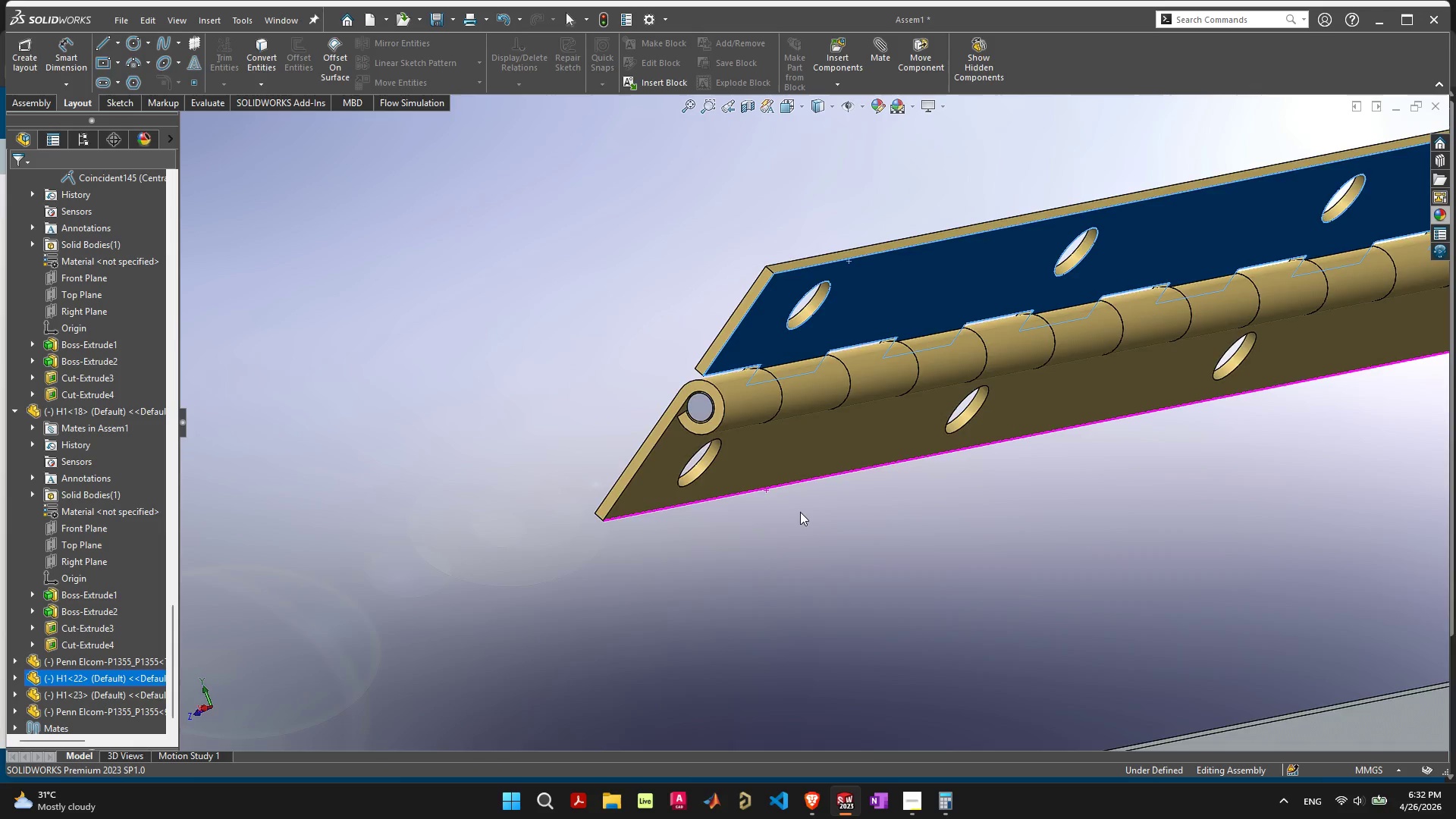 
scroll: coordinate [799, 512], scroll_direction: down, amount: 3.0
 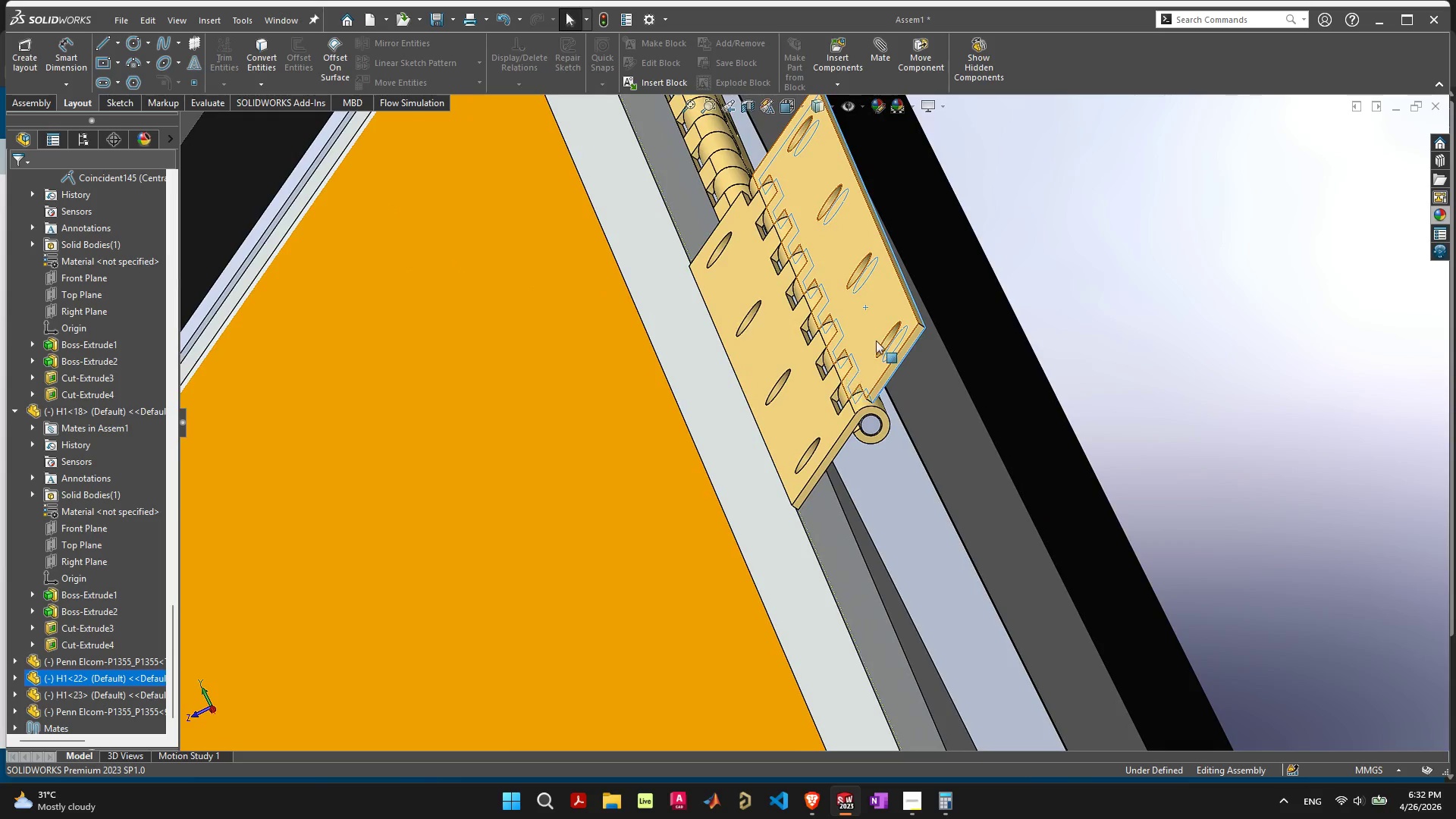 
left_click_drag(start_coordinate=[901, 306], to_coordinate=[1037, 359])
 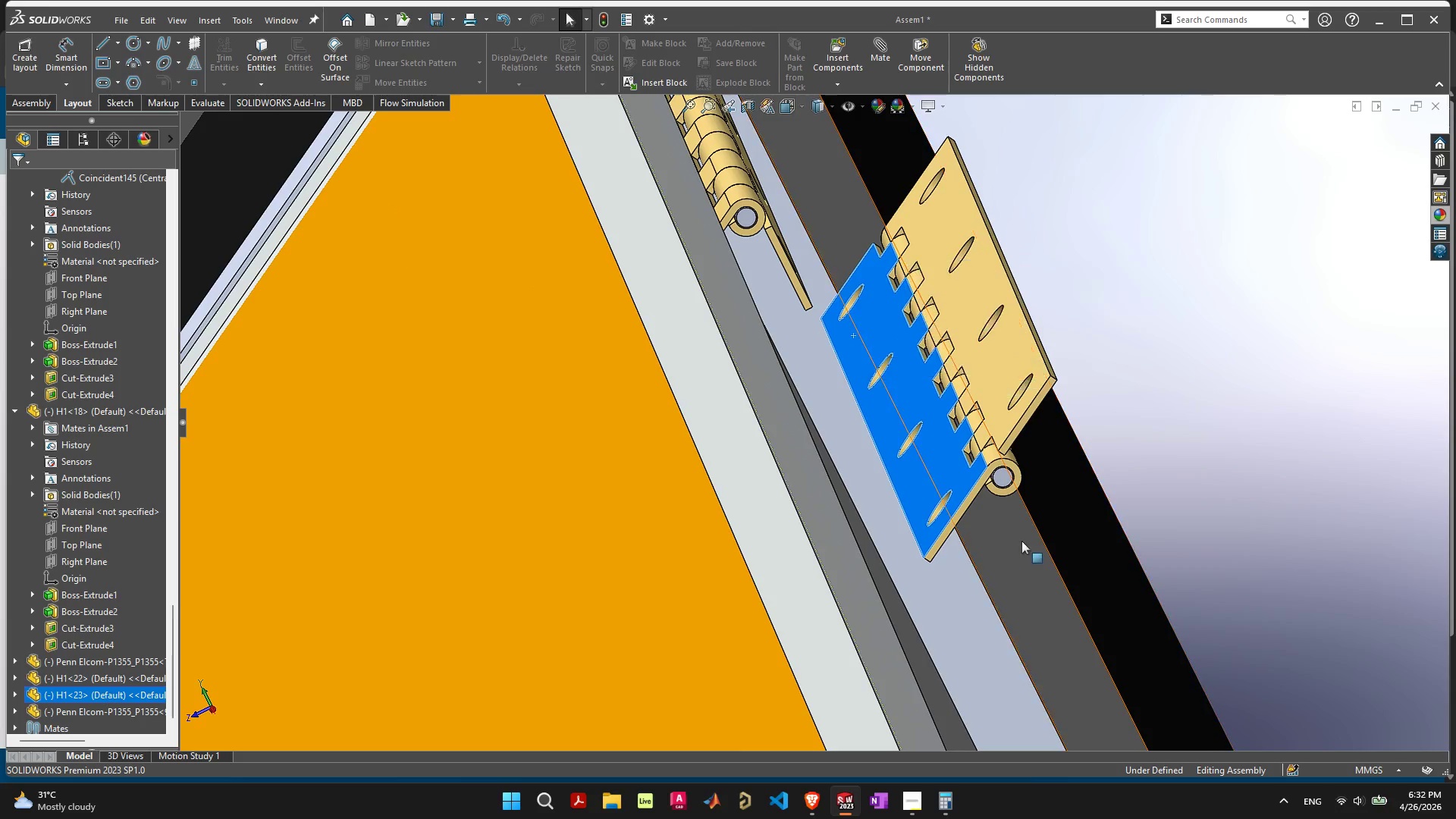 
scroll: coordinate [471, 482], scroll_direction: down, amount: 13.0
 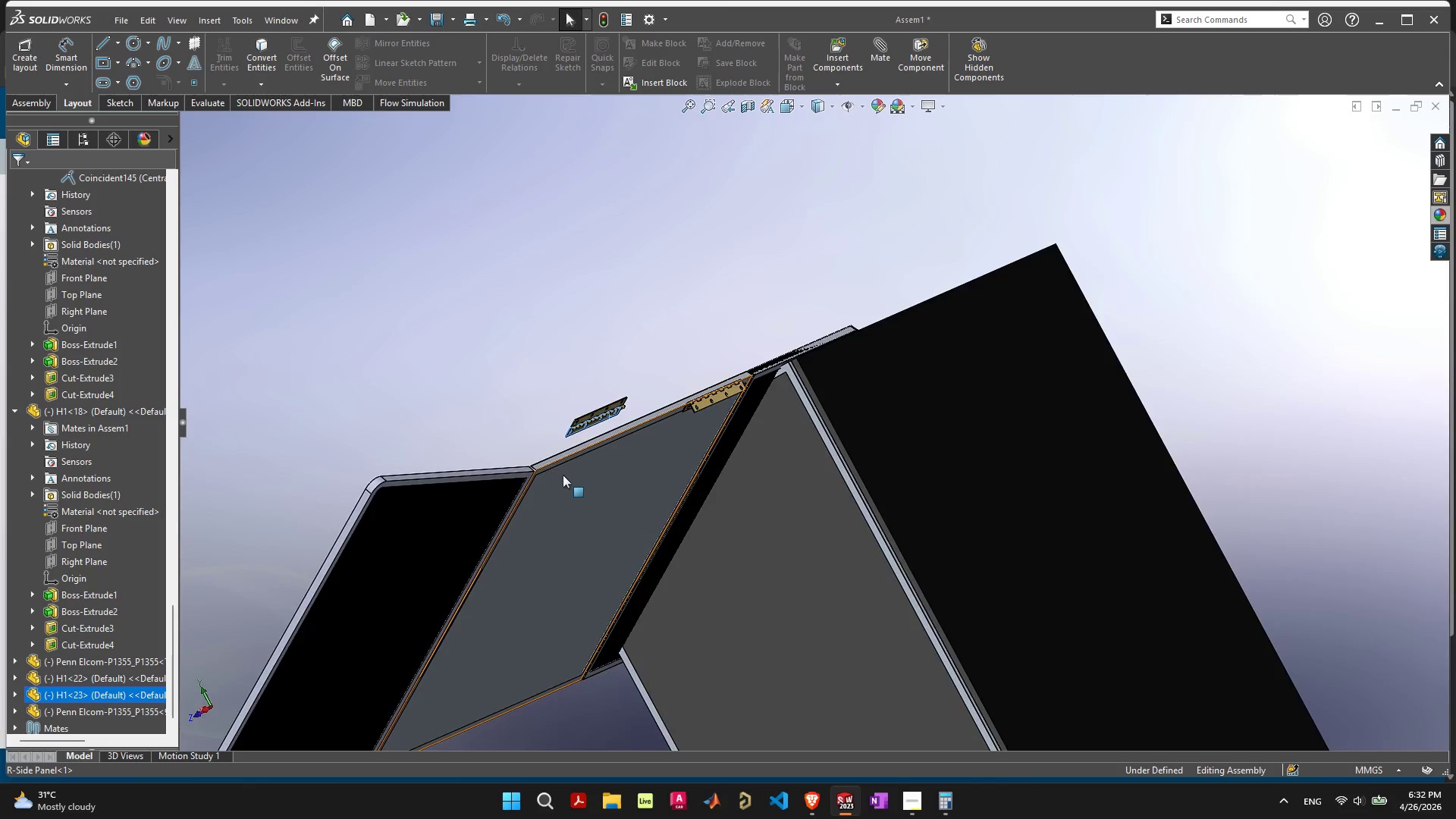 
hold_key(key=ShiftLeft, duration=0.69)
 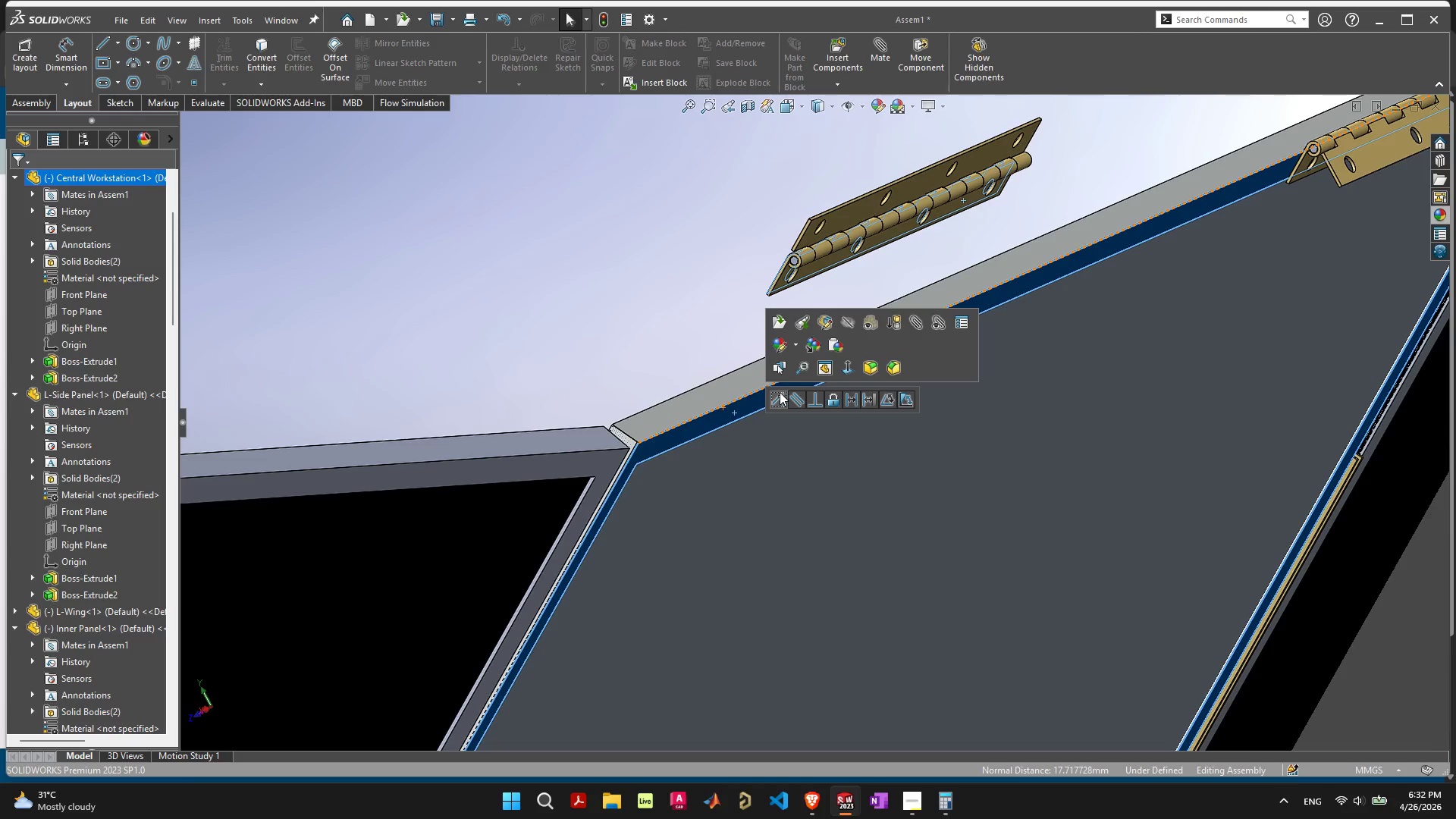 
scroll: coordinate [581, 444], scroll_direction: up, amount: 8.0
 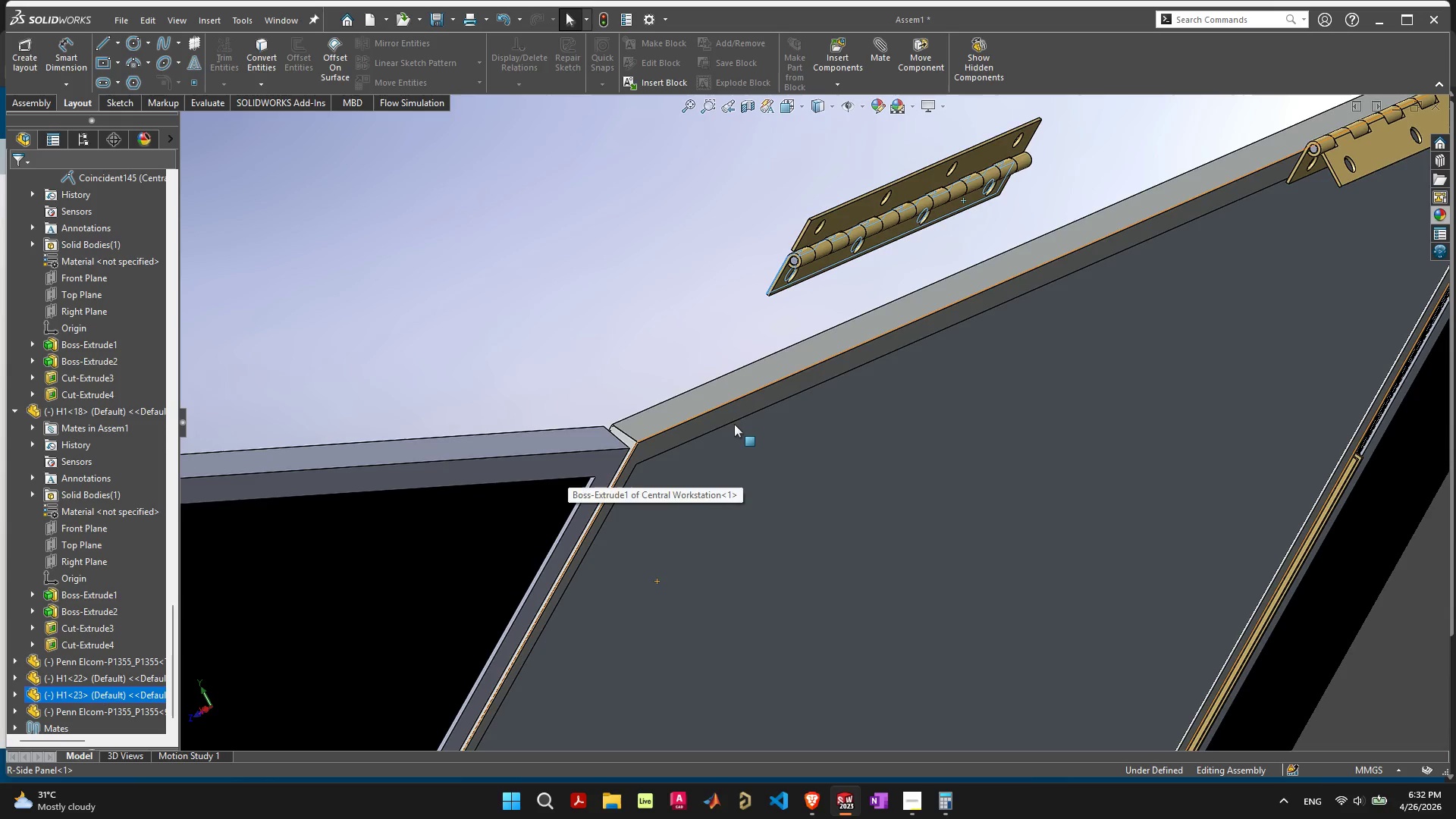 
left_click([735, 413])
 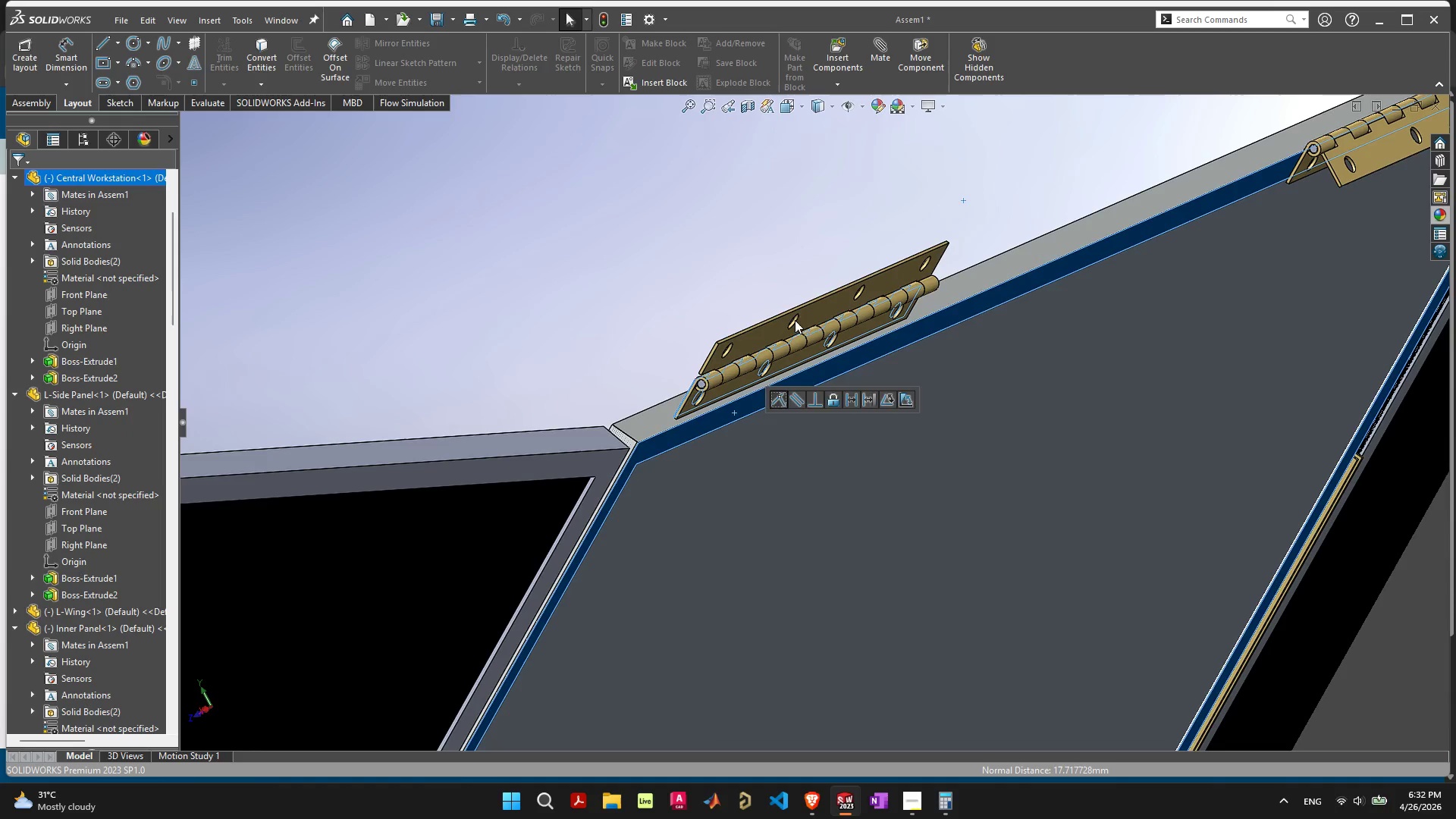 
left_click_drag(start_coordinate=[770, 326], to_coordinate=[795, 419])
 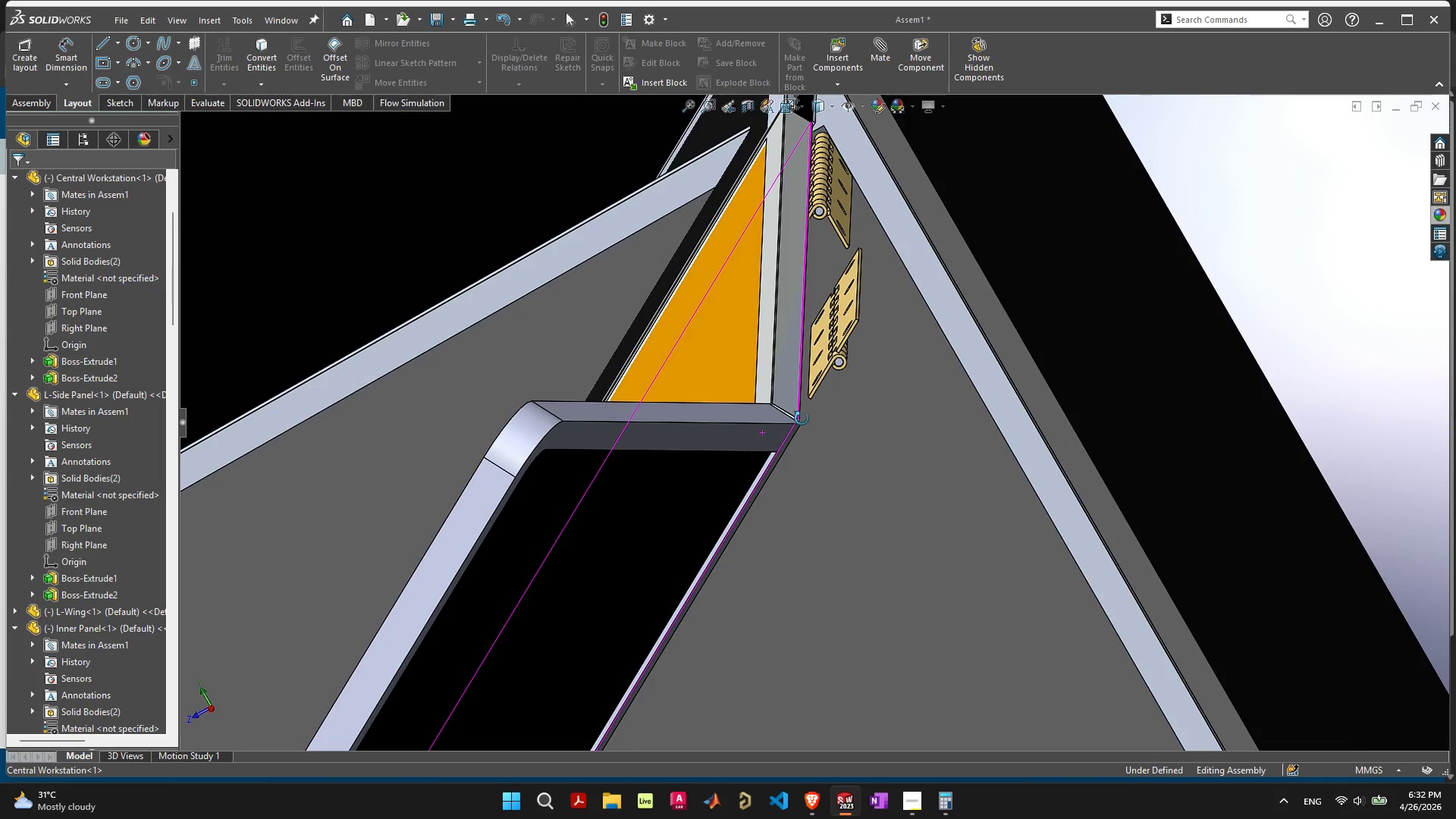 
wait(6.36)
 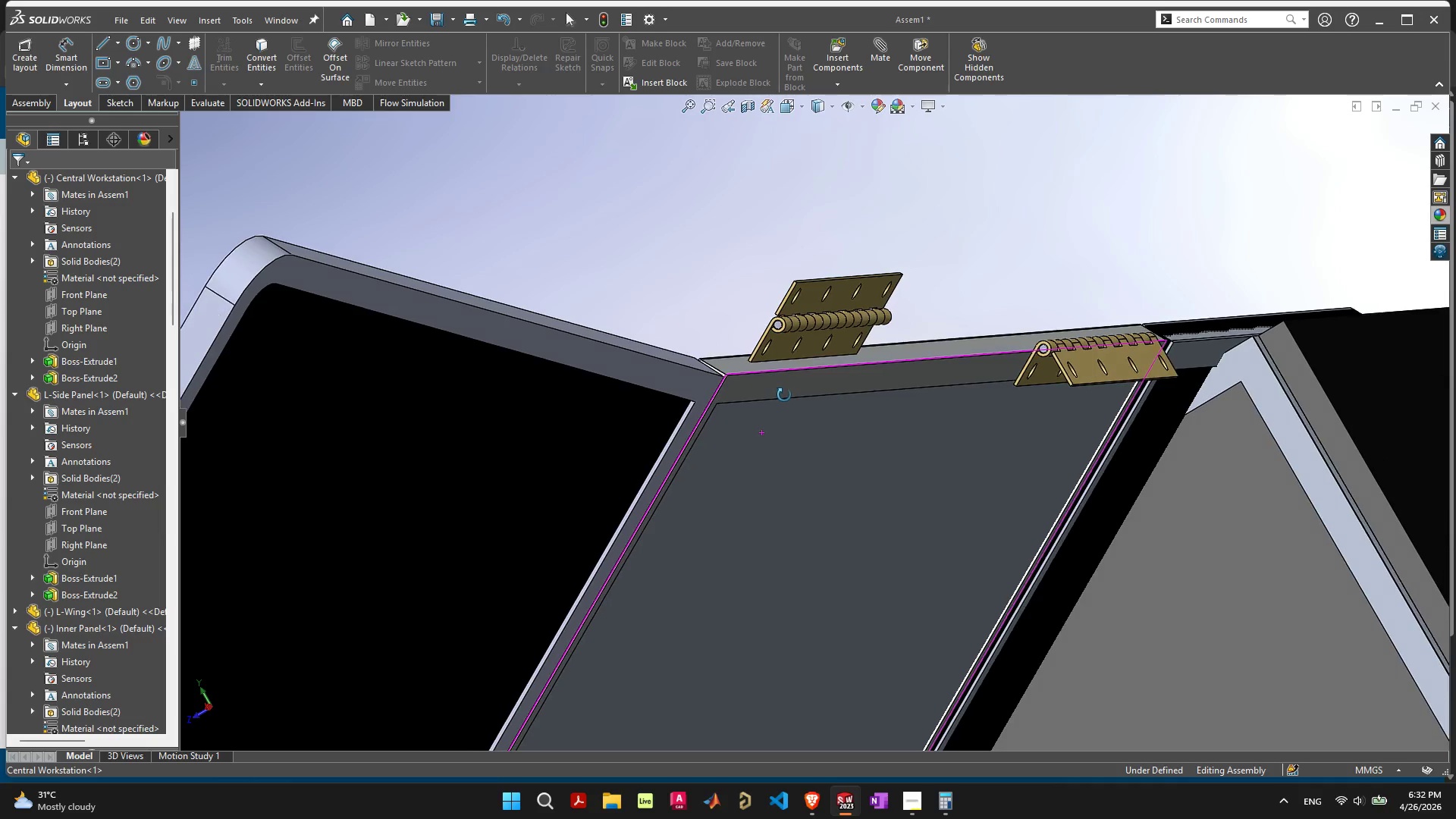 
scroll: coordinate [836, 344], scroll_direction: up, amount: 5.0
 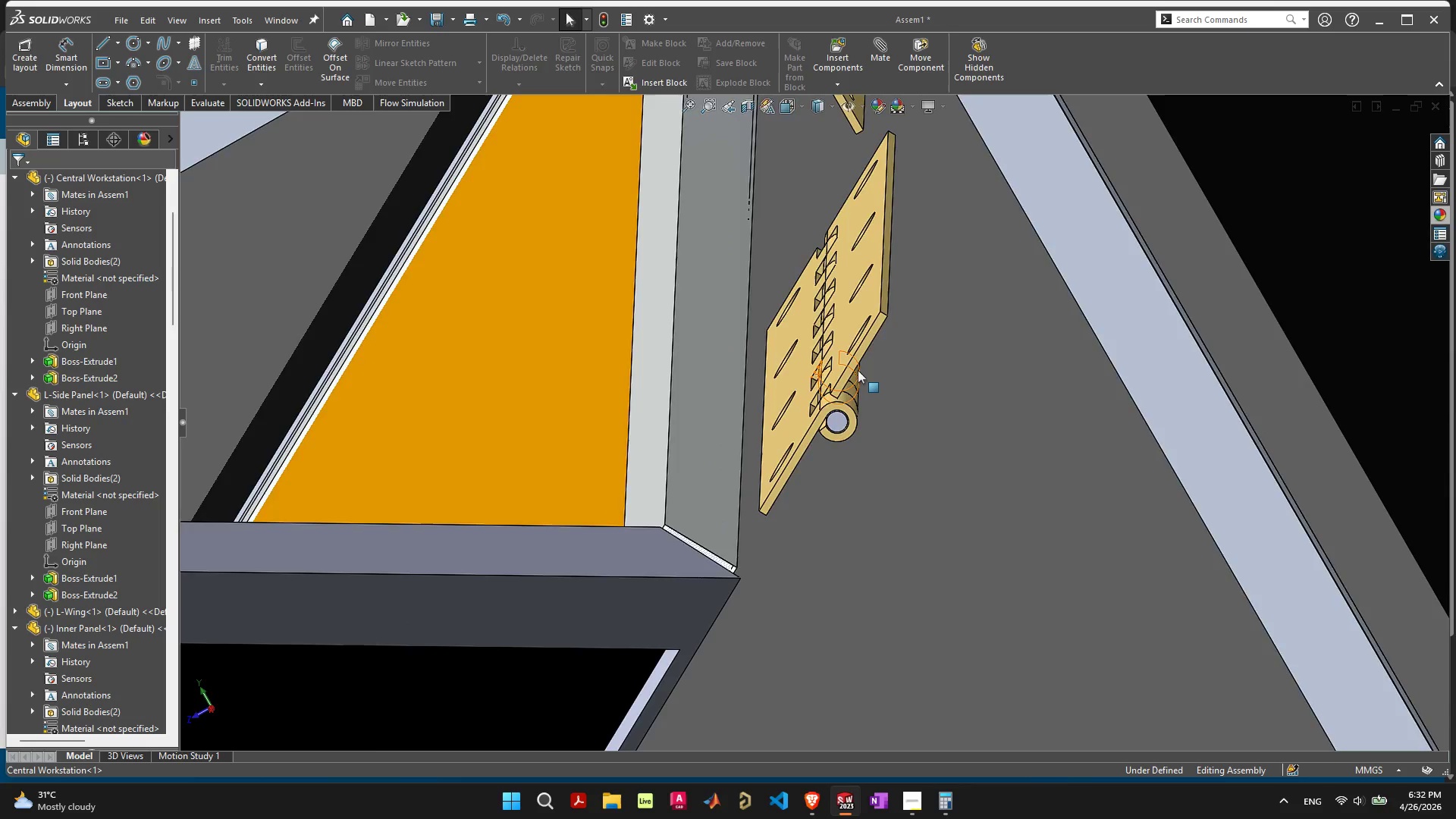 
scroll: coordinate [857, 381], scroll_direction: down, amount: 13.0
 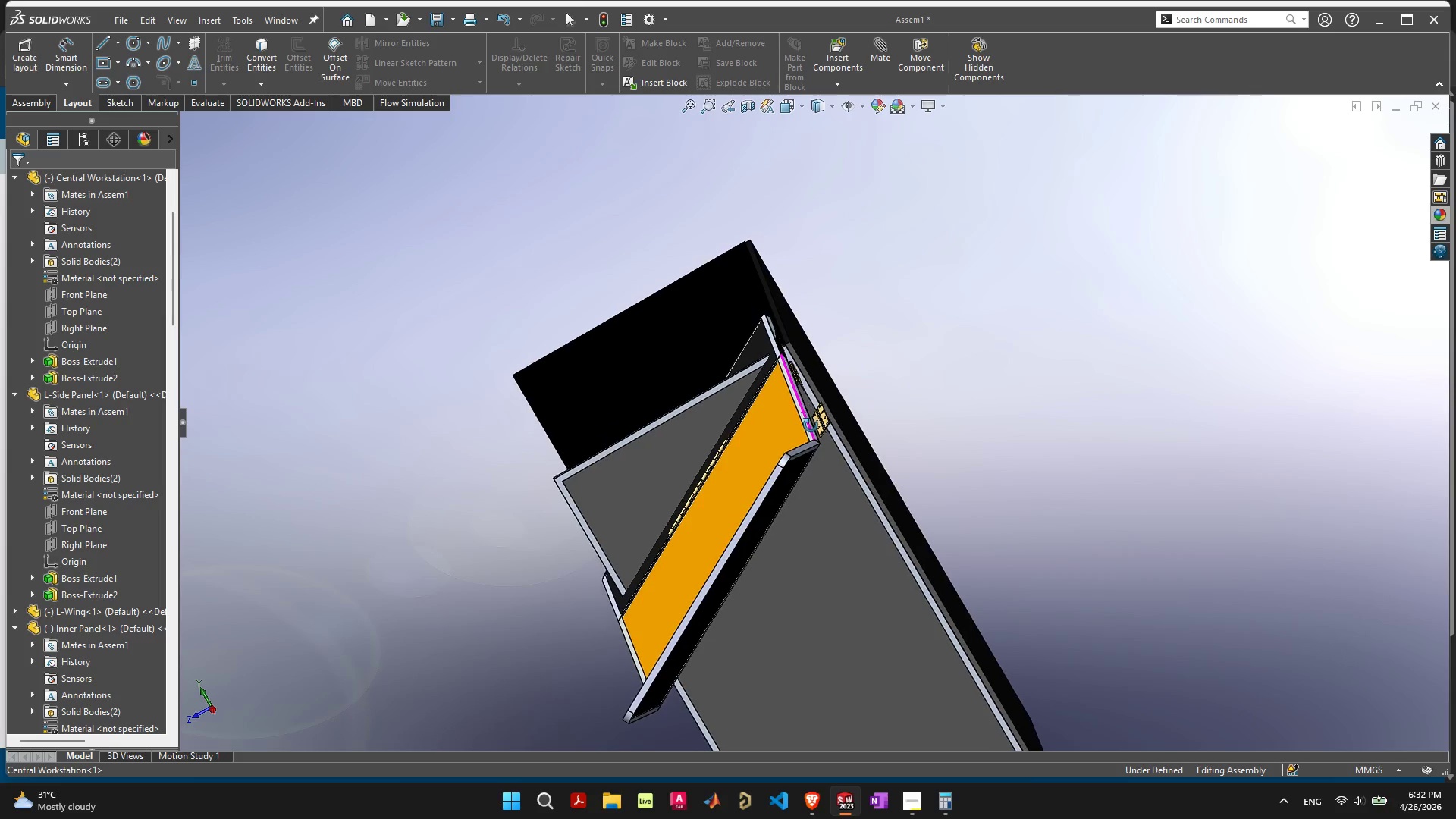 
scroll: coordinate [802, 395], scroll_direction: up, amount: 11.0
 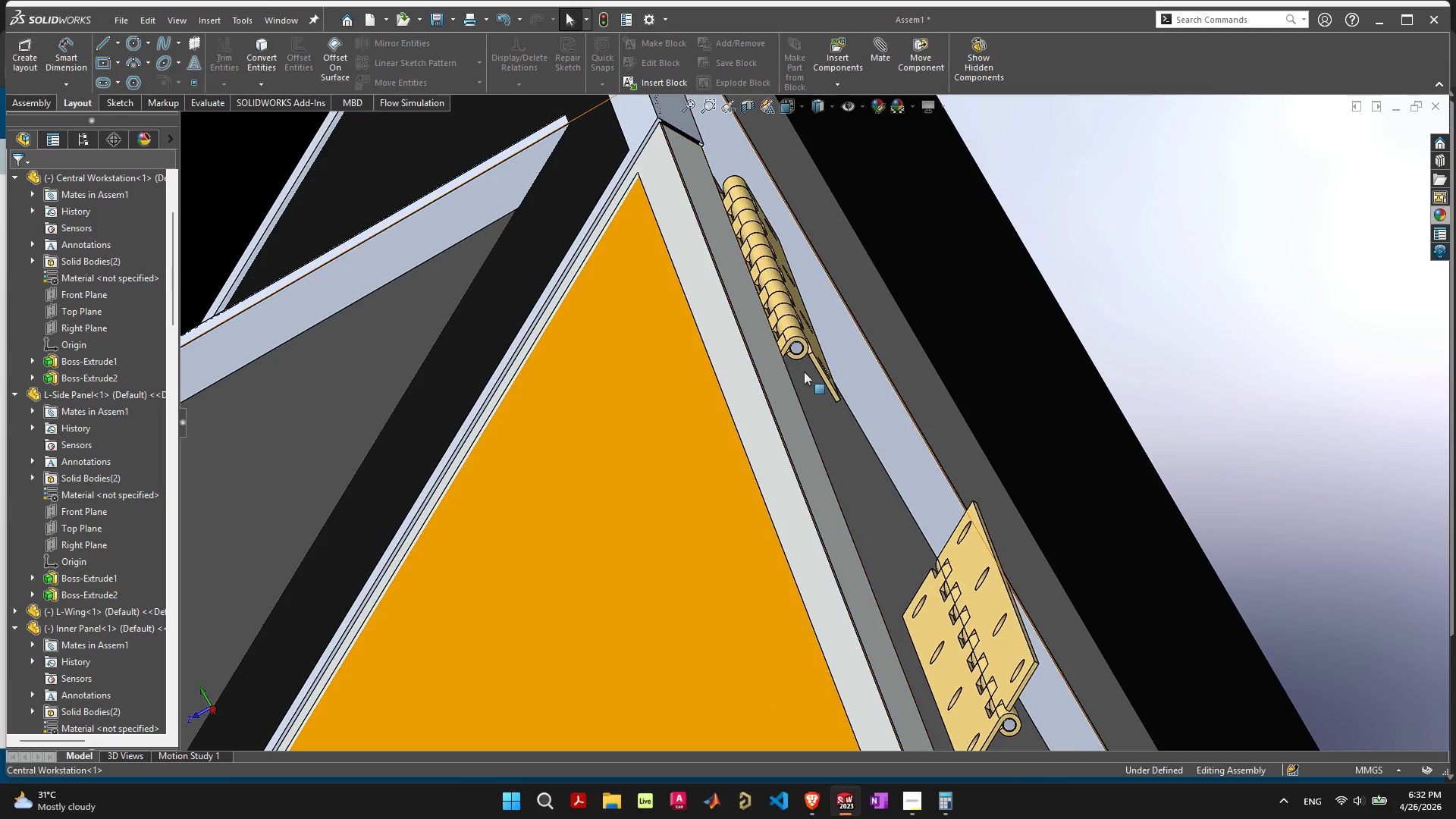 
left_click_drag(start_coordinate=[819, 349], to_coordinate=[738, 337])
 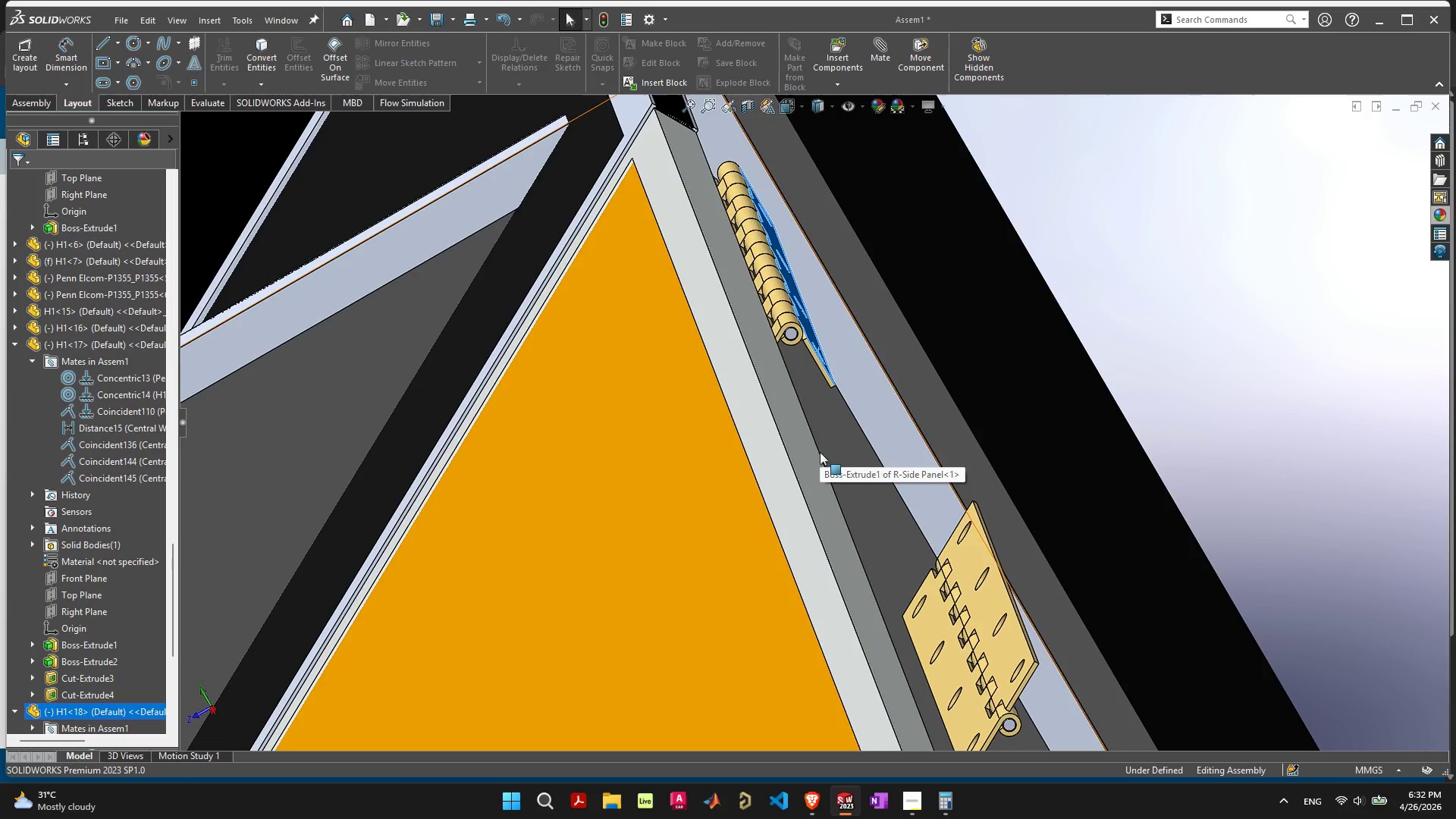 
wait(7.12)
 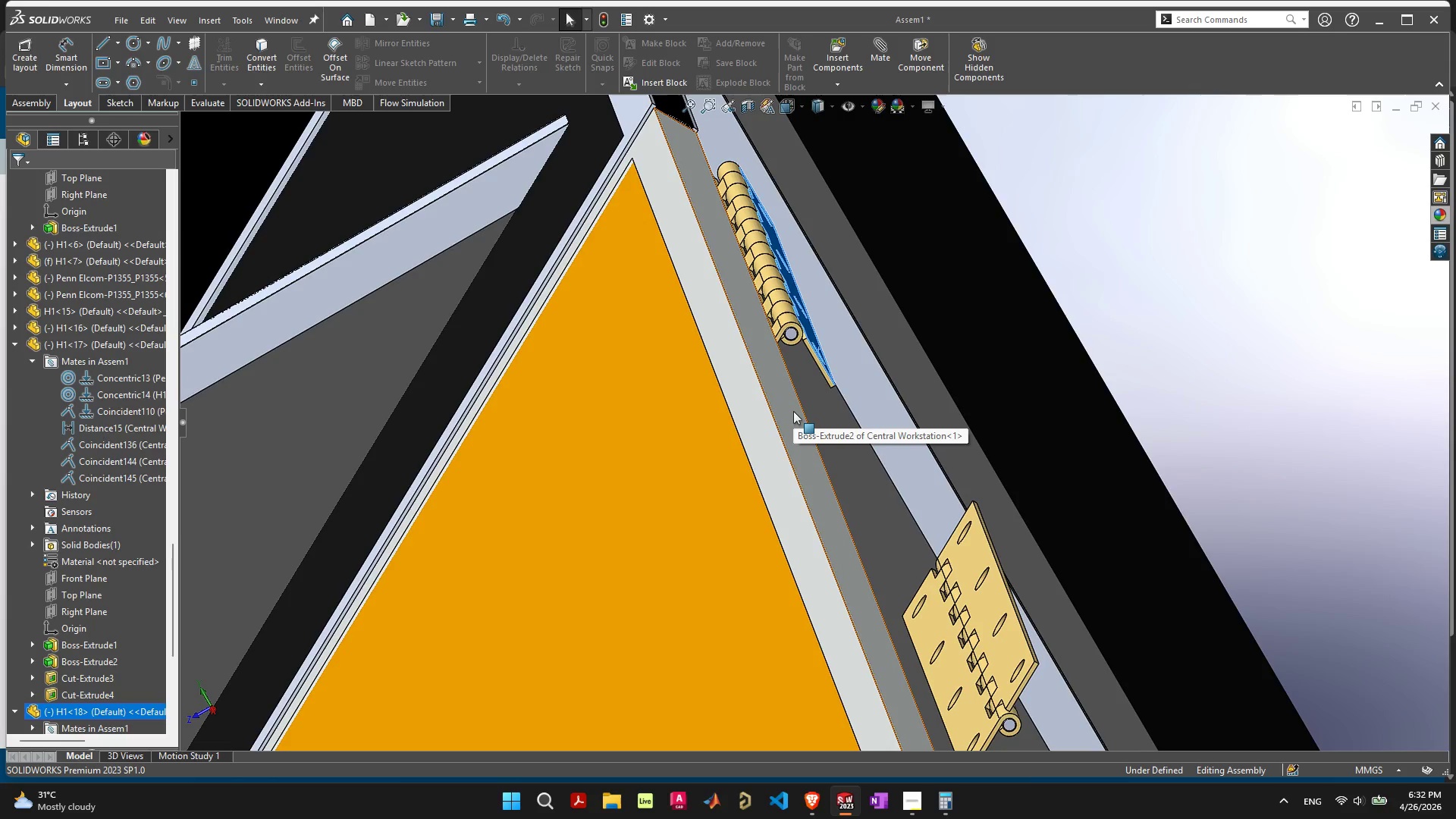 
mouse_move([807, 454])
 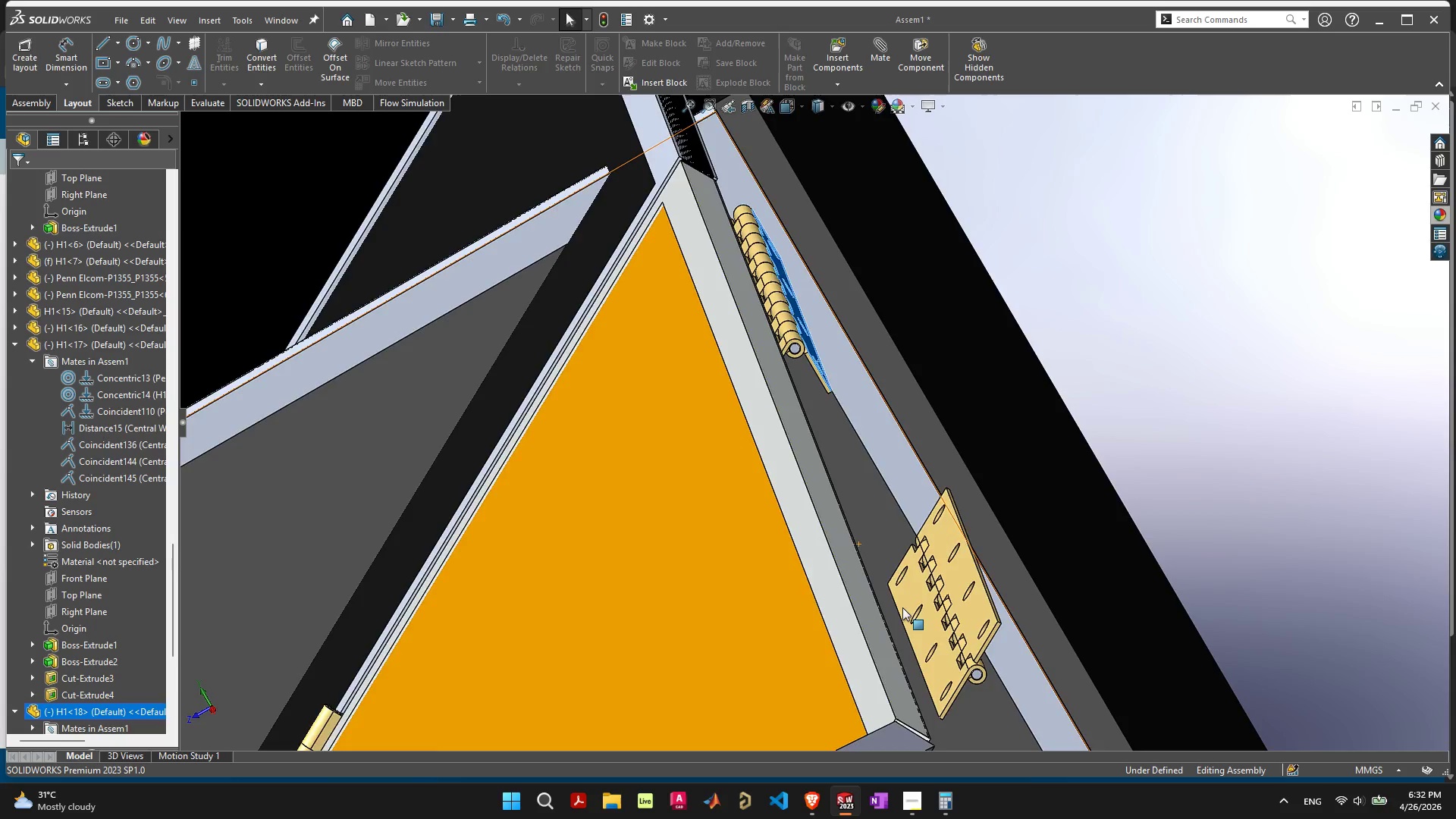 
scroll: coordinate [894, 610], scroll_direction: down, amount: 4.0
 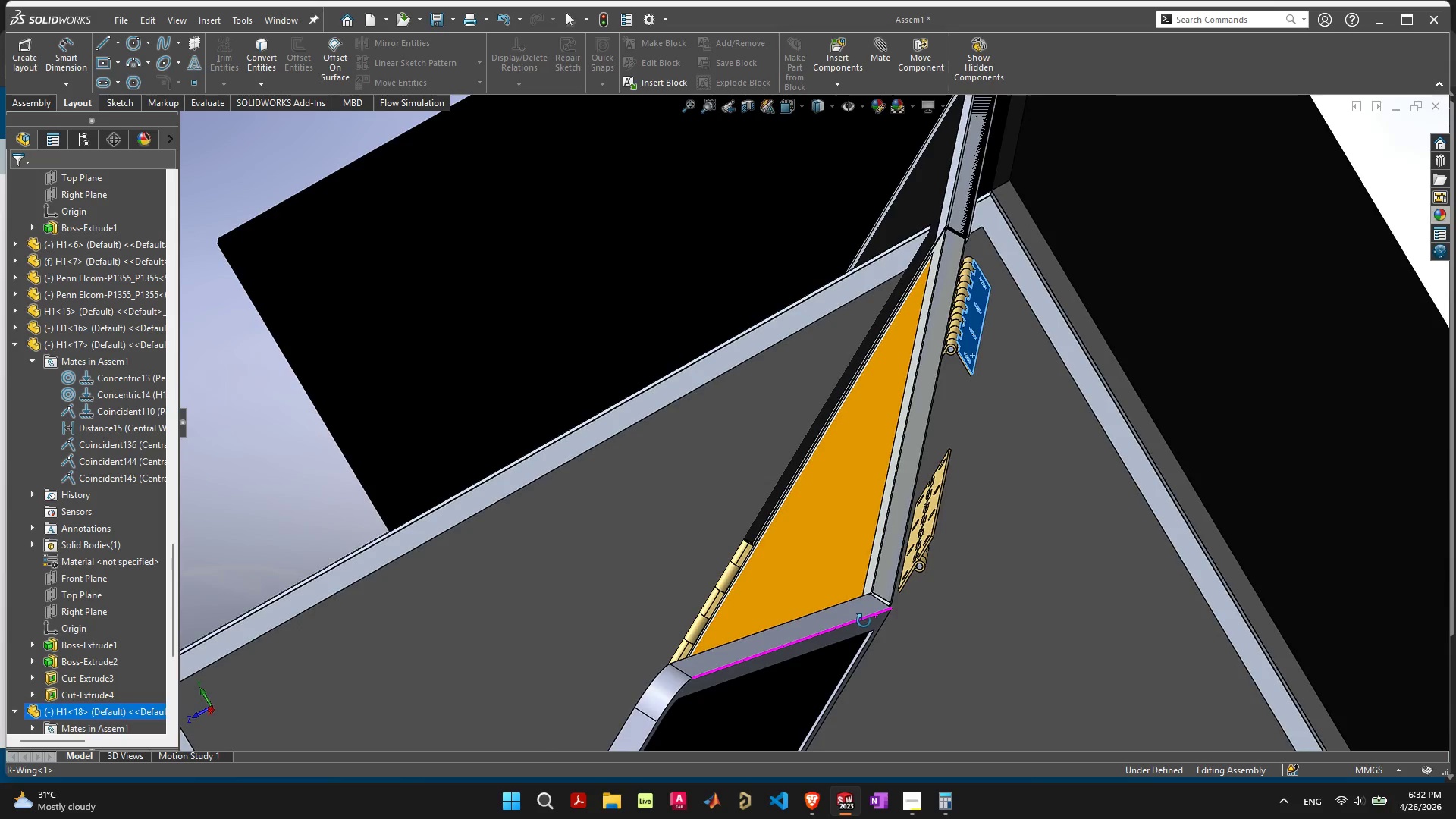 
scroll: coordinate [911, 580], scroll_direction: up, amount: 6.0
 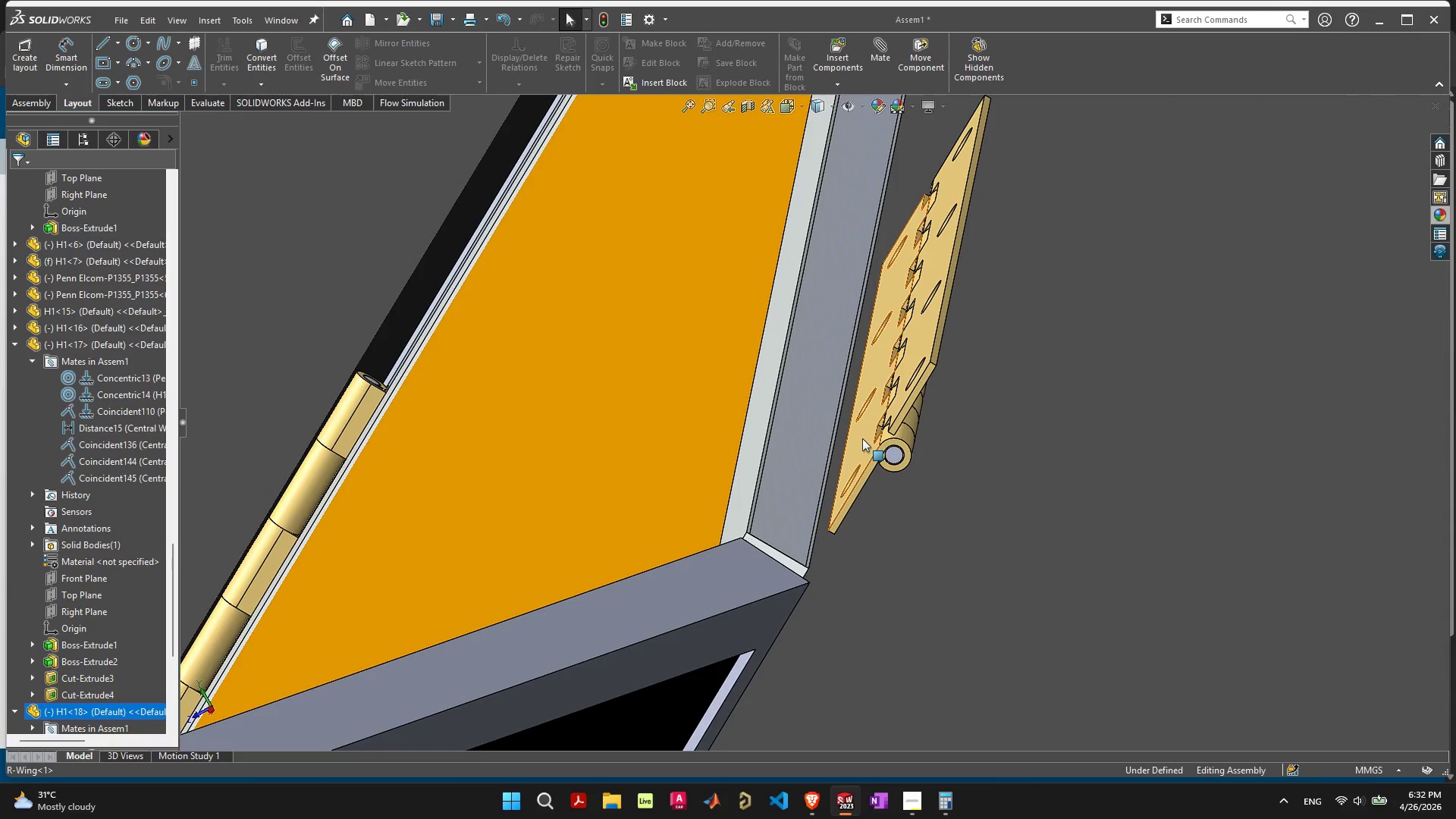 
left_click_drag(start_coordinate=[862, 438], to_coordinate=[849, 460])
 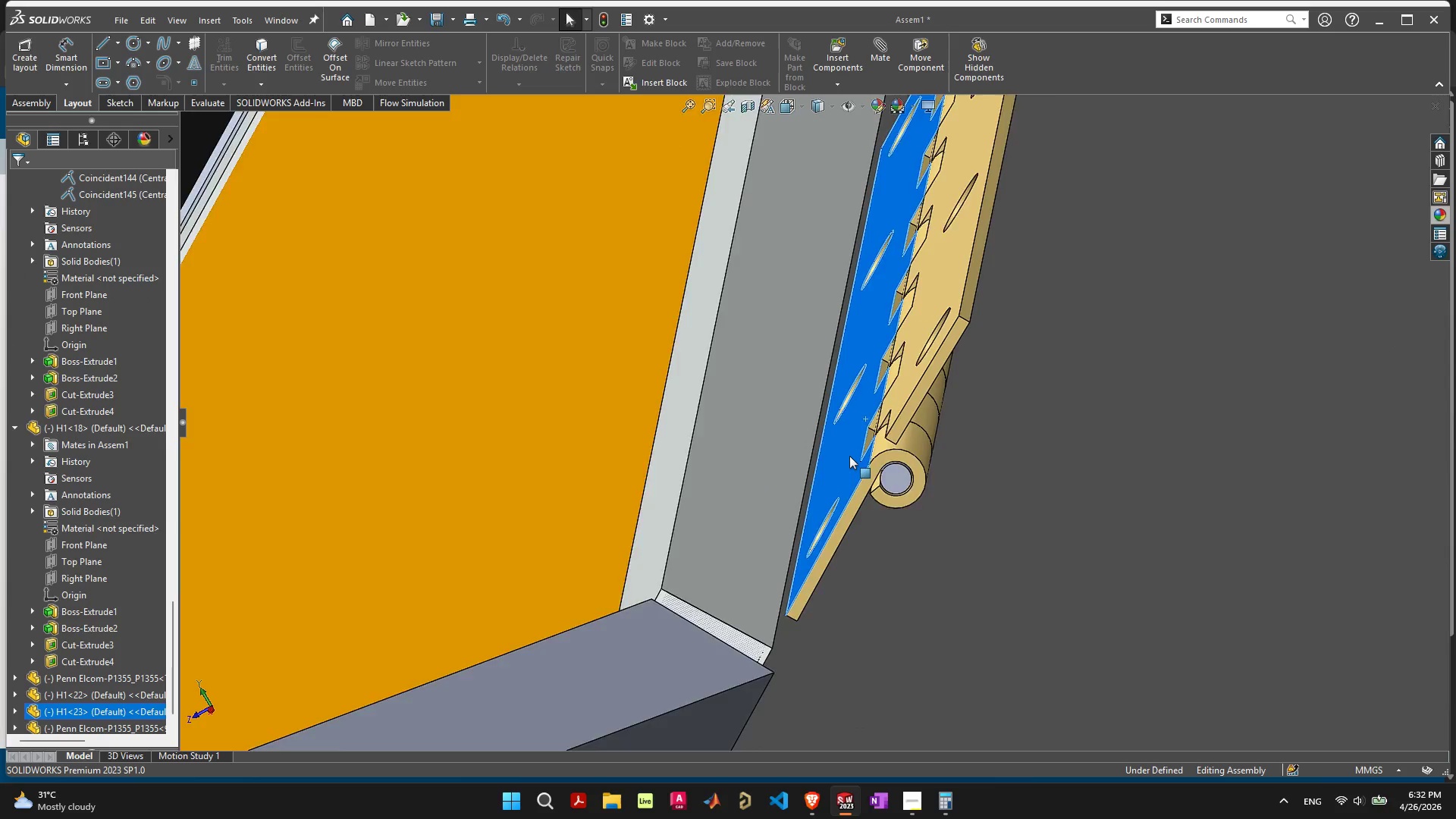 
scroll: coordinate [849, 456], scroll_direction: up, amount: 5.0
 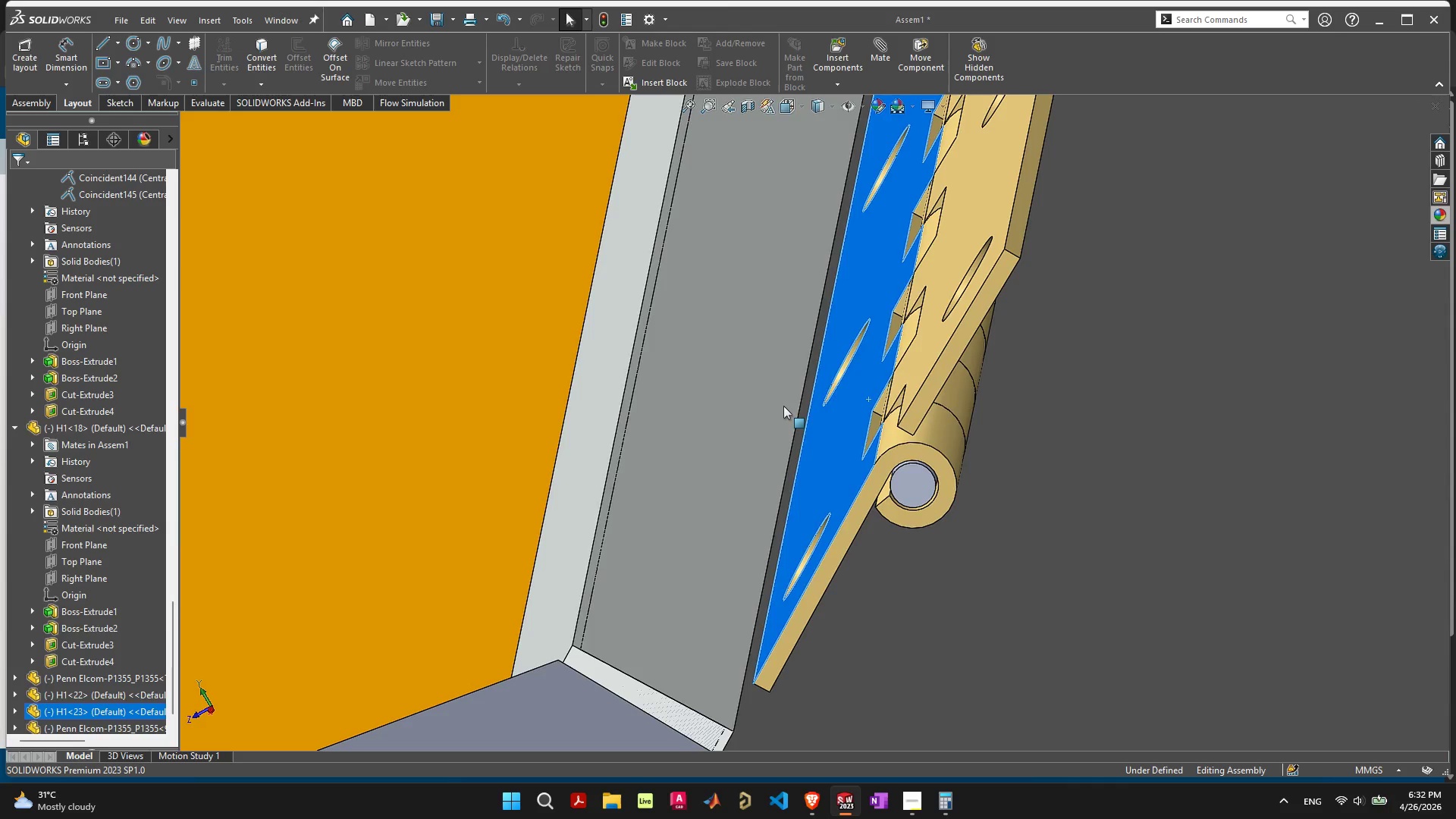 
left_click_drag(start_coordinate=[783, 406], to_coordinate=[779, 407])
 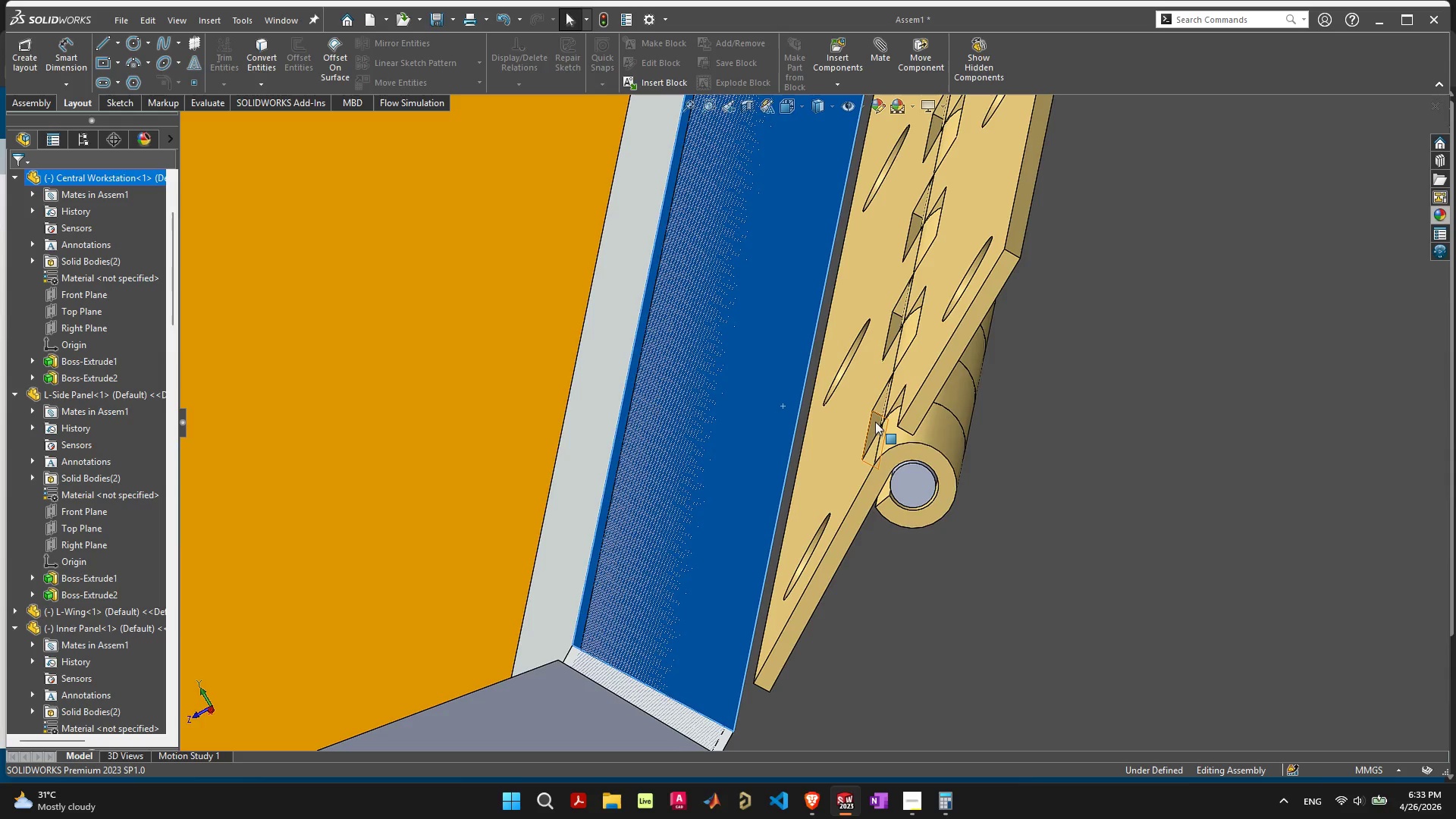 
hold_key(key=ShiftLeft, duration=0.55)
left_click([875, 422])
 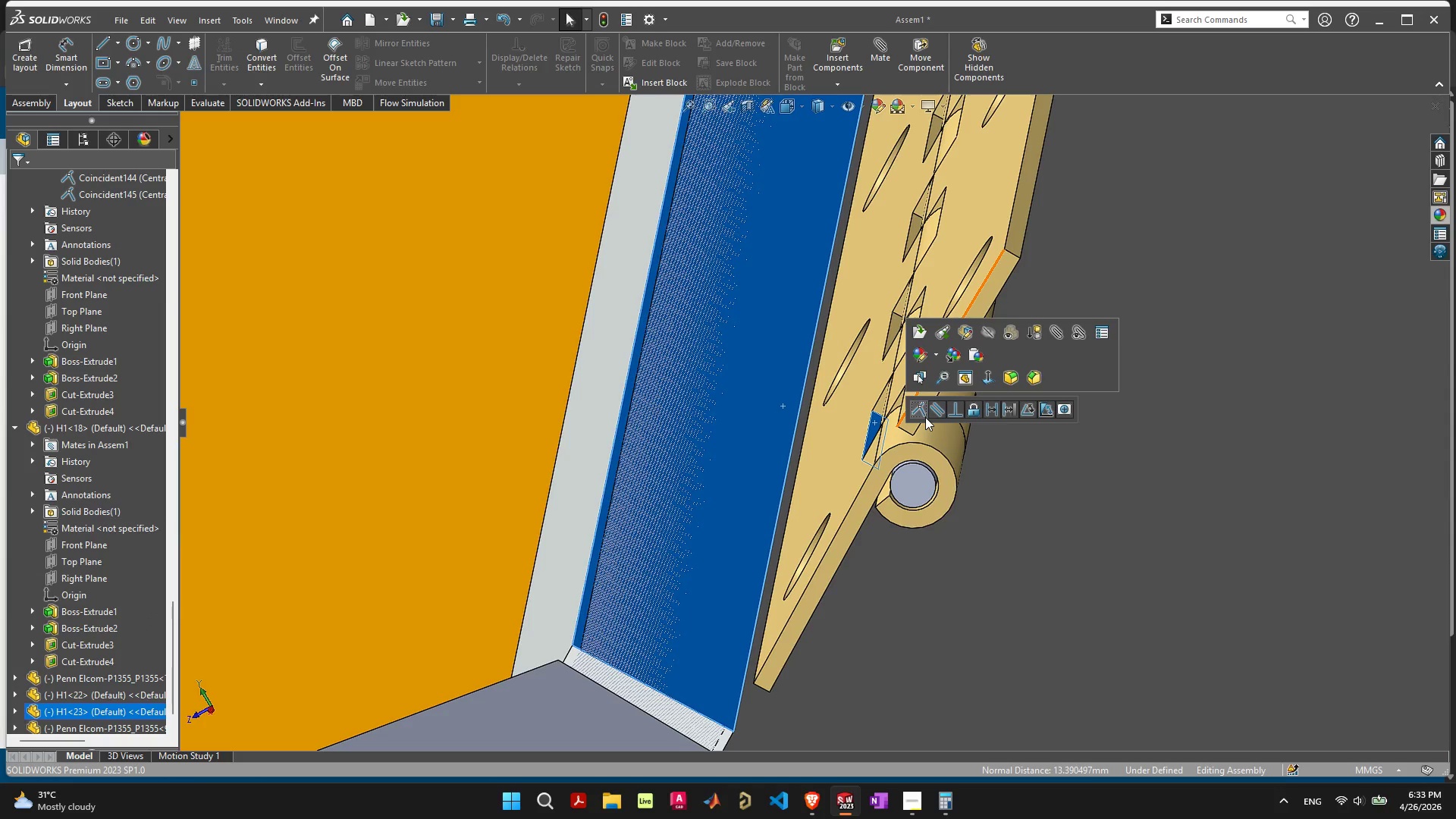 
left_click([918, 412])
 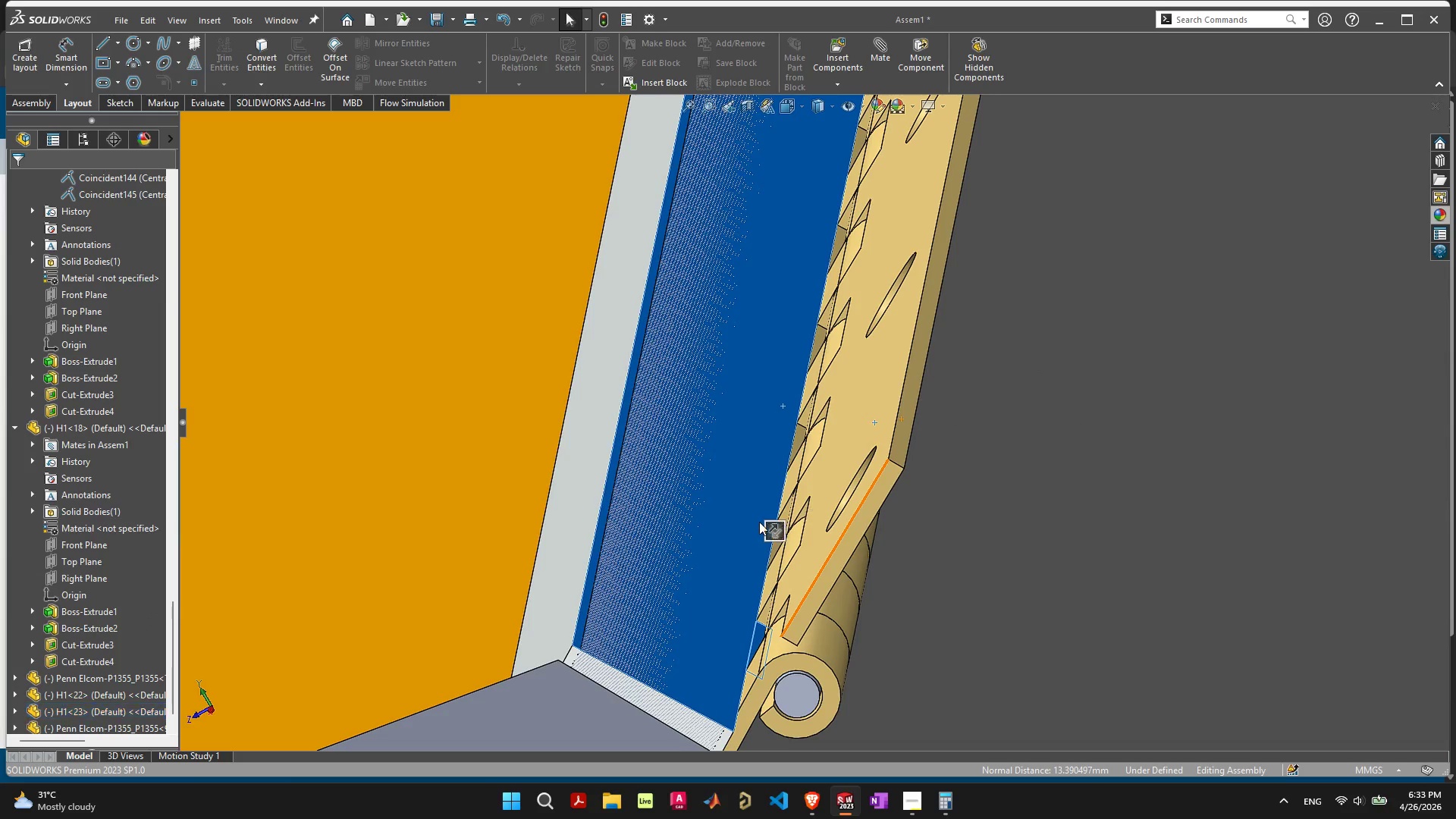 
left_click_drag(start_coordinate=[730, 534], to_coordinate=[660, 450])
 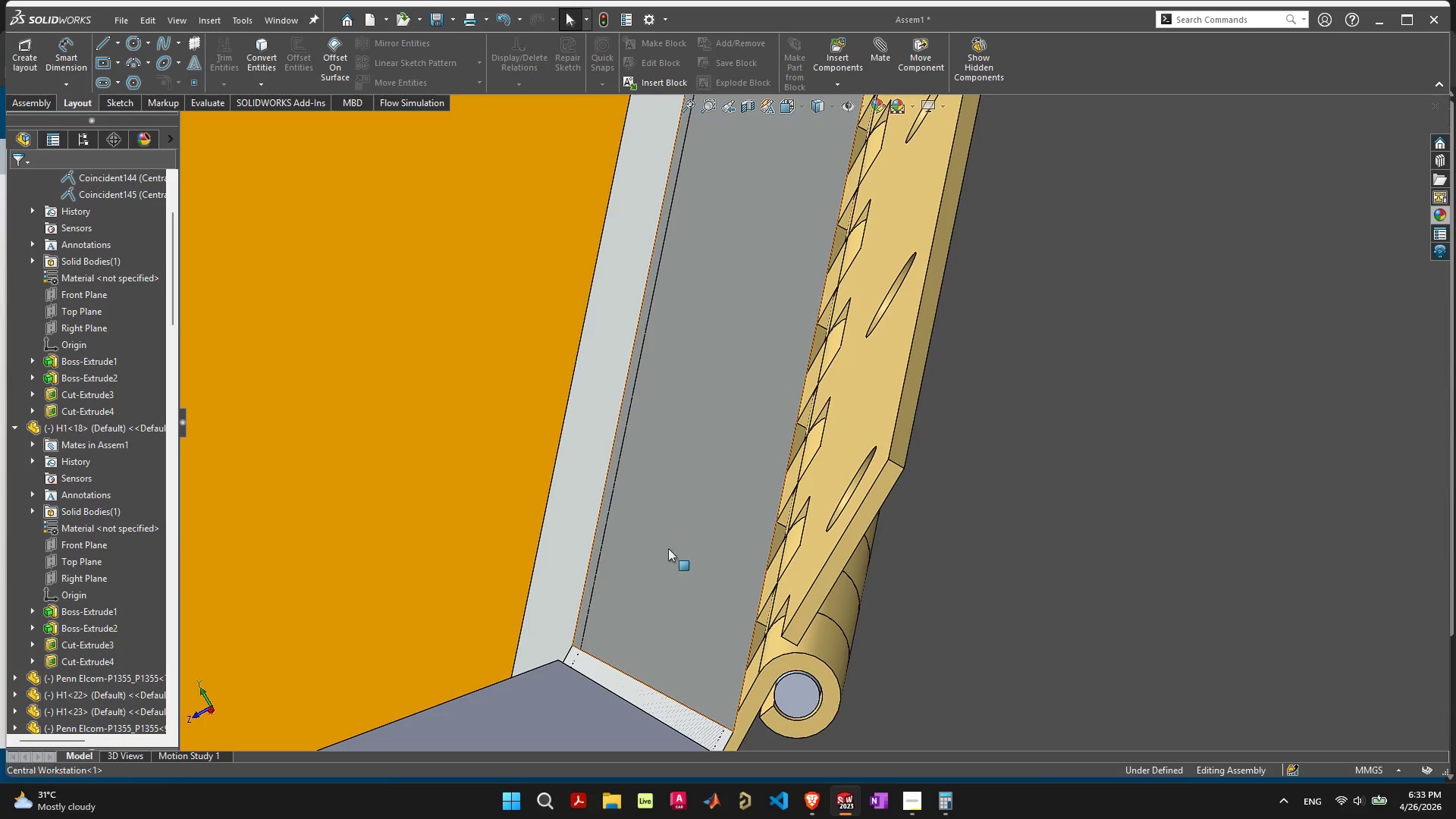 
left_click_drag(start_coordinate=[668, 548], to_coordinate=[619, 526])
 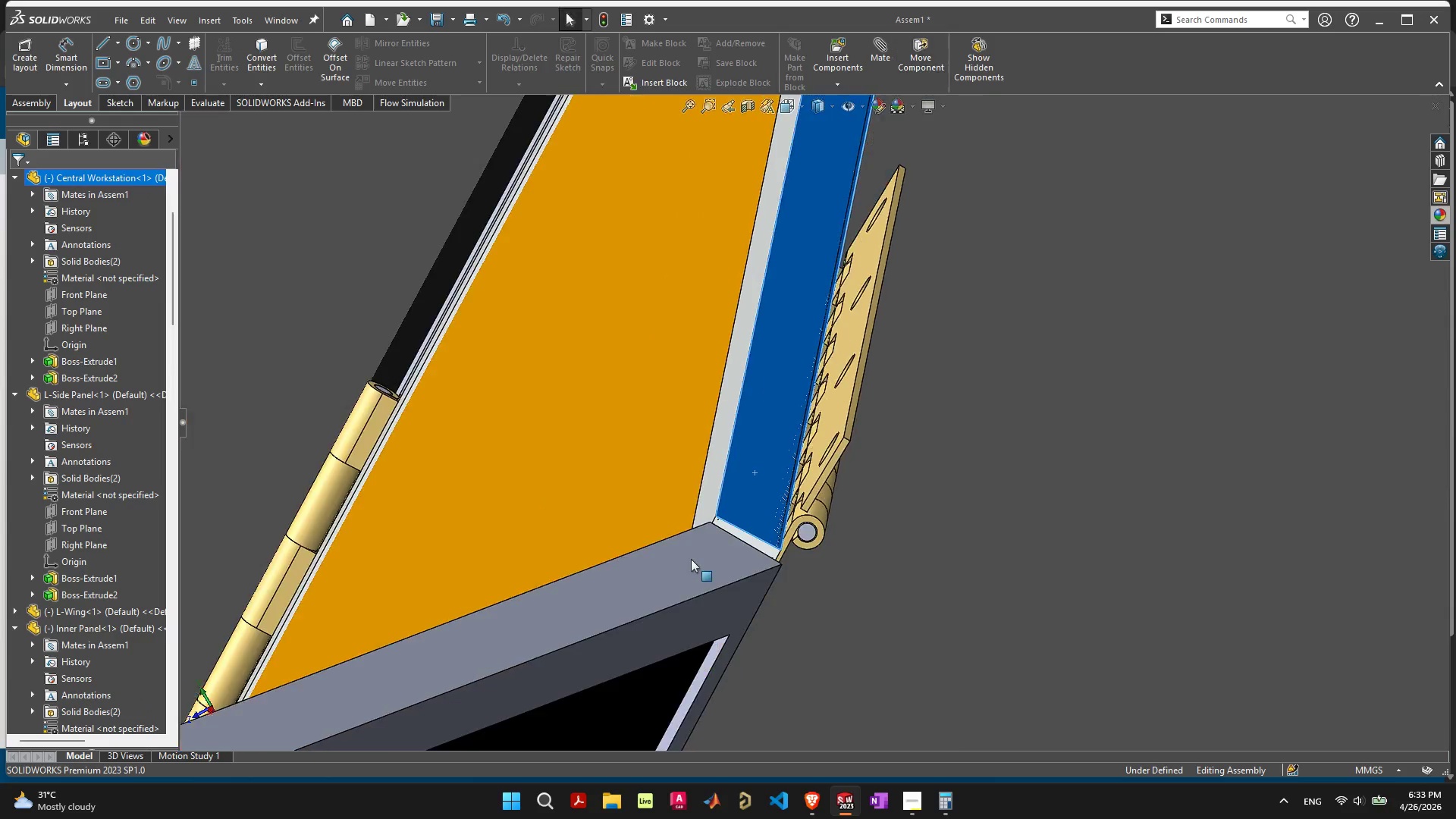 
scroll: coordinate [691, 559], scroll_direction: down, amount: 5.0
 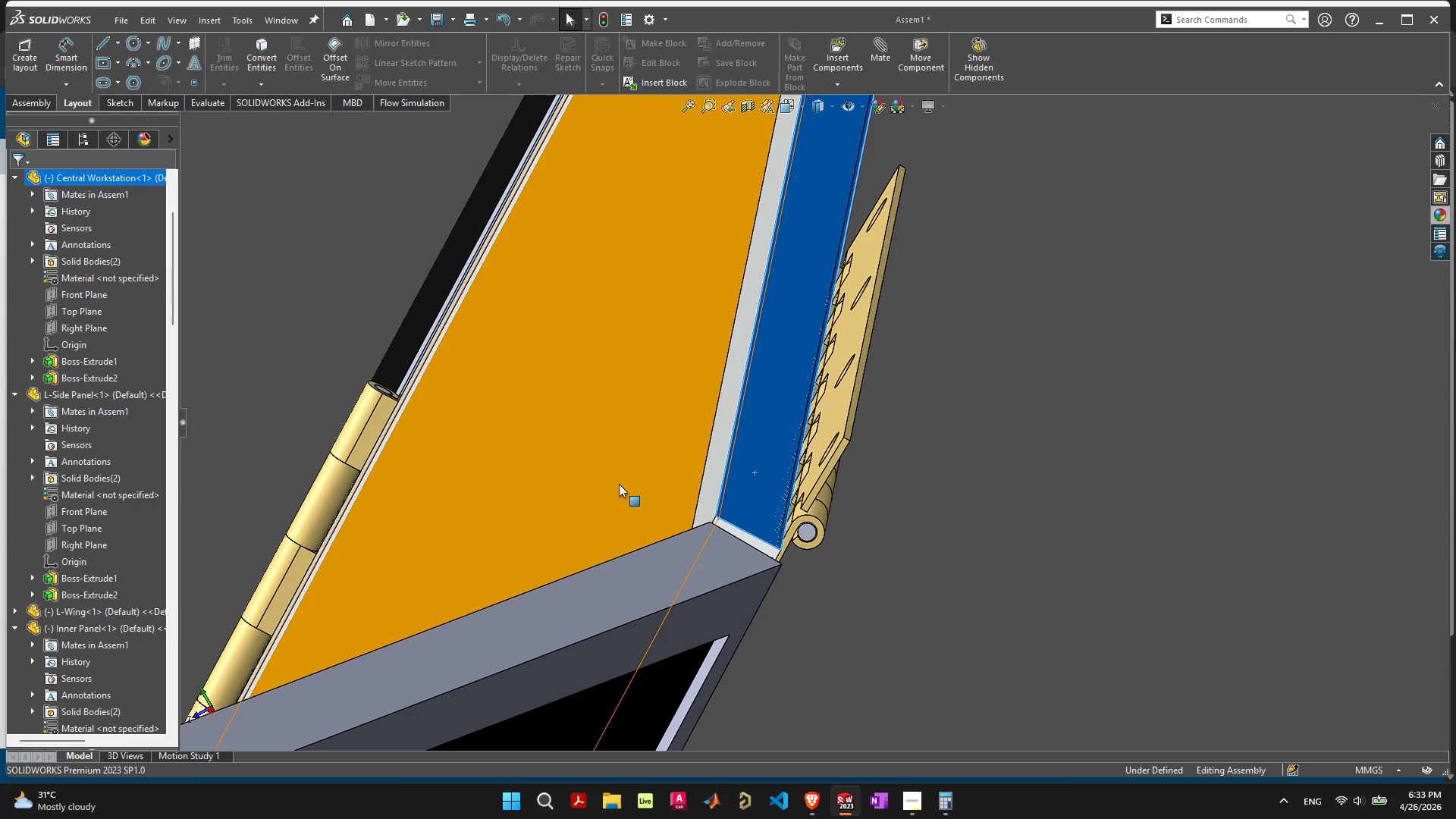 
left_click_drag(start_coordinate=[619, 484], to_coordinate=[622, 477])
 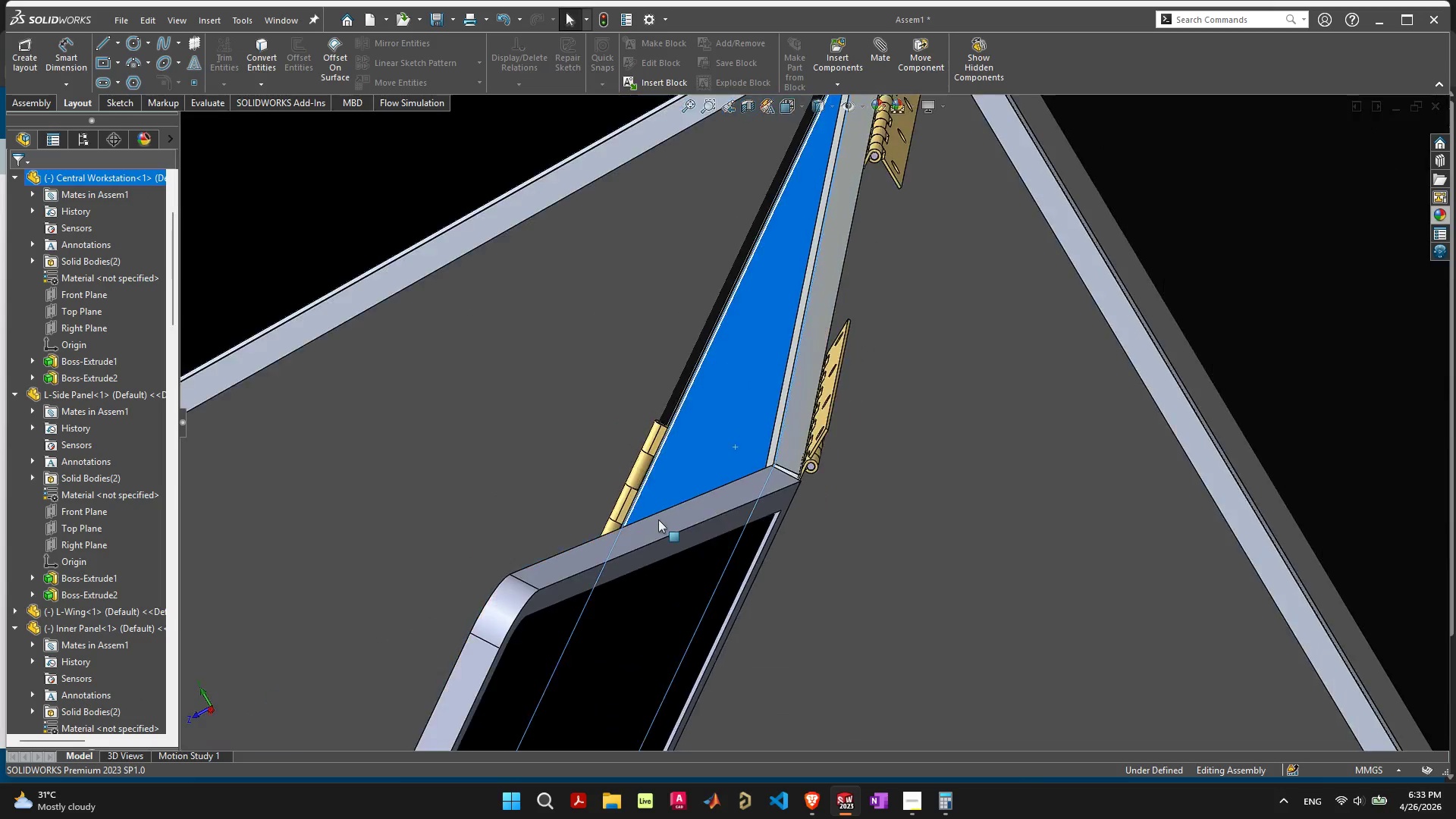 
scroll: coordinate [703, 540], scroll_direction: down, amount: 8.0
 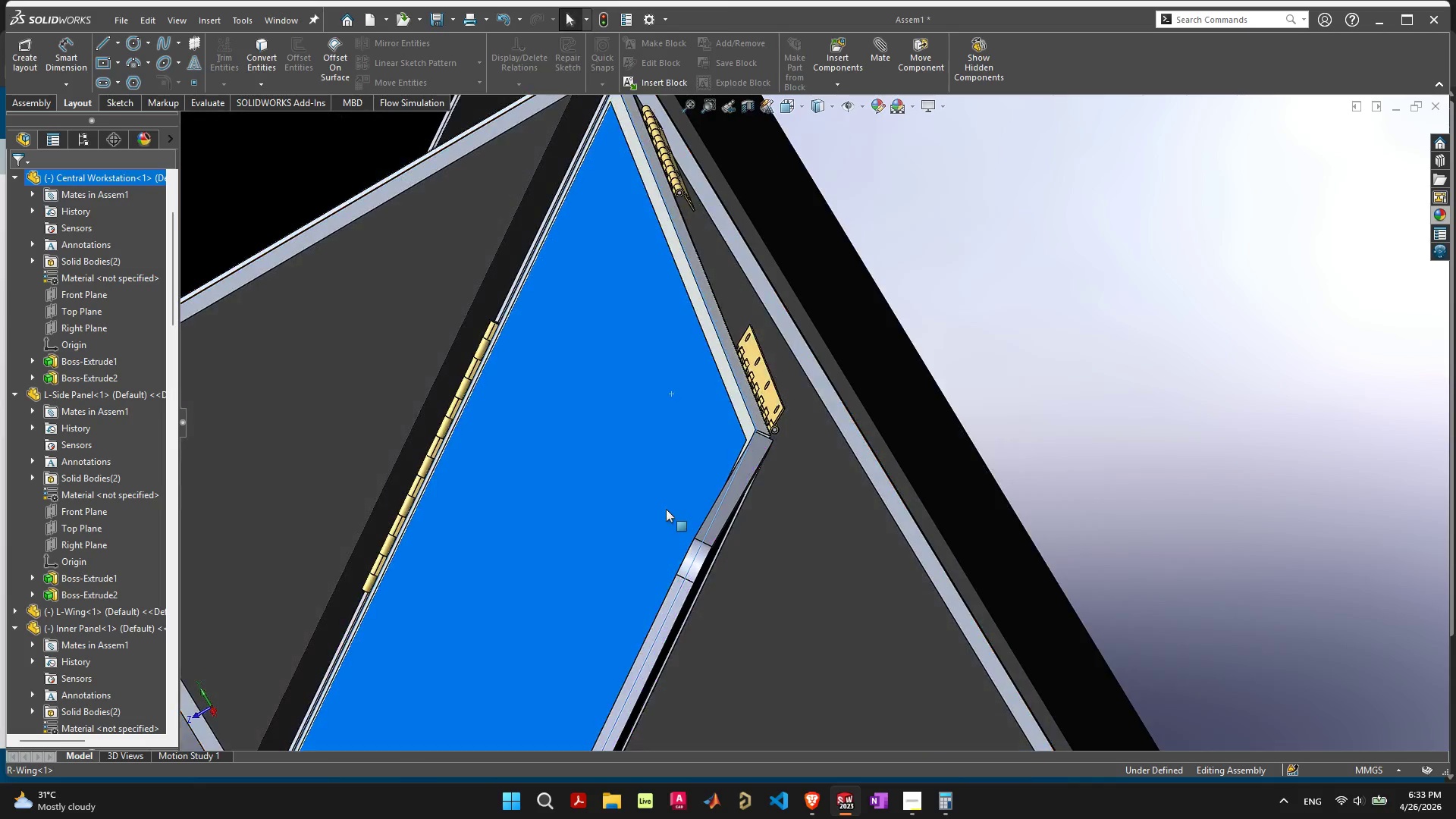 
left_click_drag(start_coordinate=[661, 477], to_coordinate=[548, 446])
 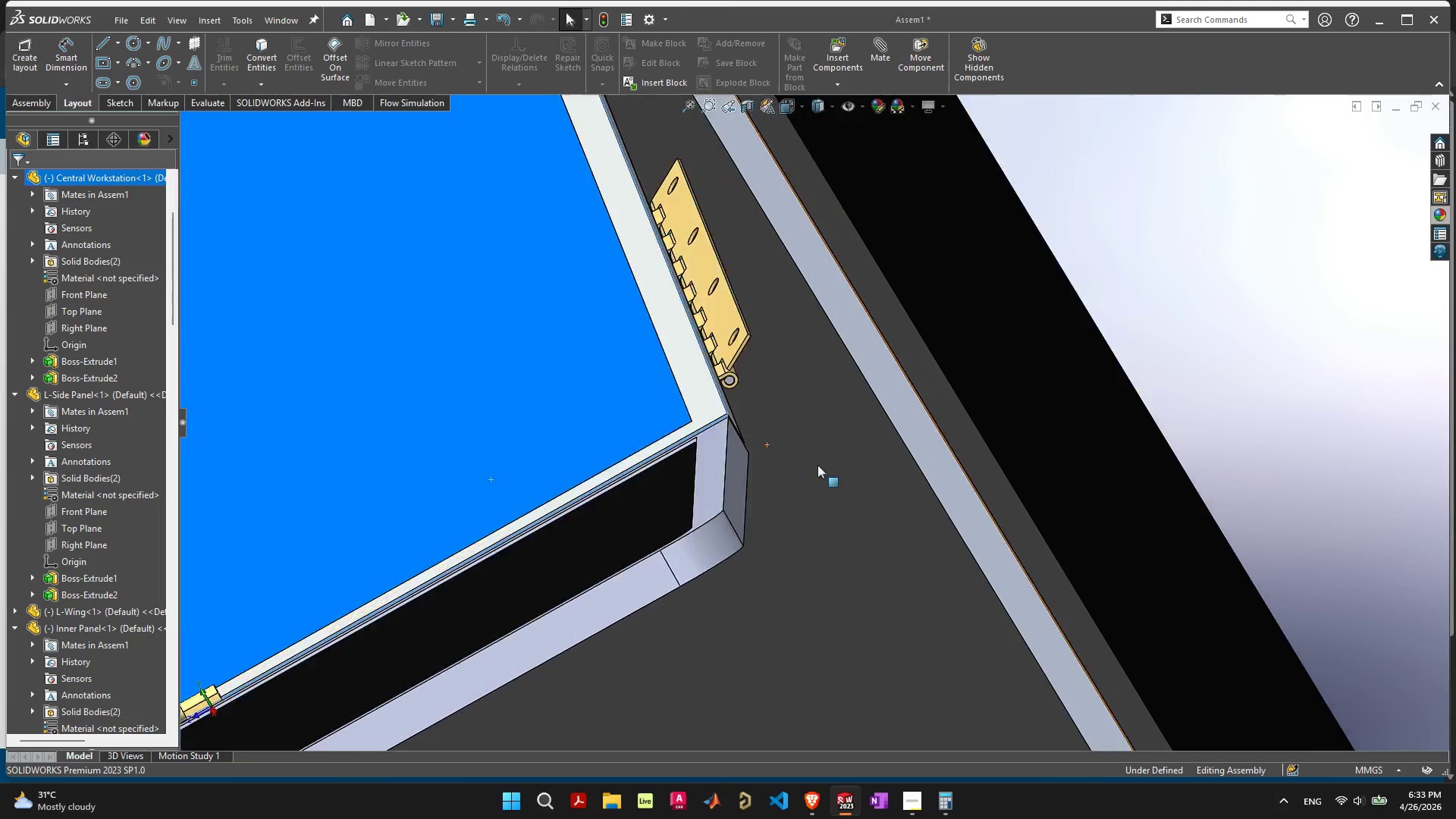 
scroll: coordinate [657, 364], scroll_direction: up, amount: 18.0
 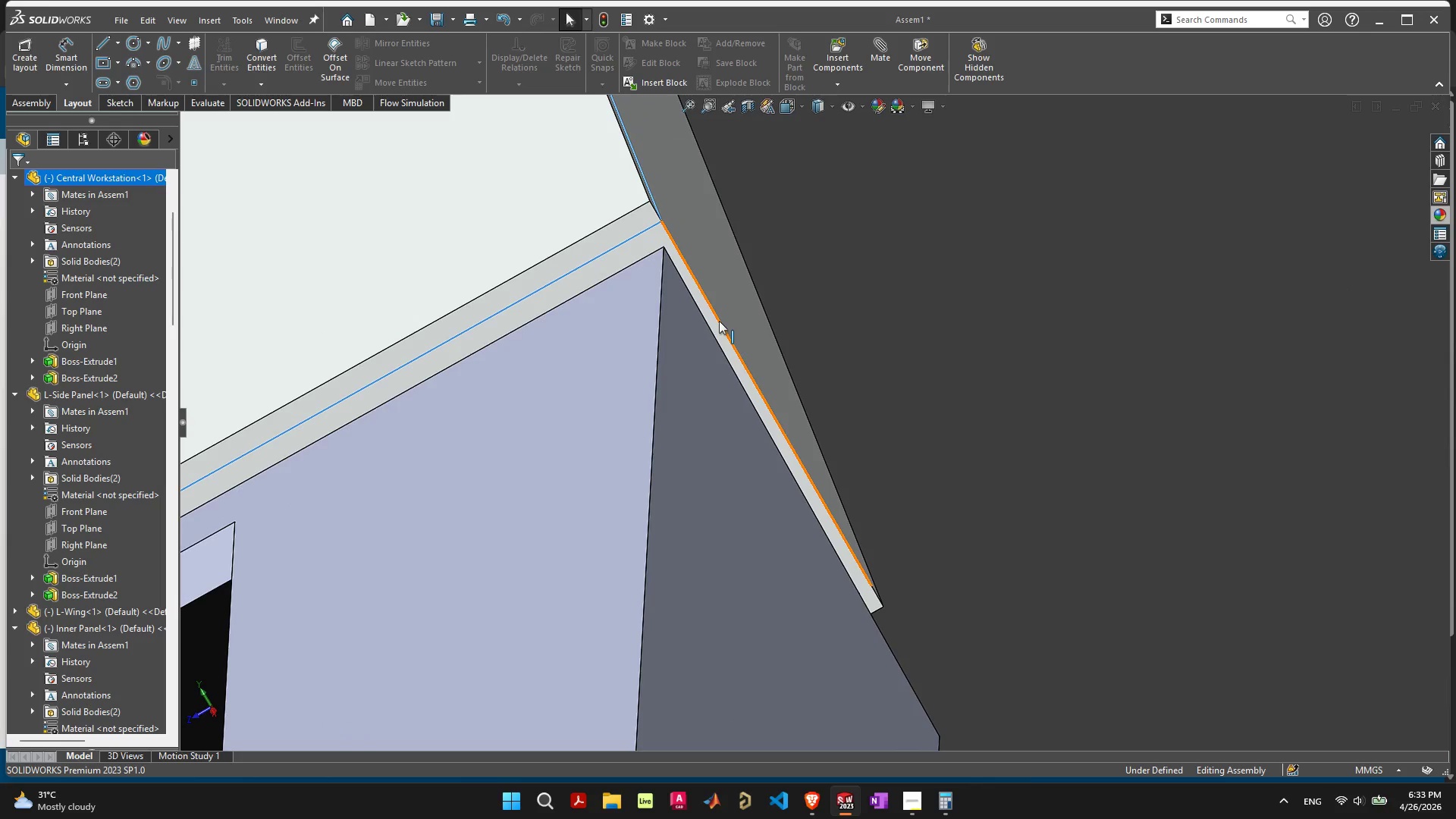 
left_click([719, 321])
 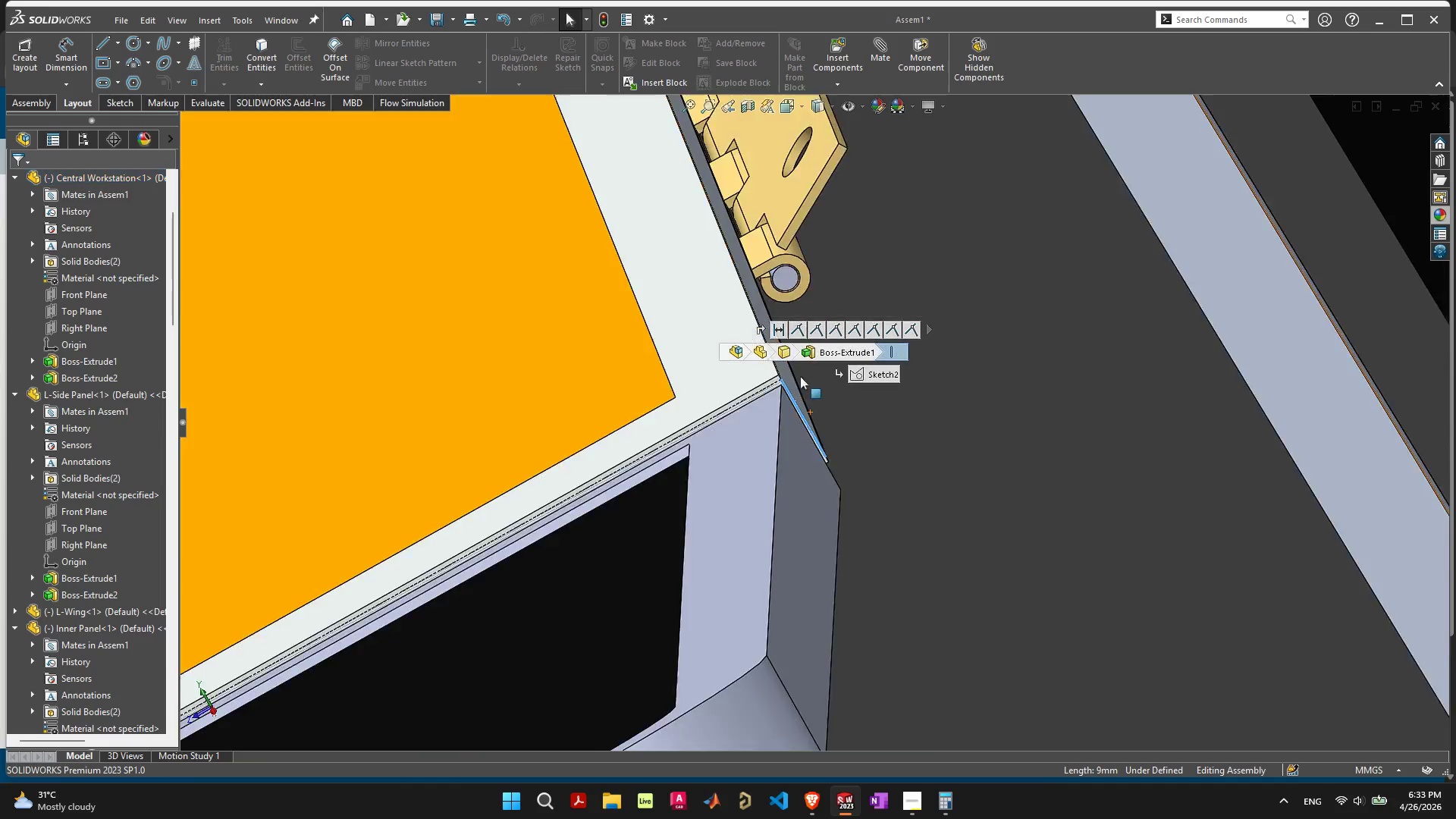 
scroll: coordinate [800, 376], scroll_direction: down, amount: 7.0
 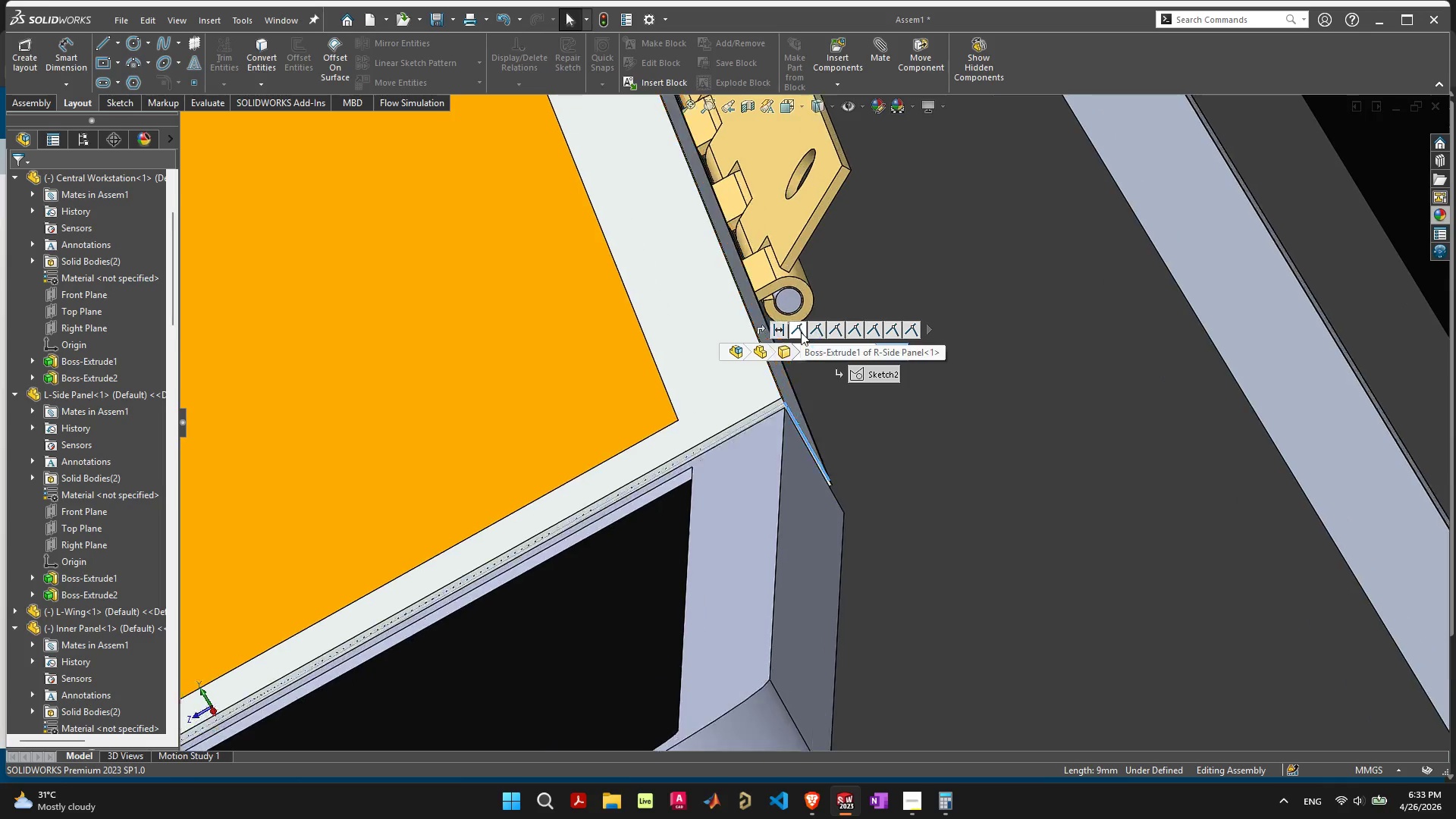 
hold_key(key=ShiftLeft, duration=0.44)
 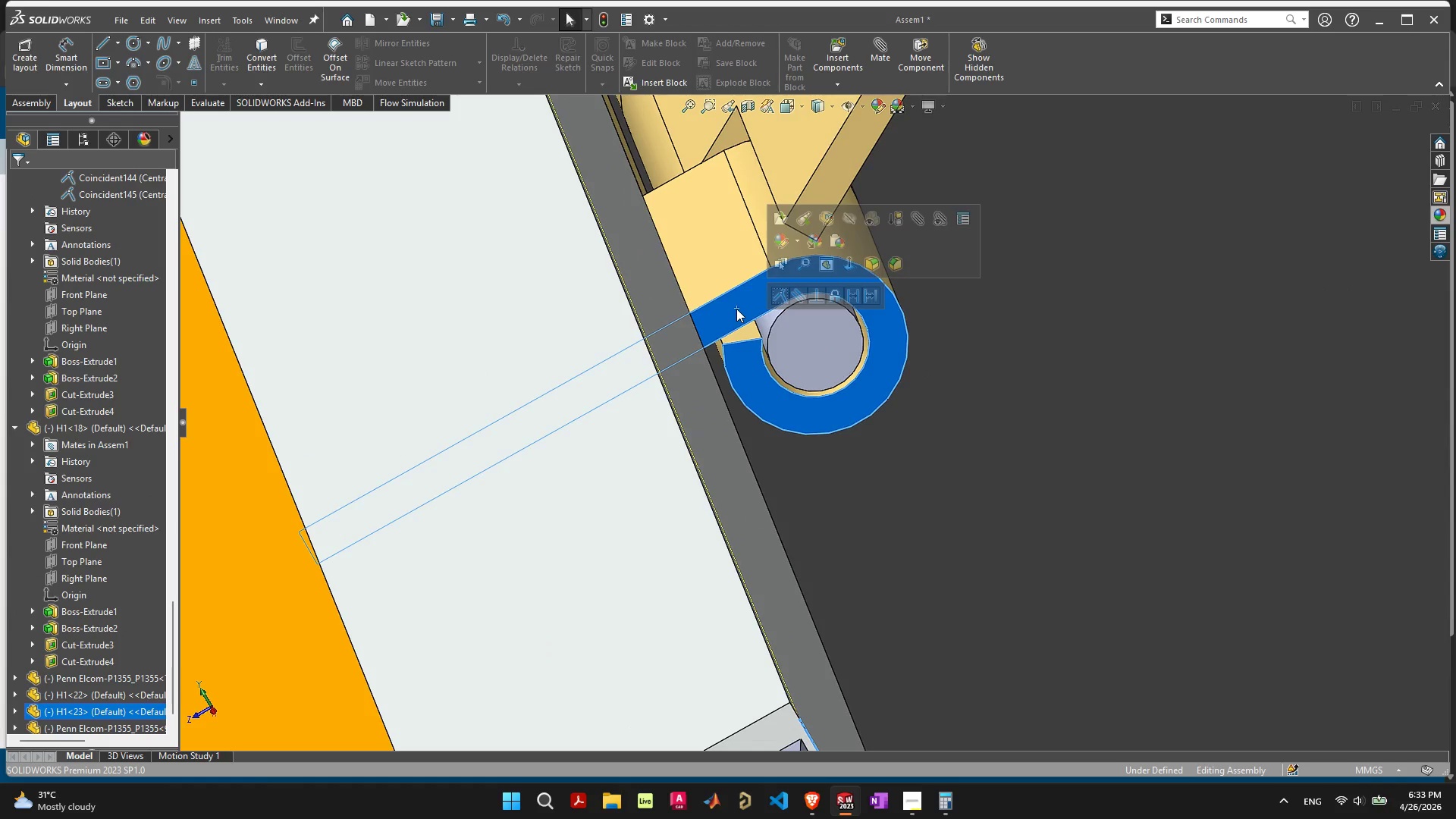 
scroll: coordinate [762, 281], scroll_direction: up, amount: 8.0
 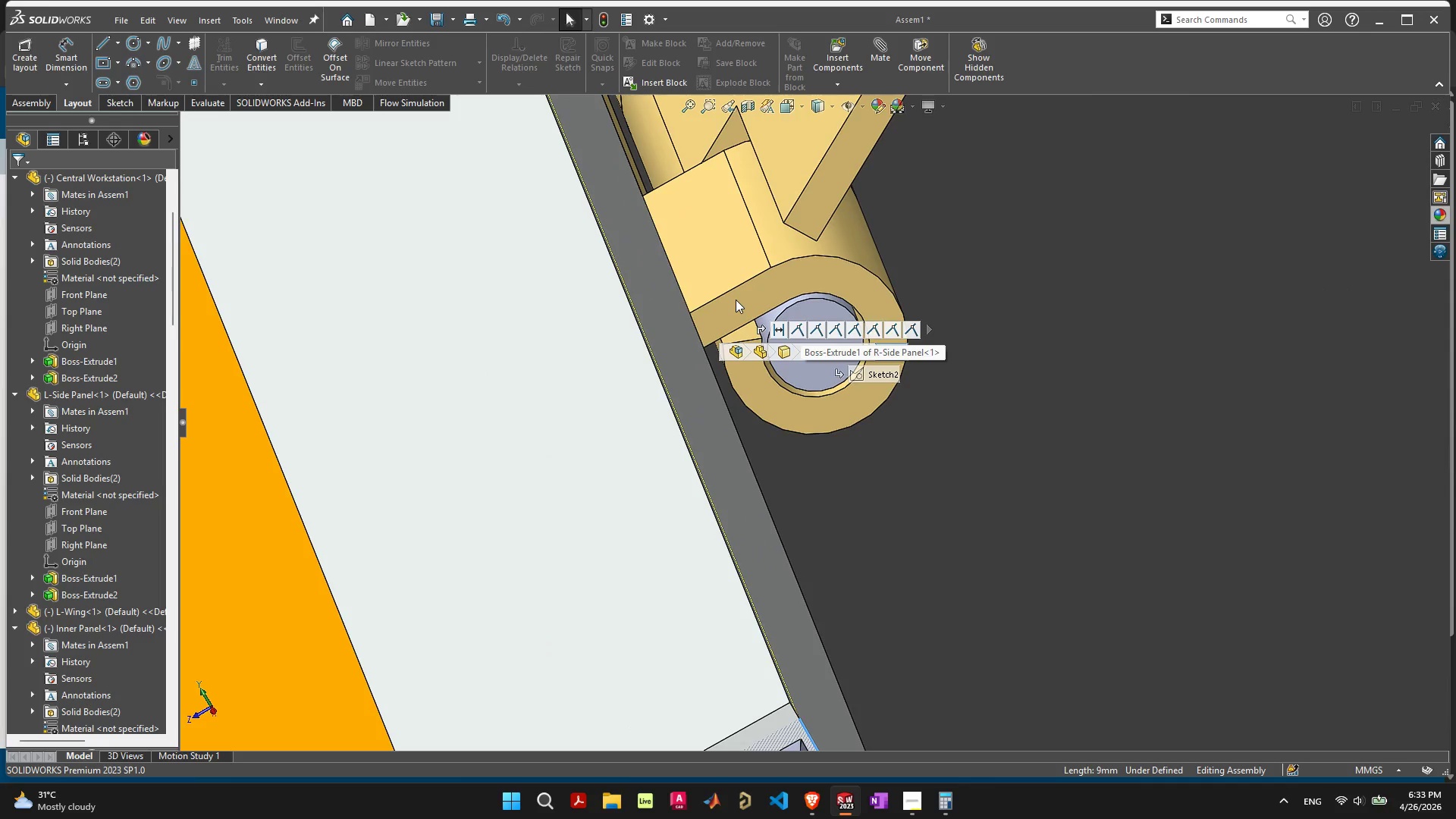 
left_click([736, 309])
 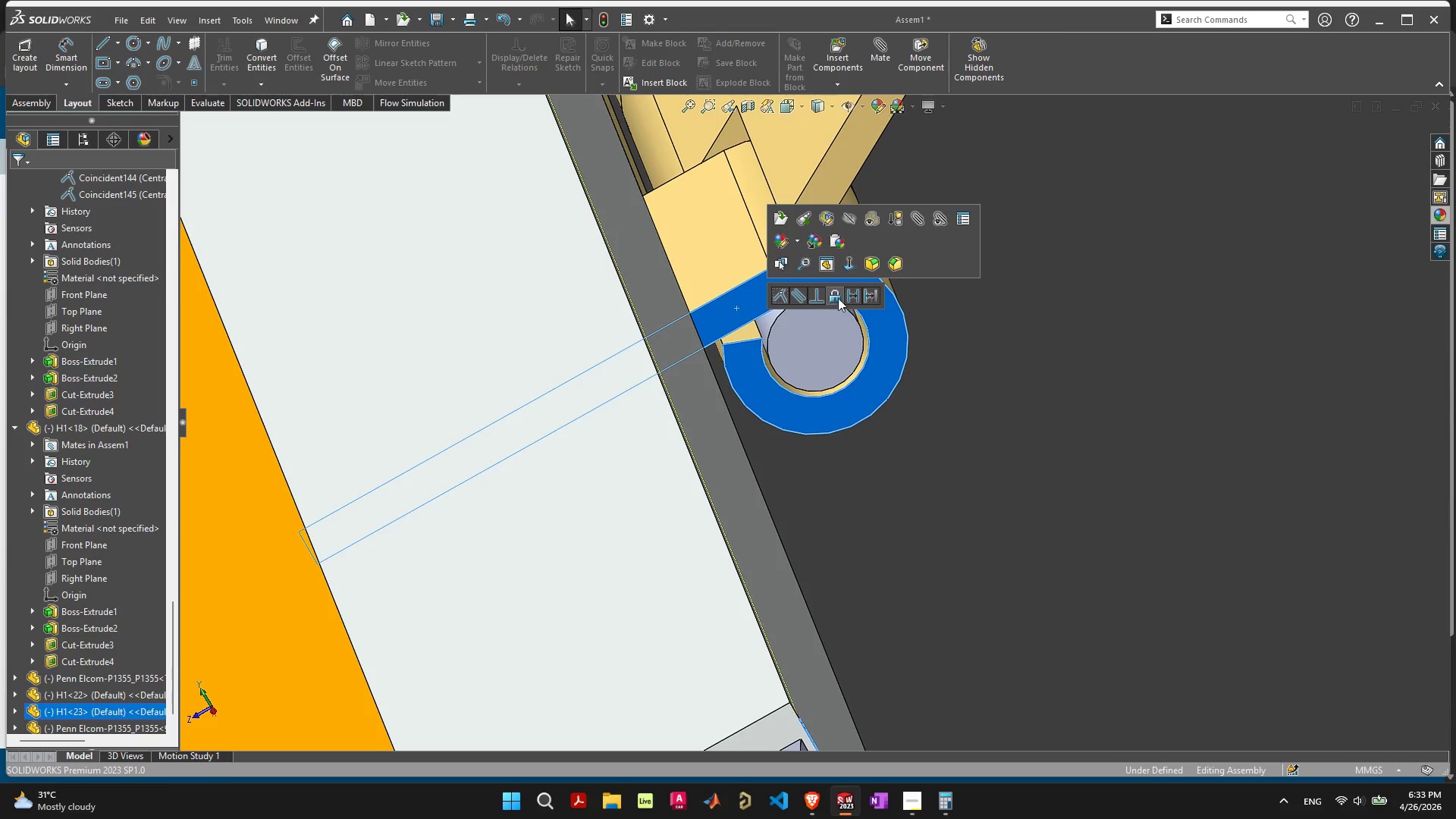 
left_click([850, 297])
 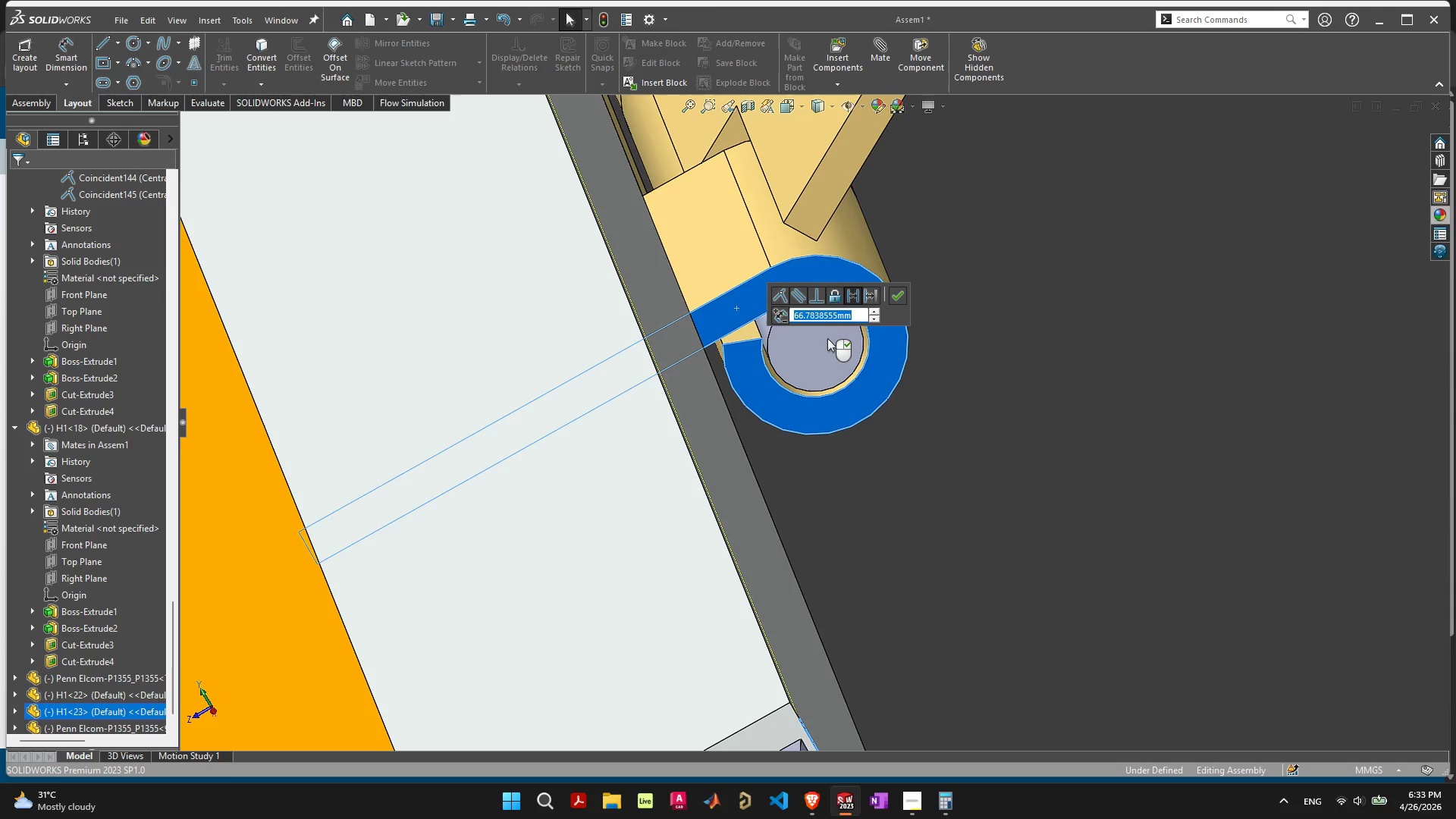 
type(50)
 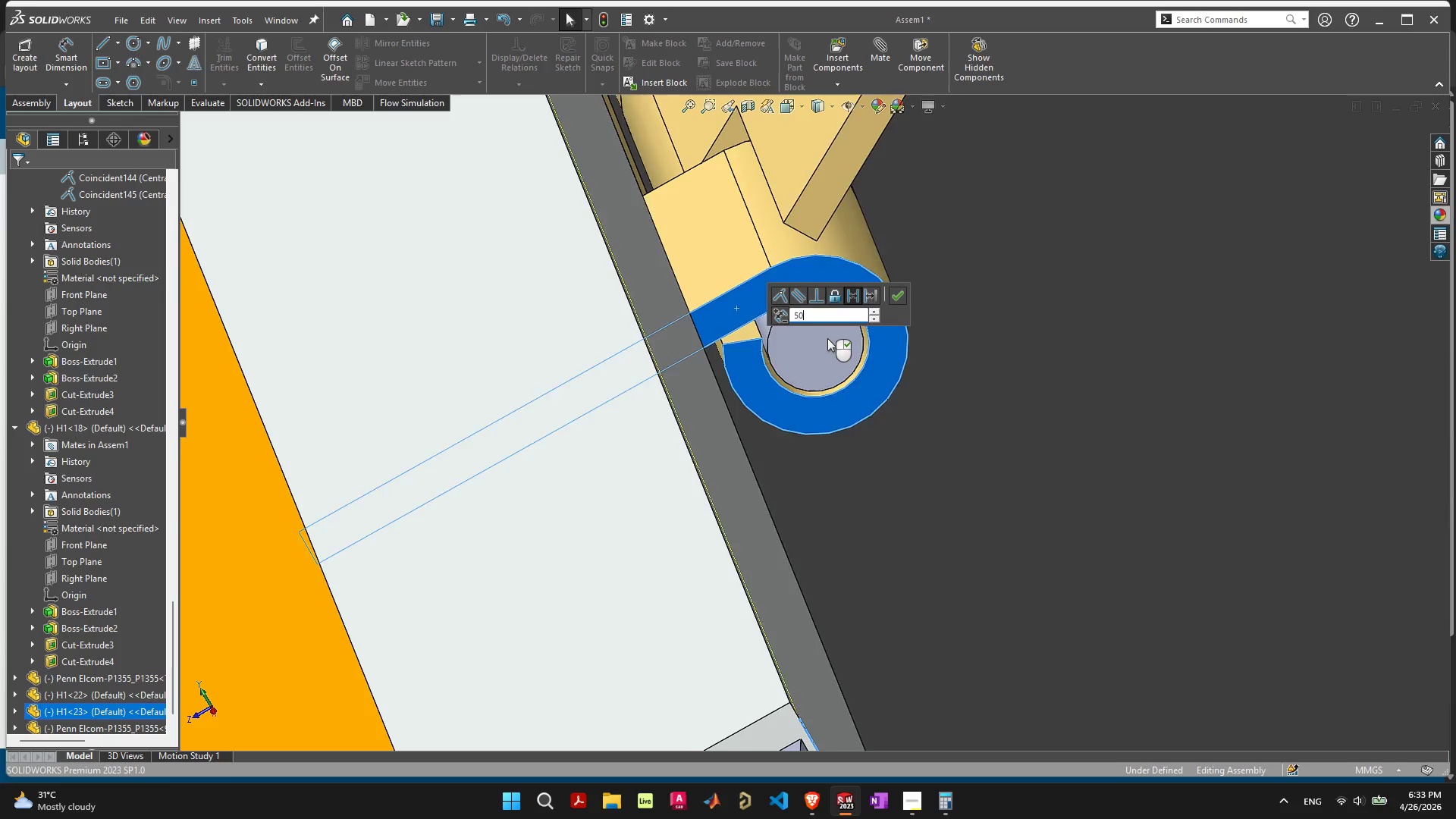 
key(Enter)
 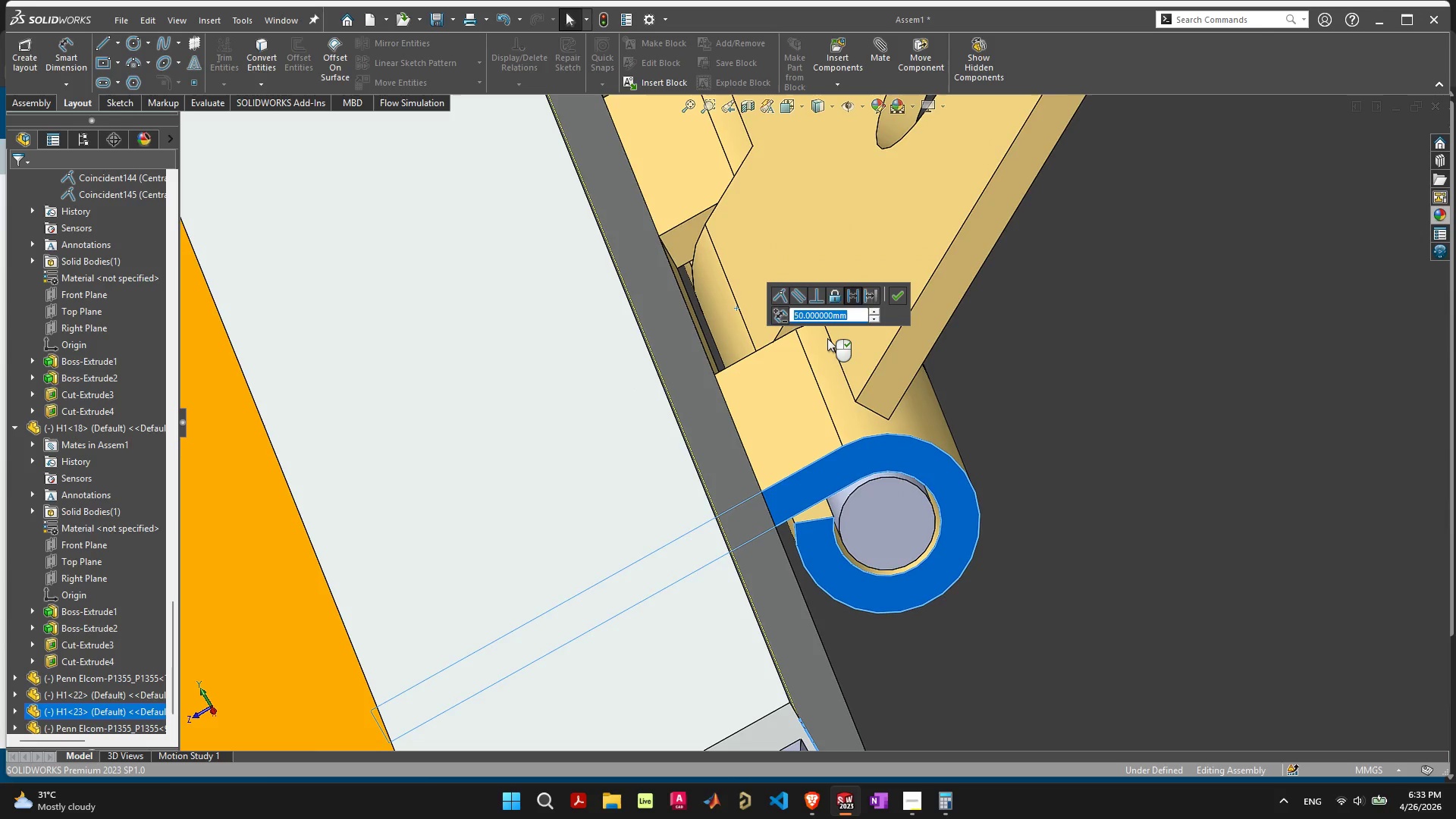 
right_click([1128, 406])
 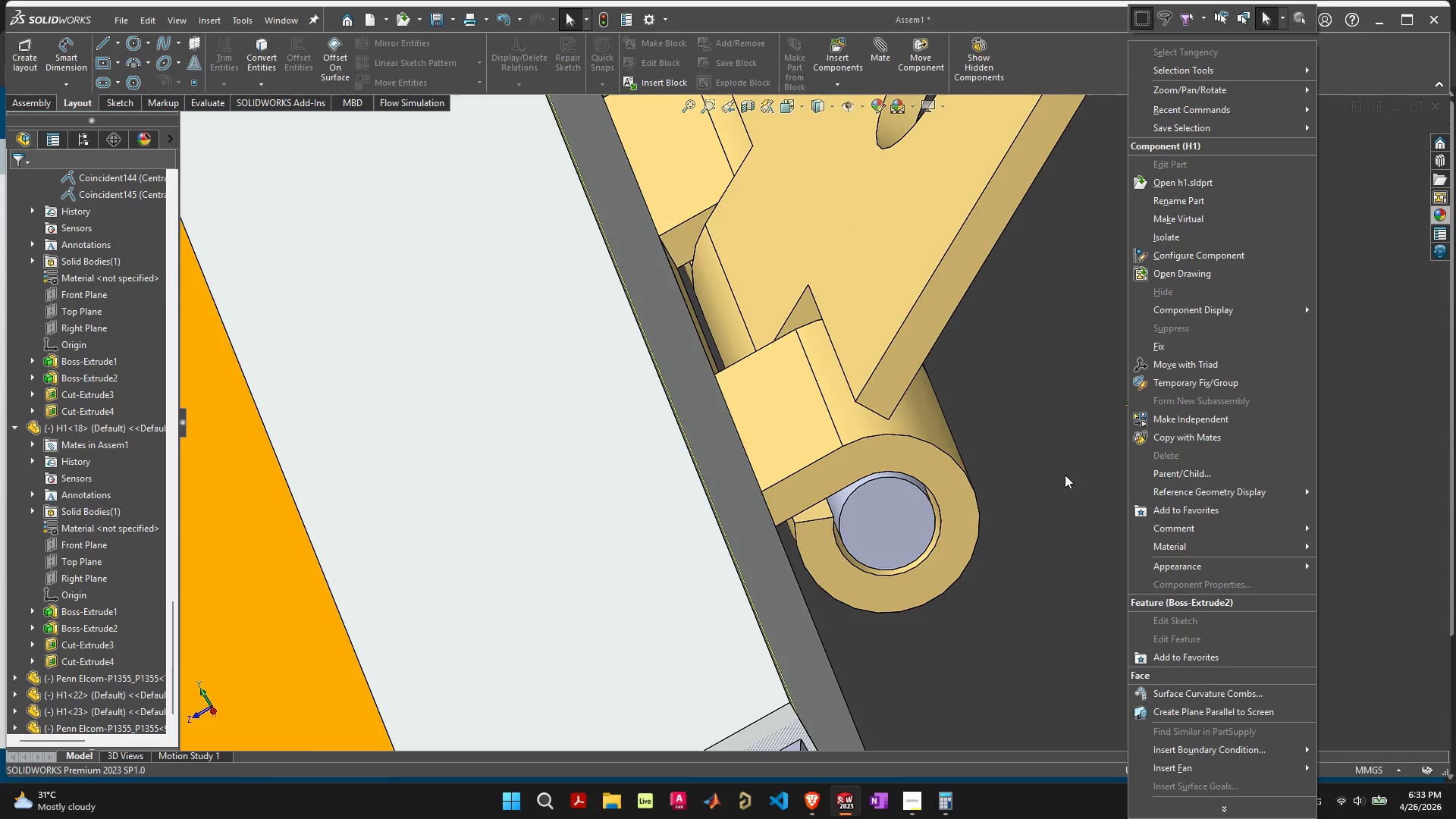 
left_click([1033, 486])
 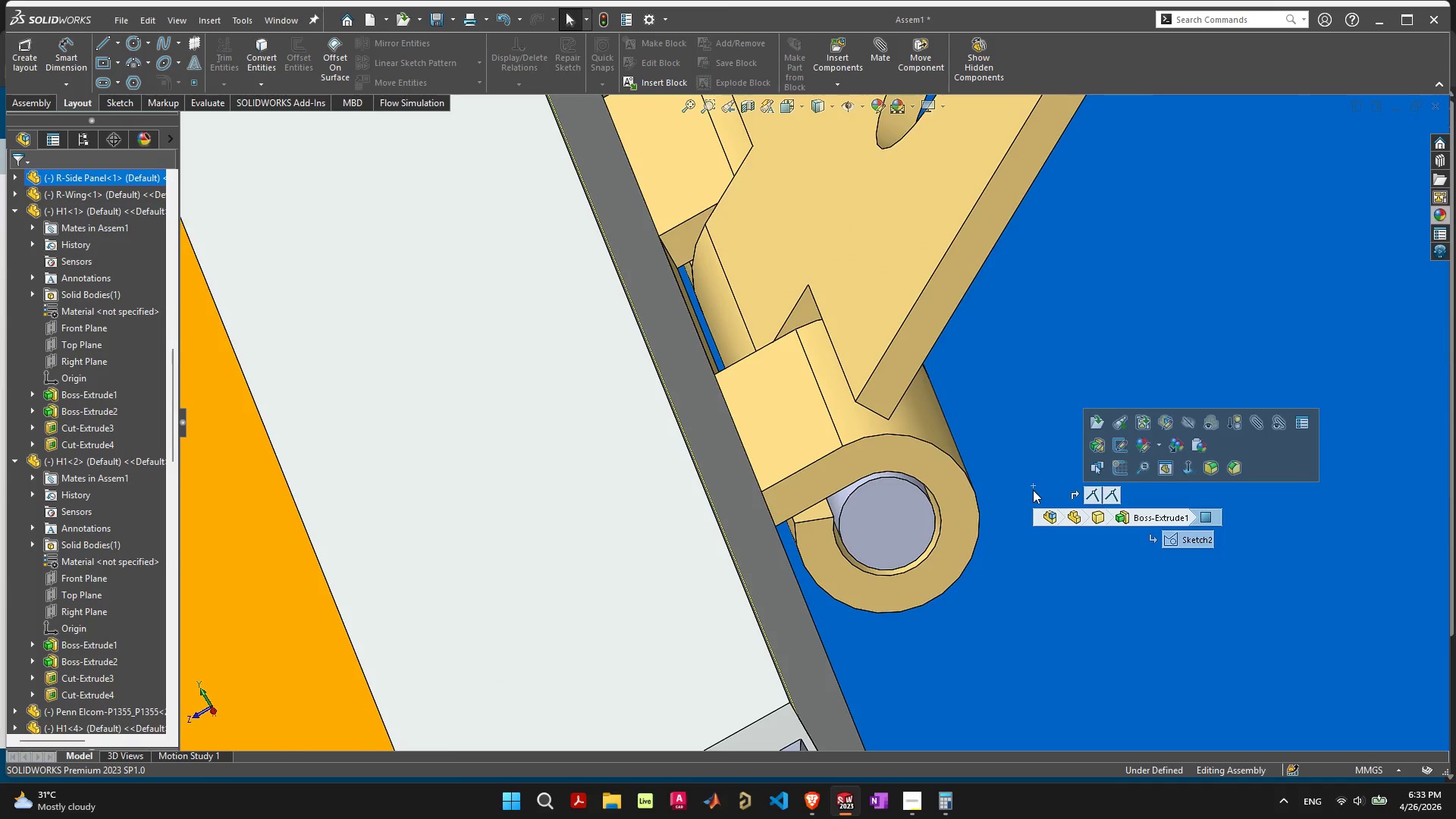 
scroll: coordinate [1010, 491], scroll_direction: down, amount: 10.0
 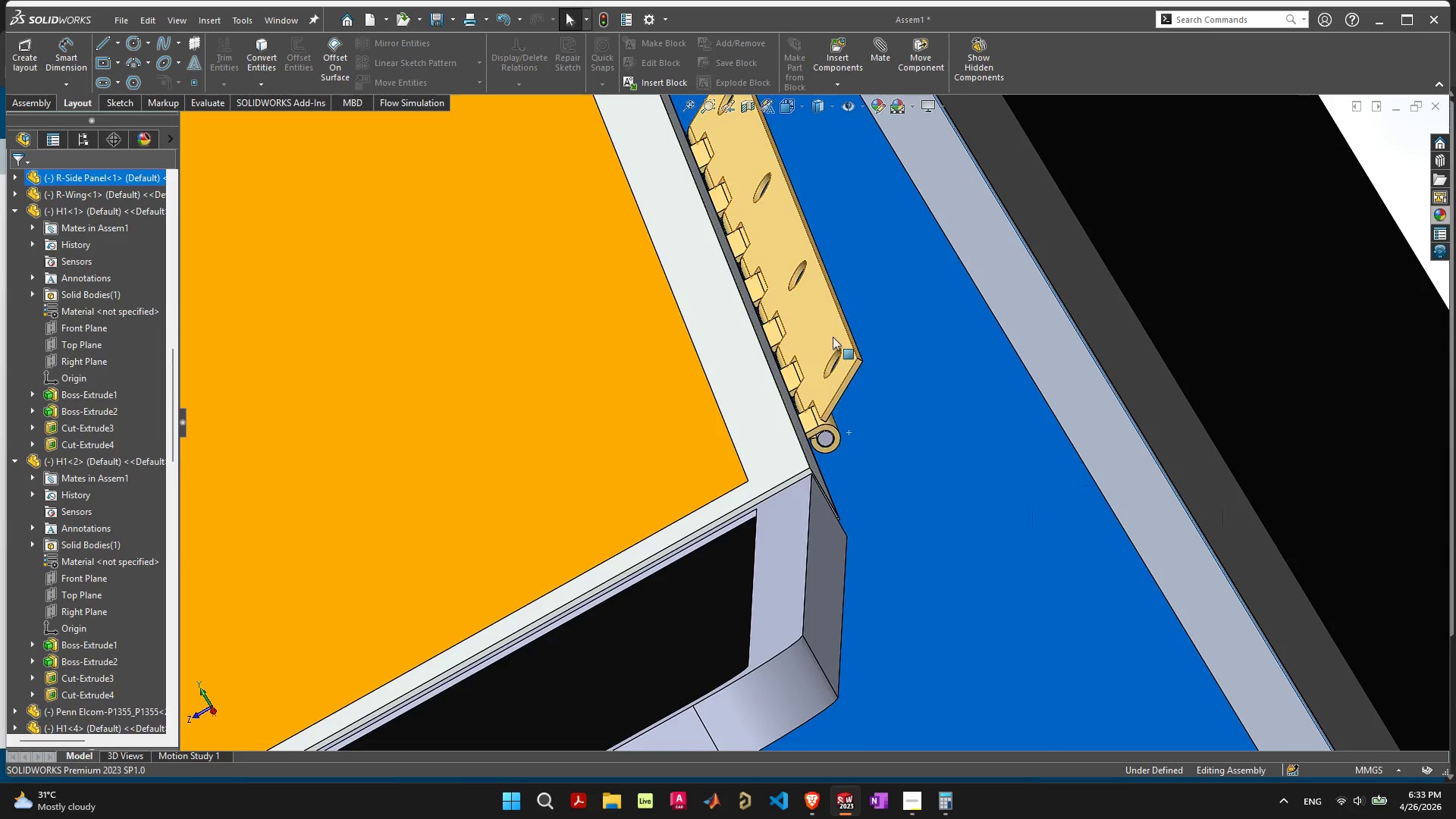 
left_click([833, 336])
 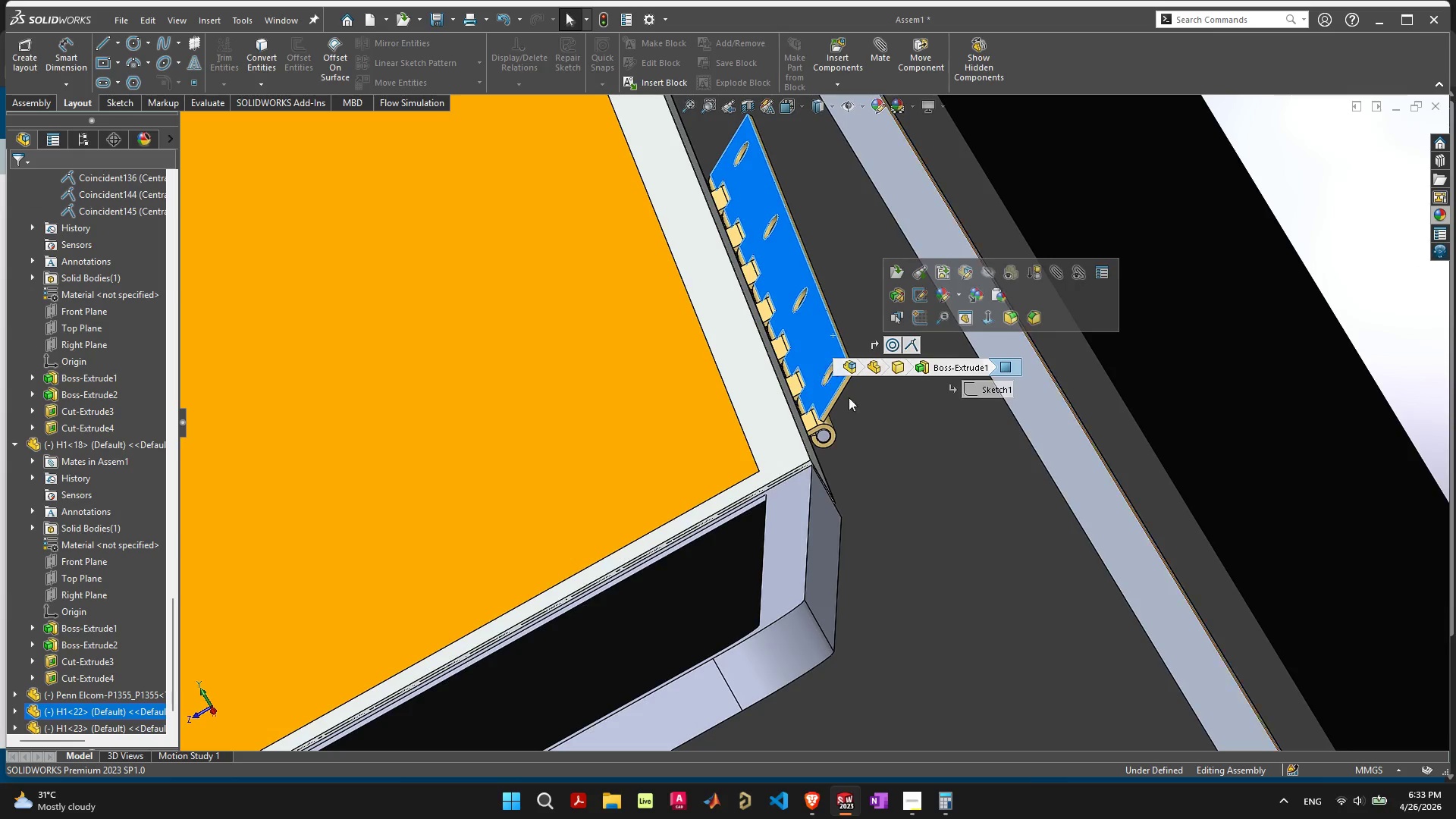 
scroll: coordinate [811, 389], scroll_direction: down, amount: 12.0
 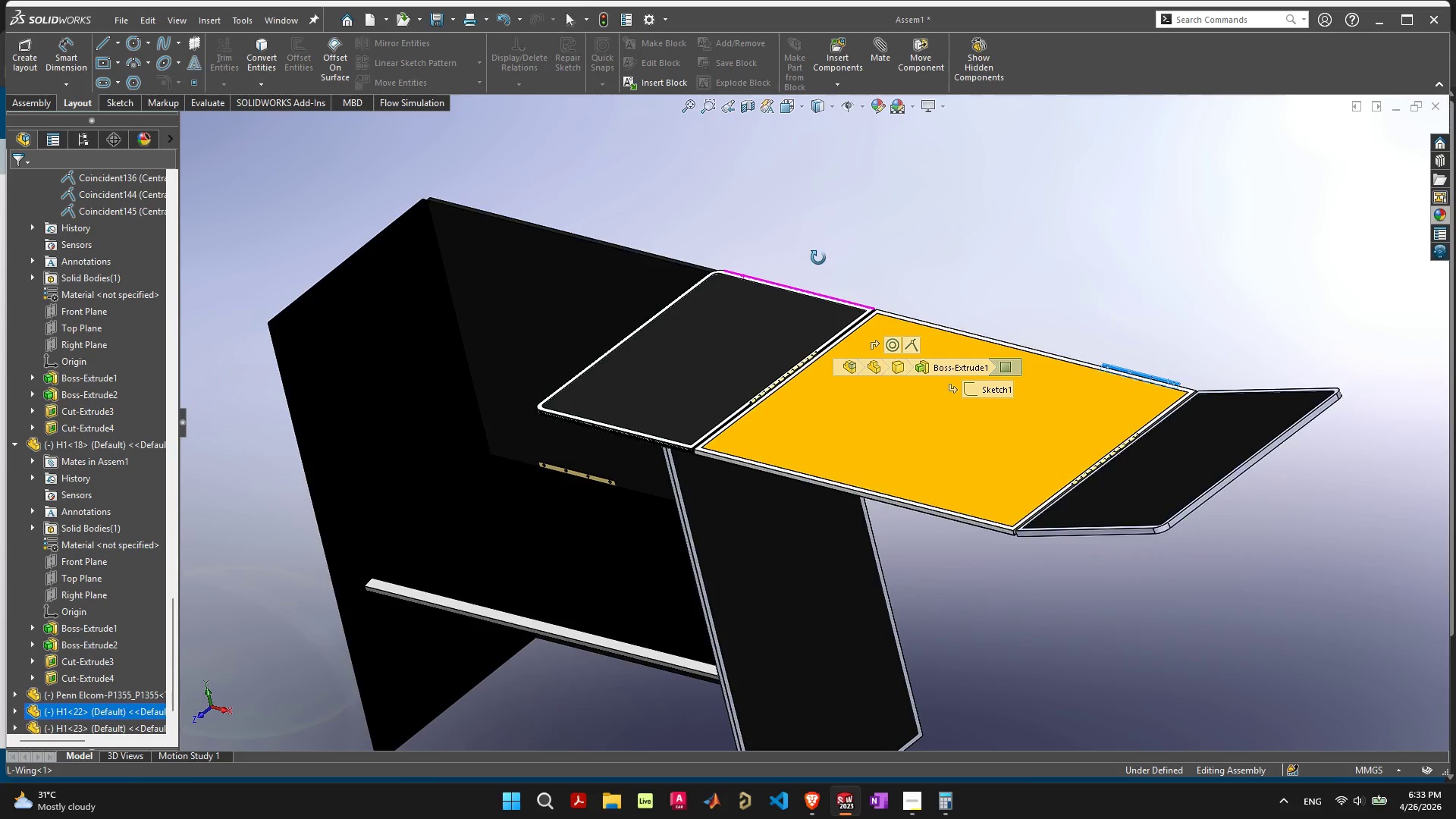 
hold_key(key=ShiftLeft, duration=0.53)
left_click([629, 265])
 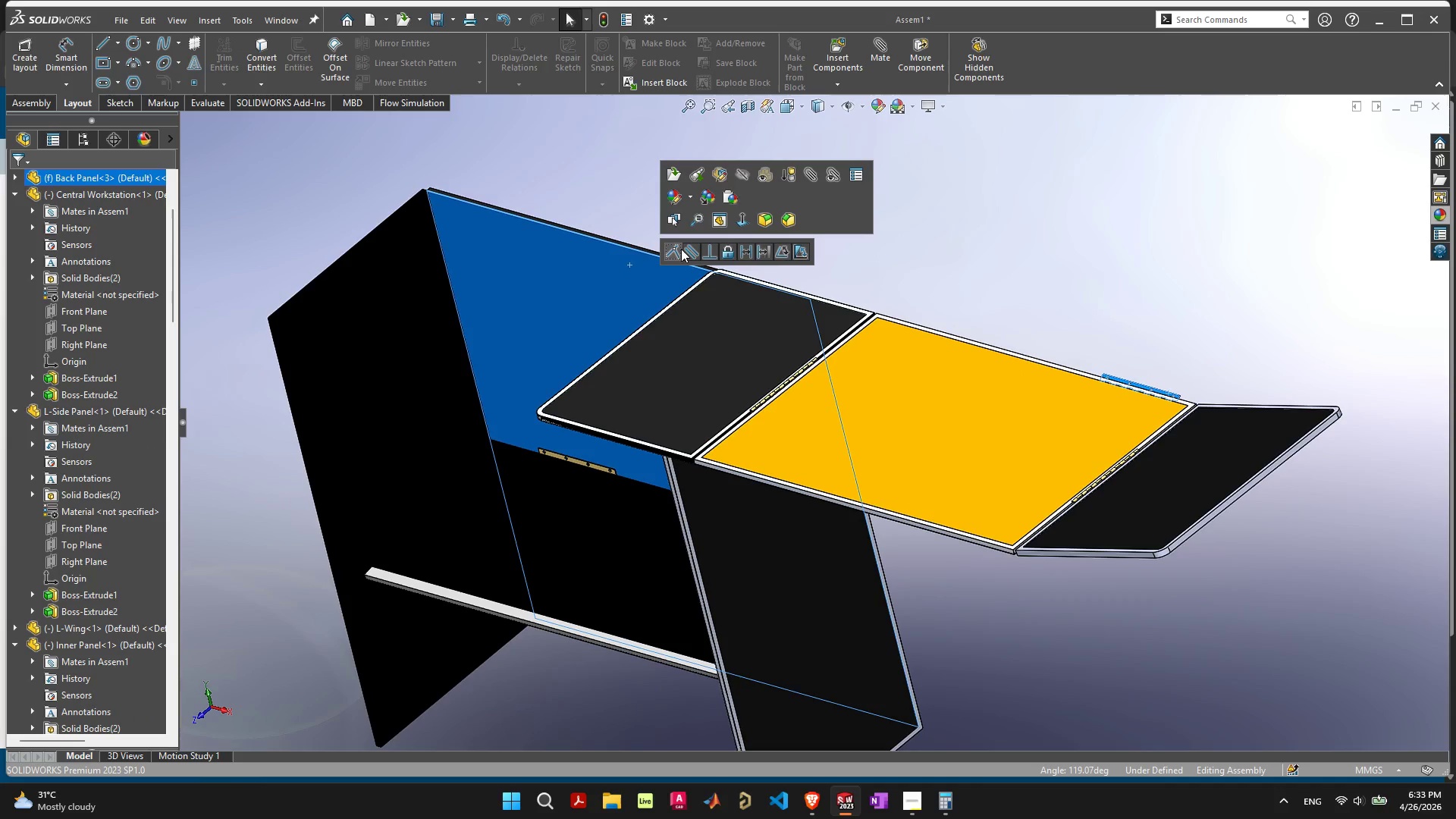 
left_click([678, 249])
 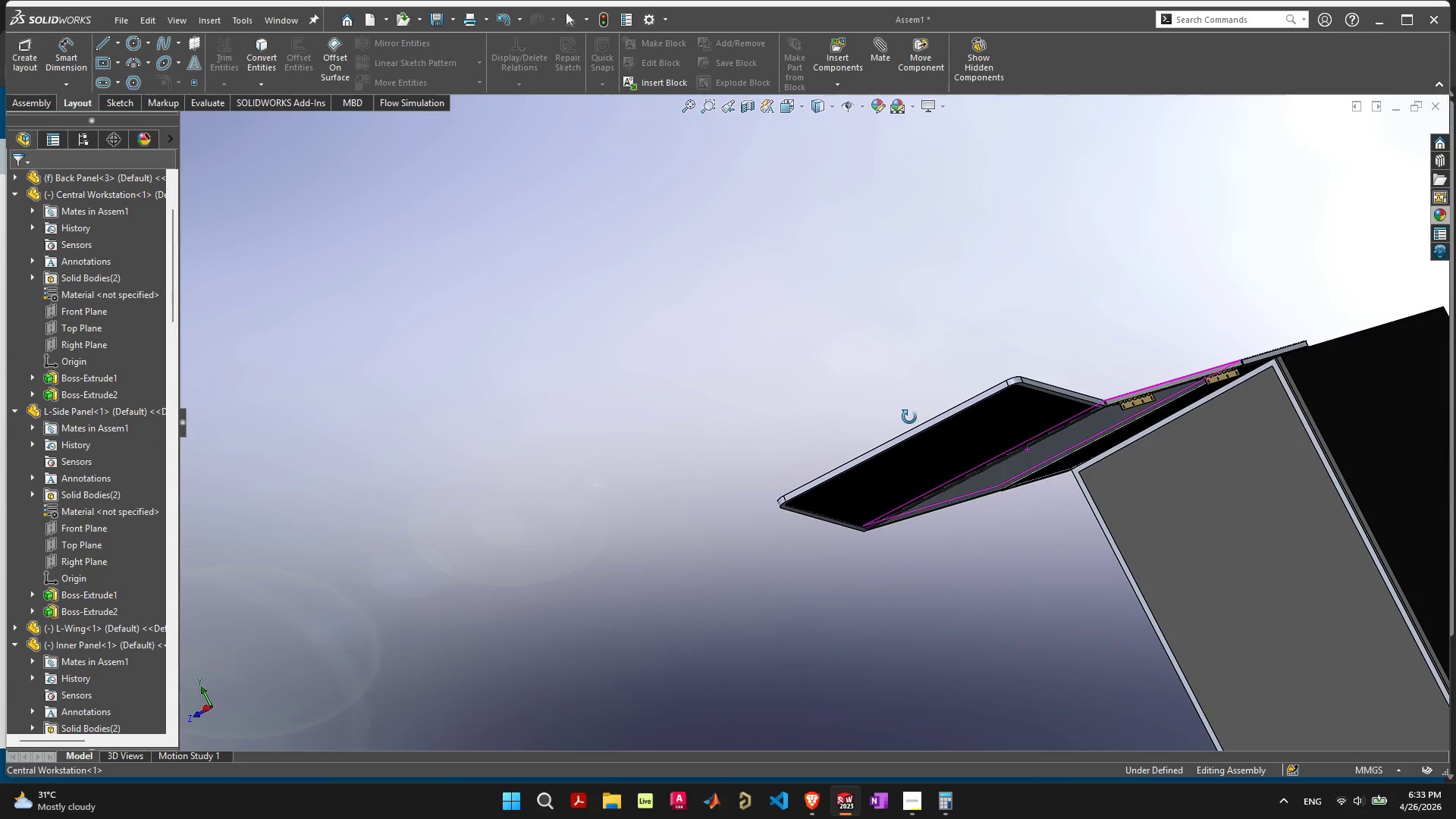 
scroll: coordinate [861, 416], scroll_direction: none, amount: 0.0
 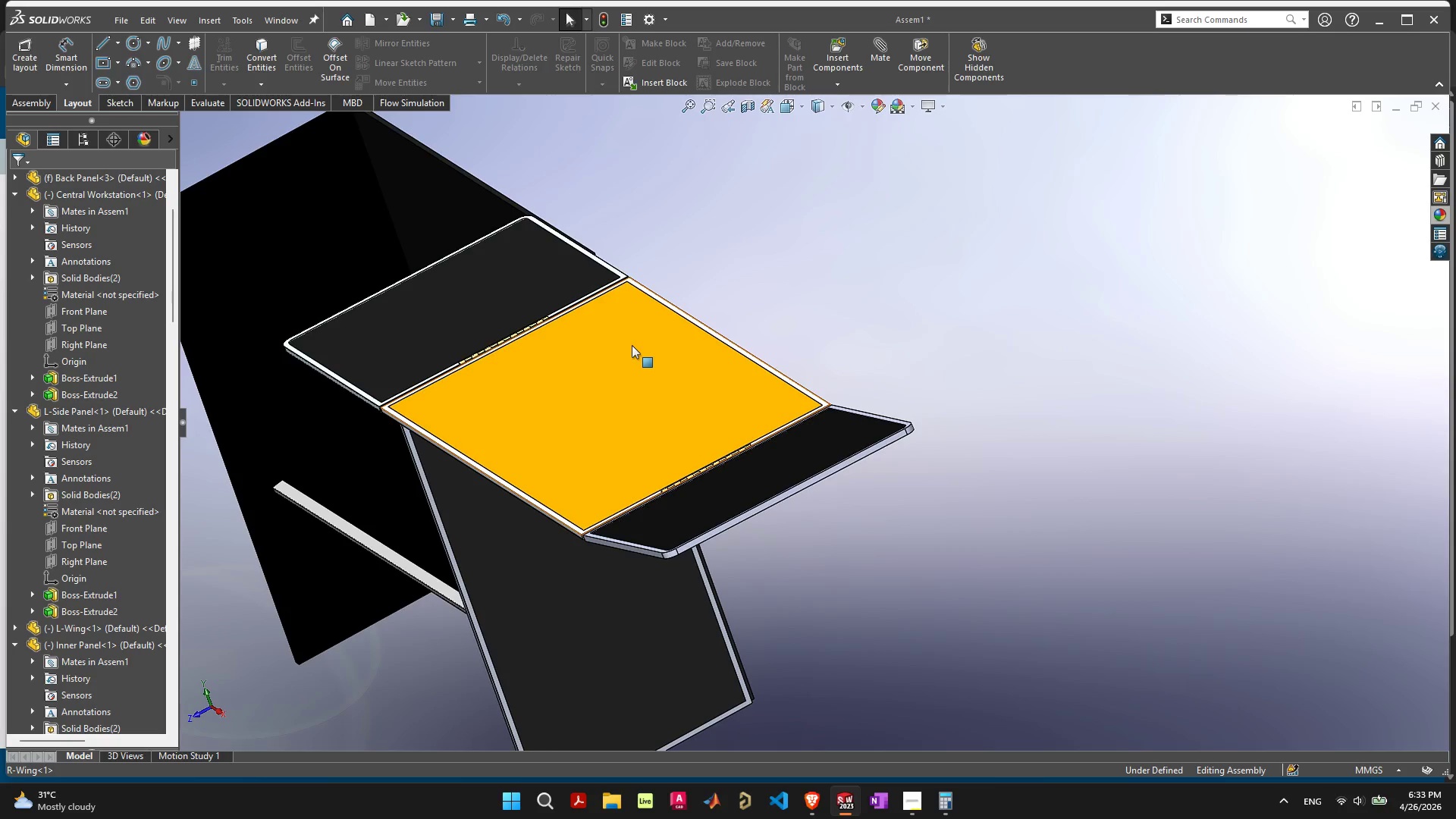 
left_click_drag(start_coordinate=[629, 352], to_coordinate=[304, 219])
 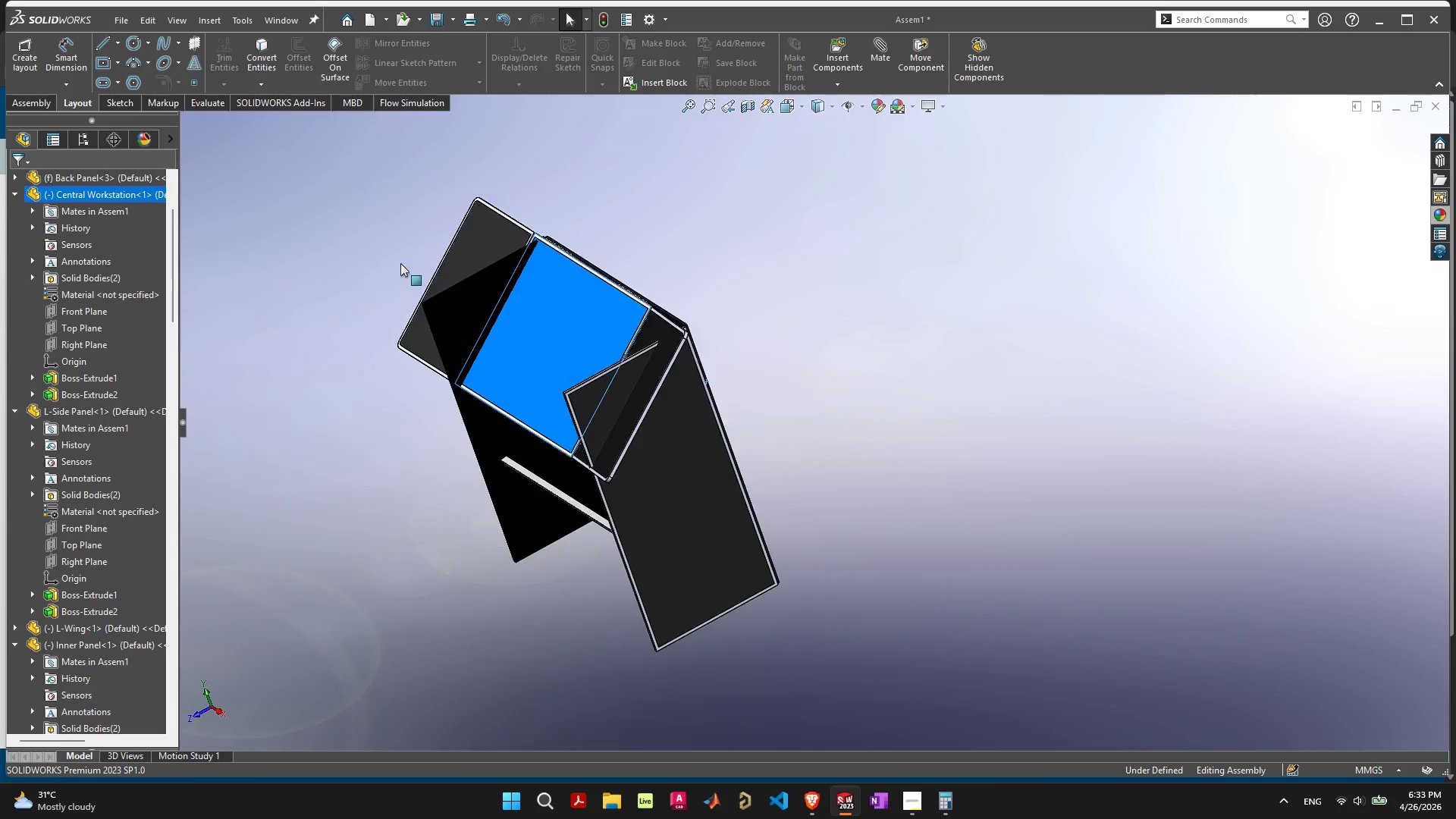 
scroll: coordinate [394, 262], scroll_direction: down, amount: 3.0
 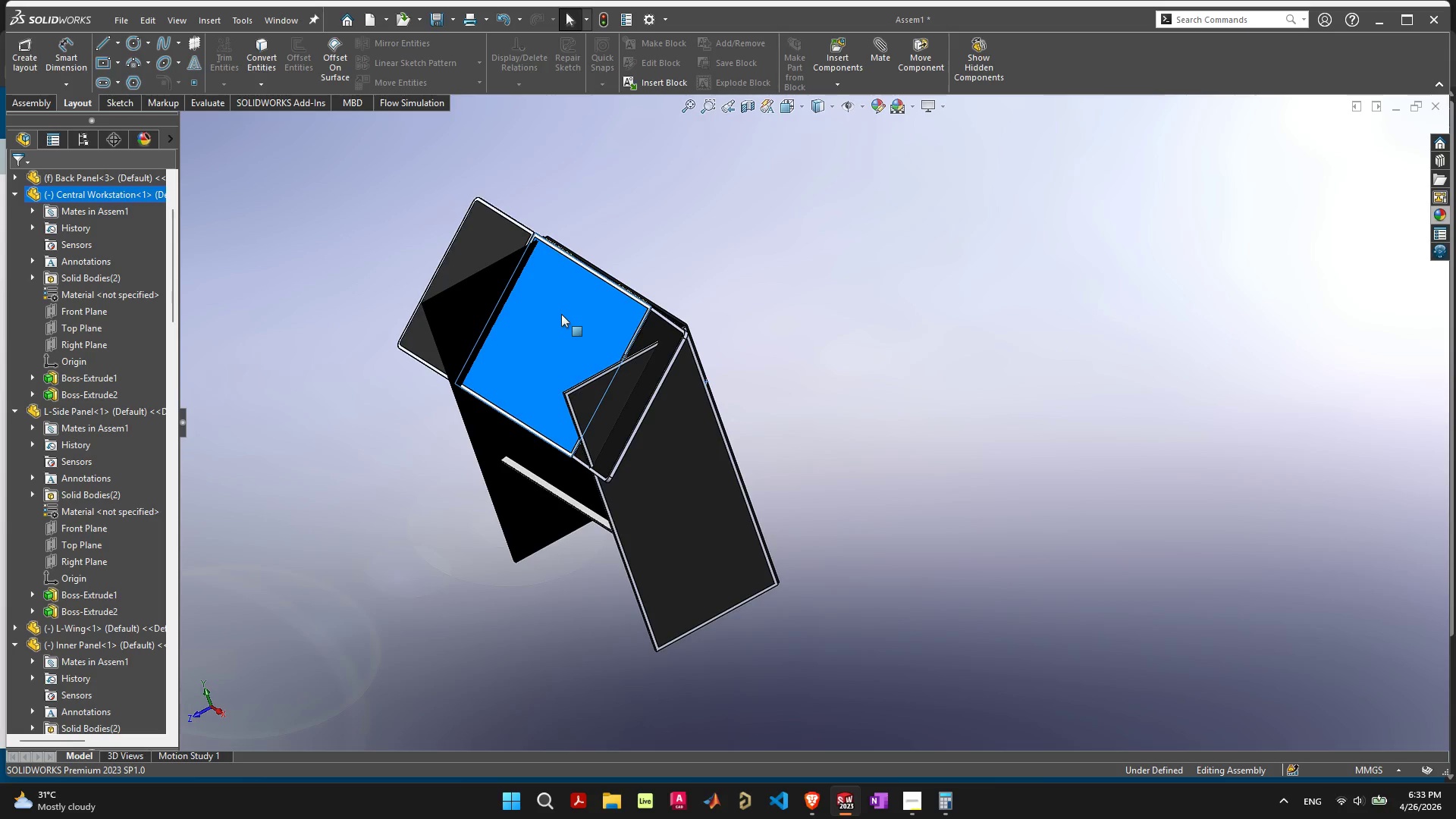 
key(Control+S)
 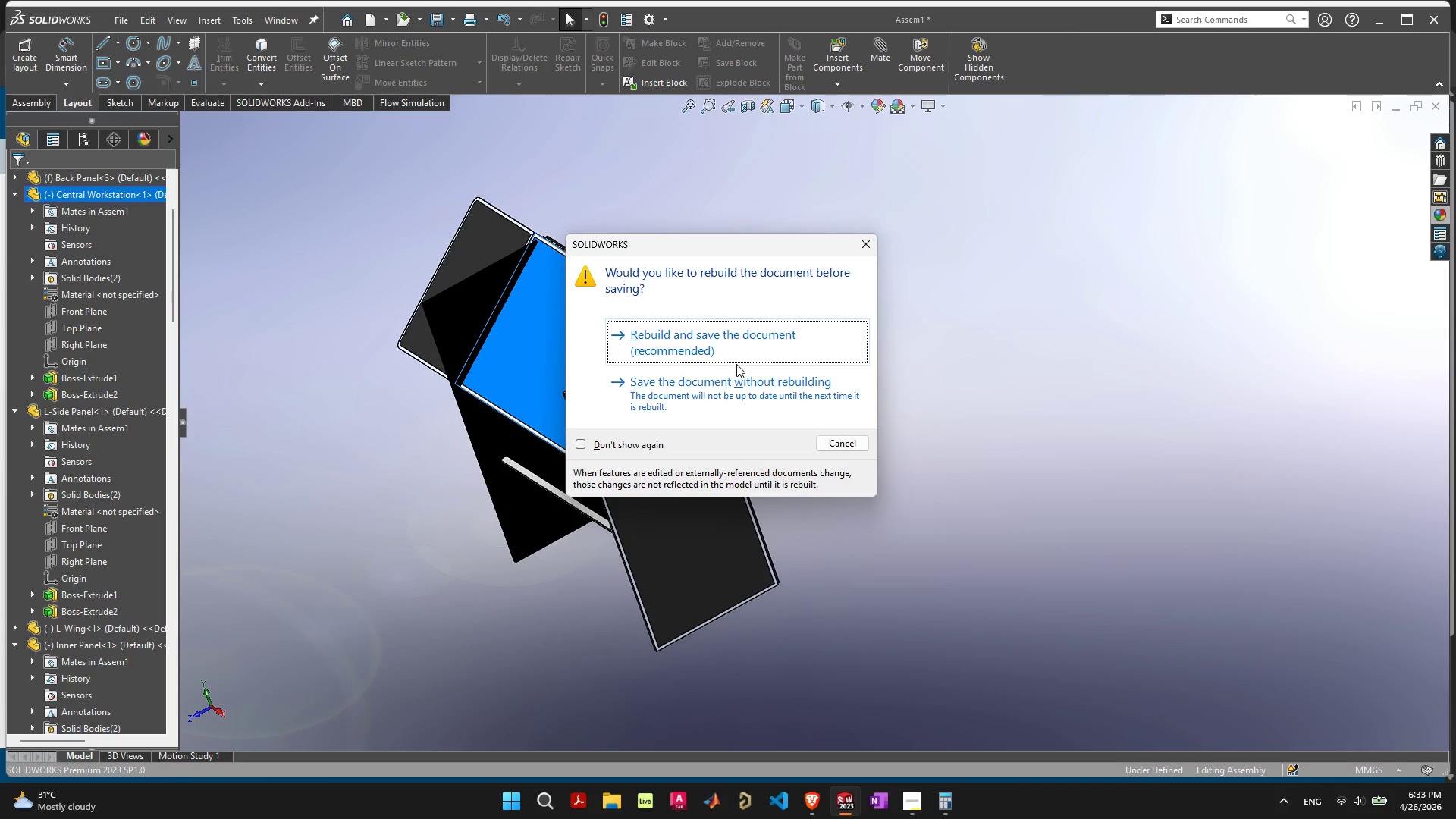 
left_click([747, 350])
 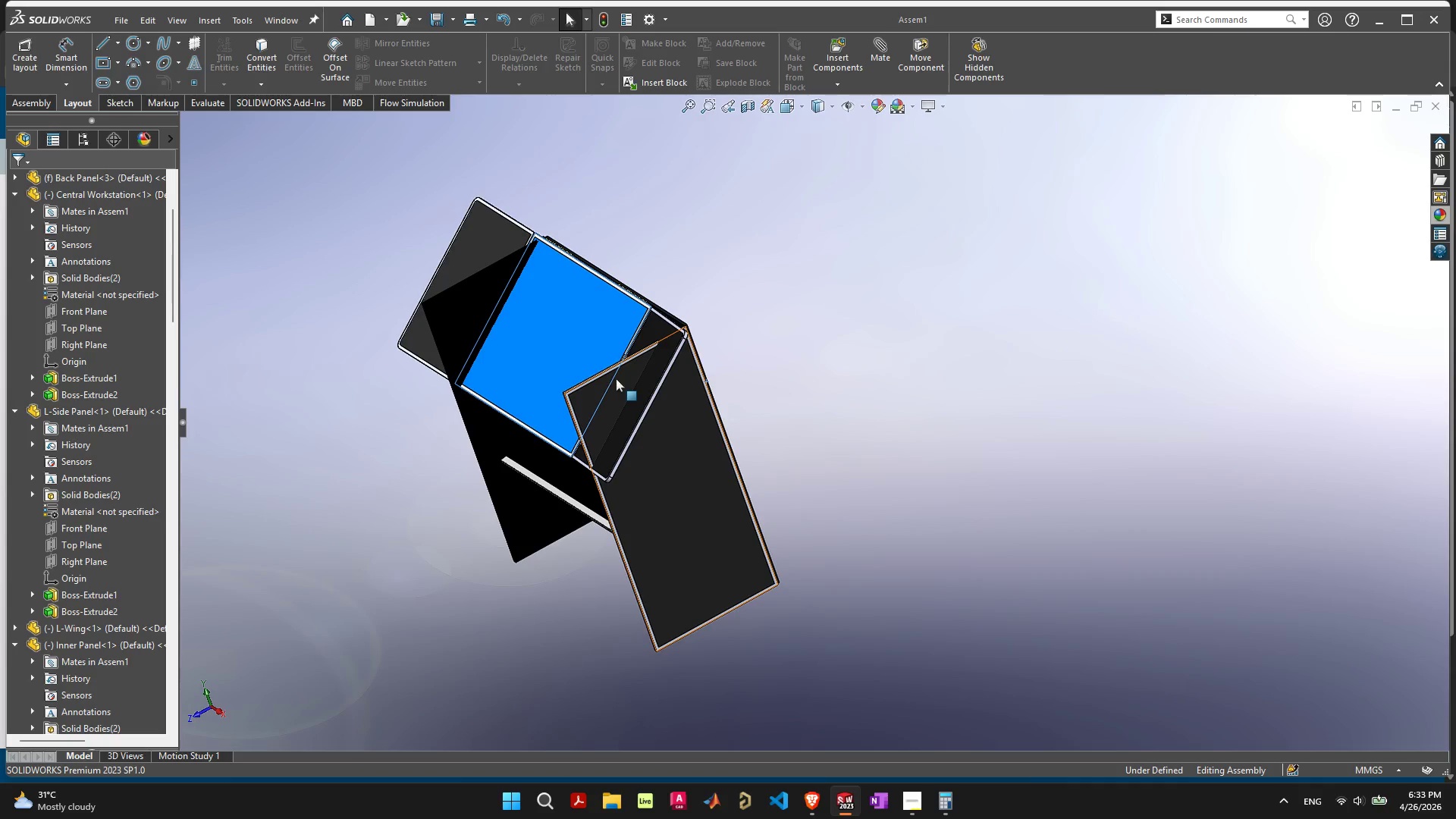 
left_click([849, 322])
 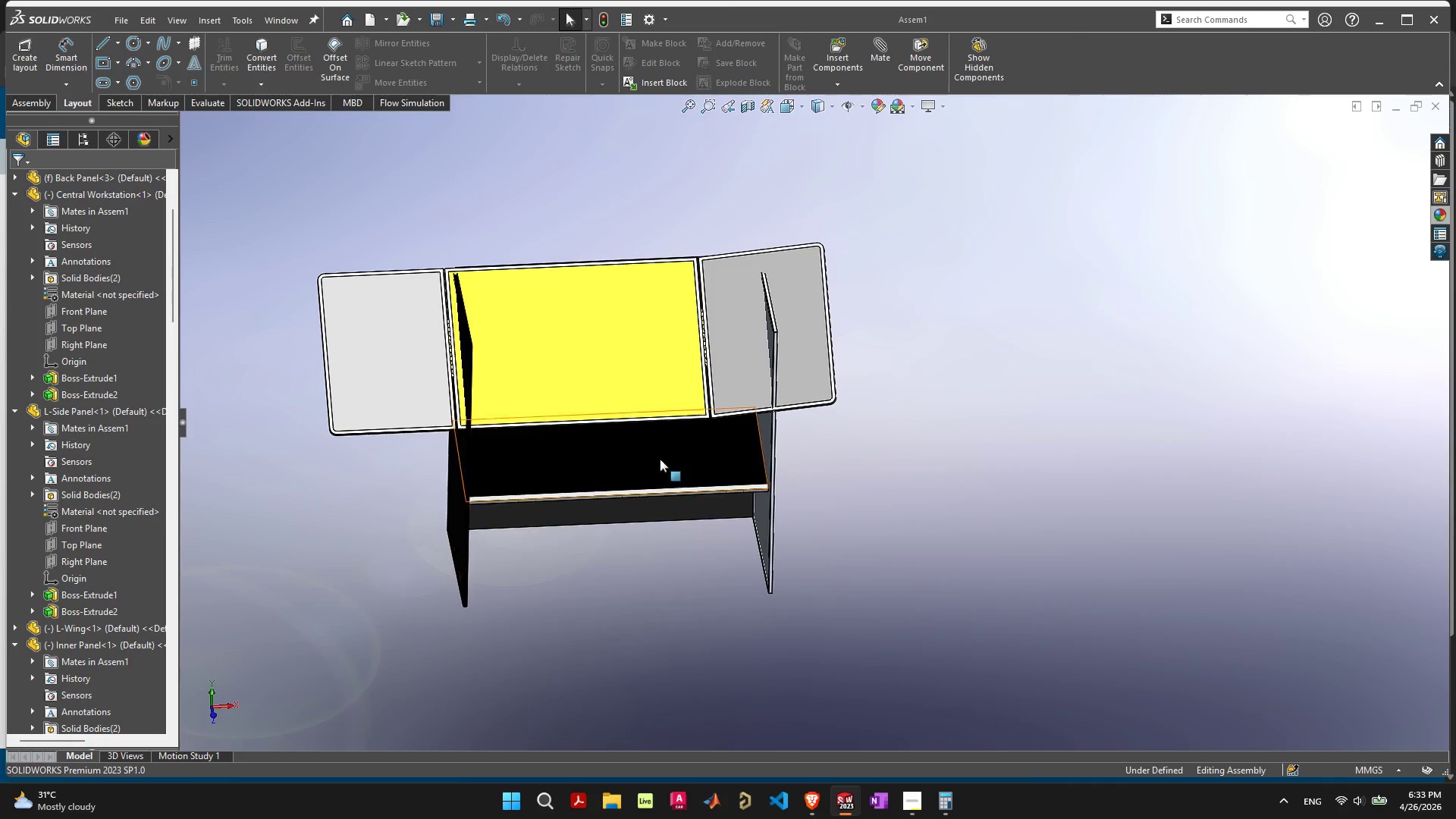 
left_click_drag(start_coordinate=[616, 344], to_coordinate=[662, 409])
 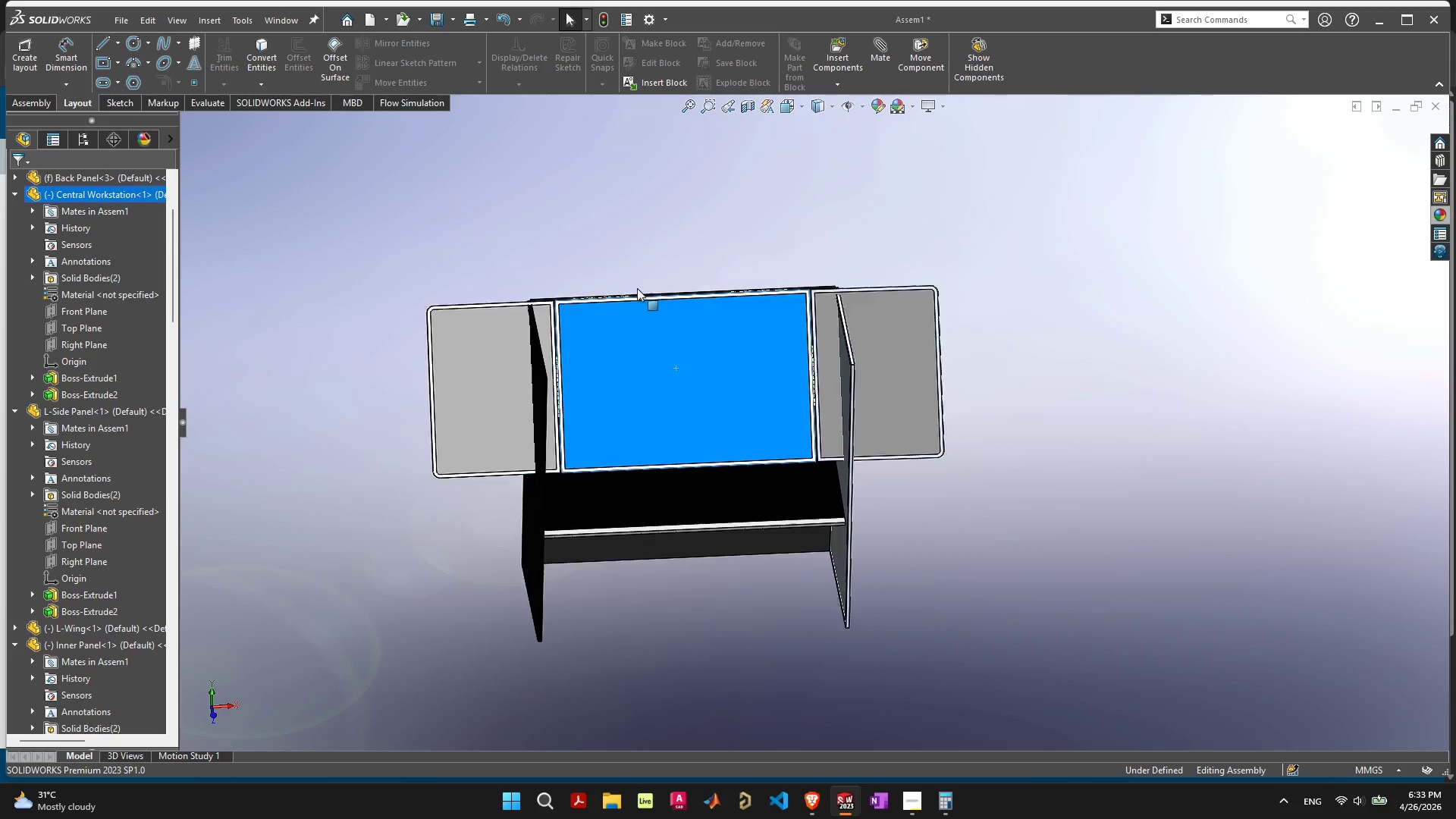 
scroll: coordinate [623, 364], scroll_direction: up, amount: 11.0
 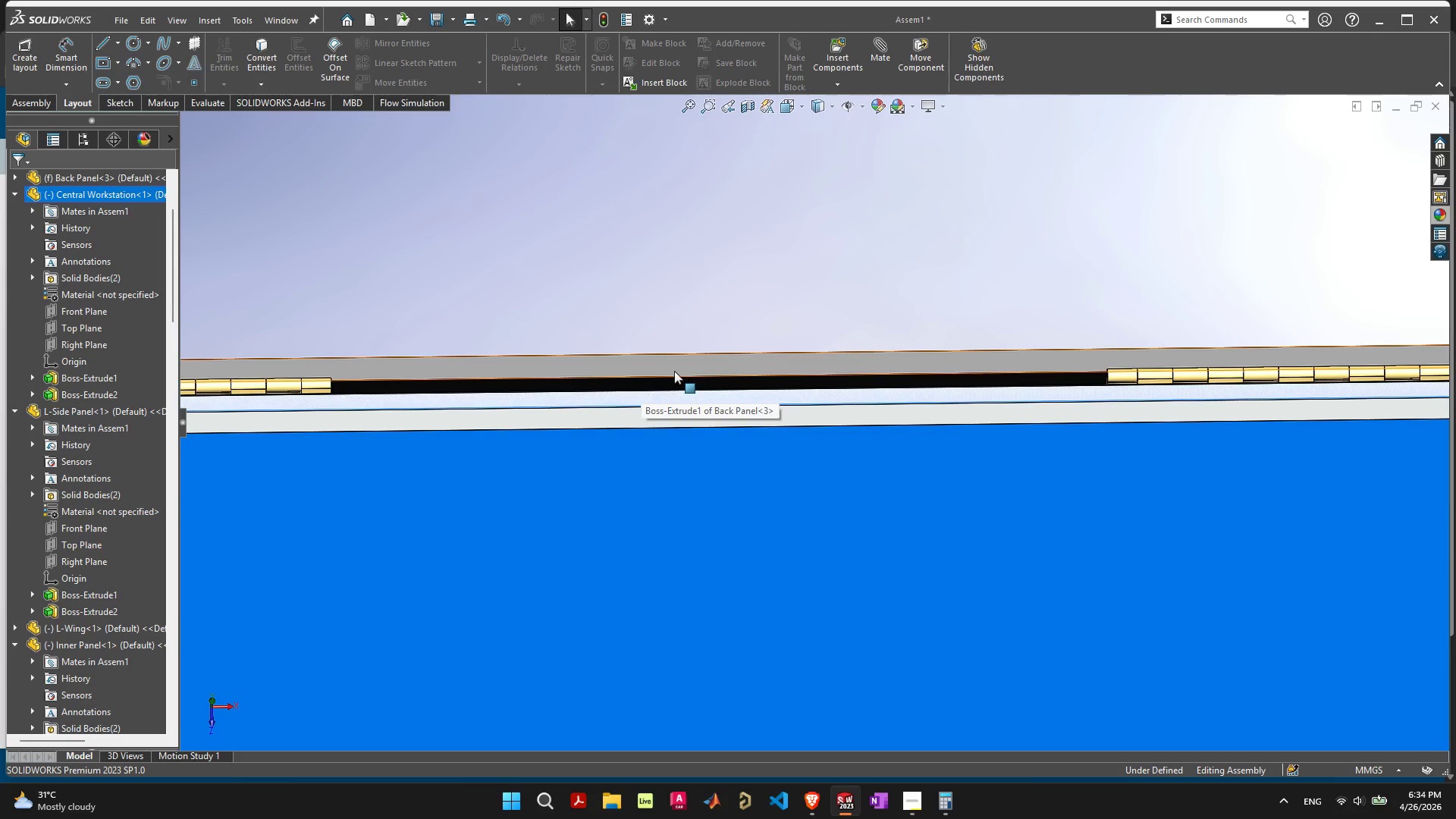 
left_click([674, 371])
 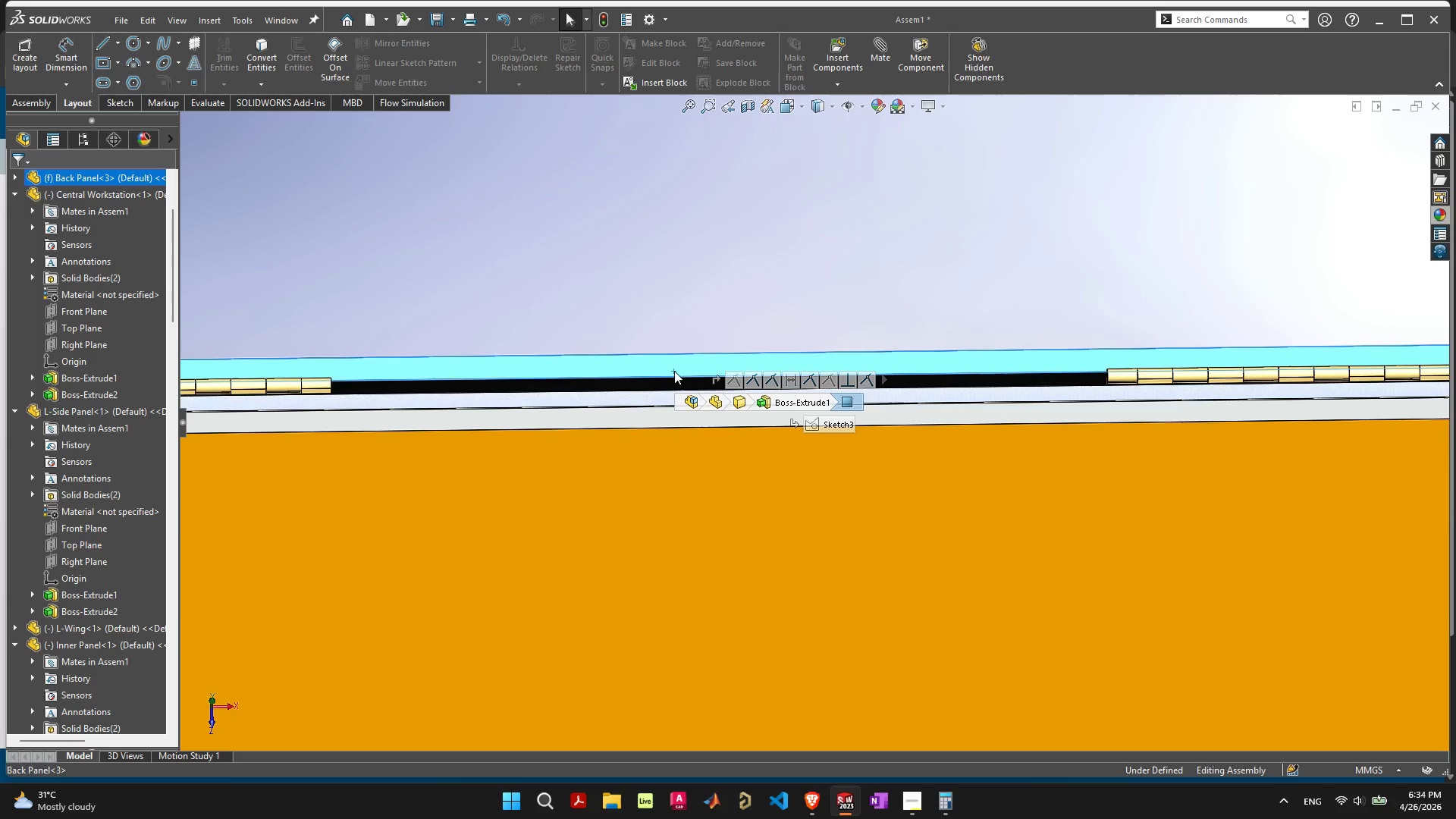 
double_click([674, 371])
 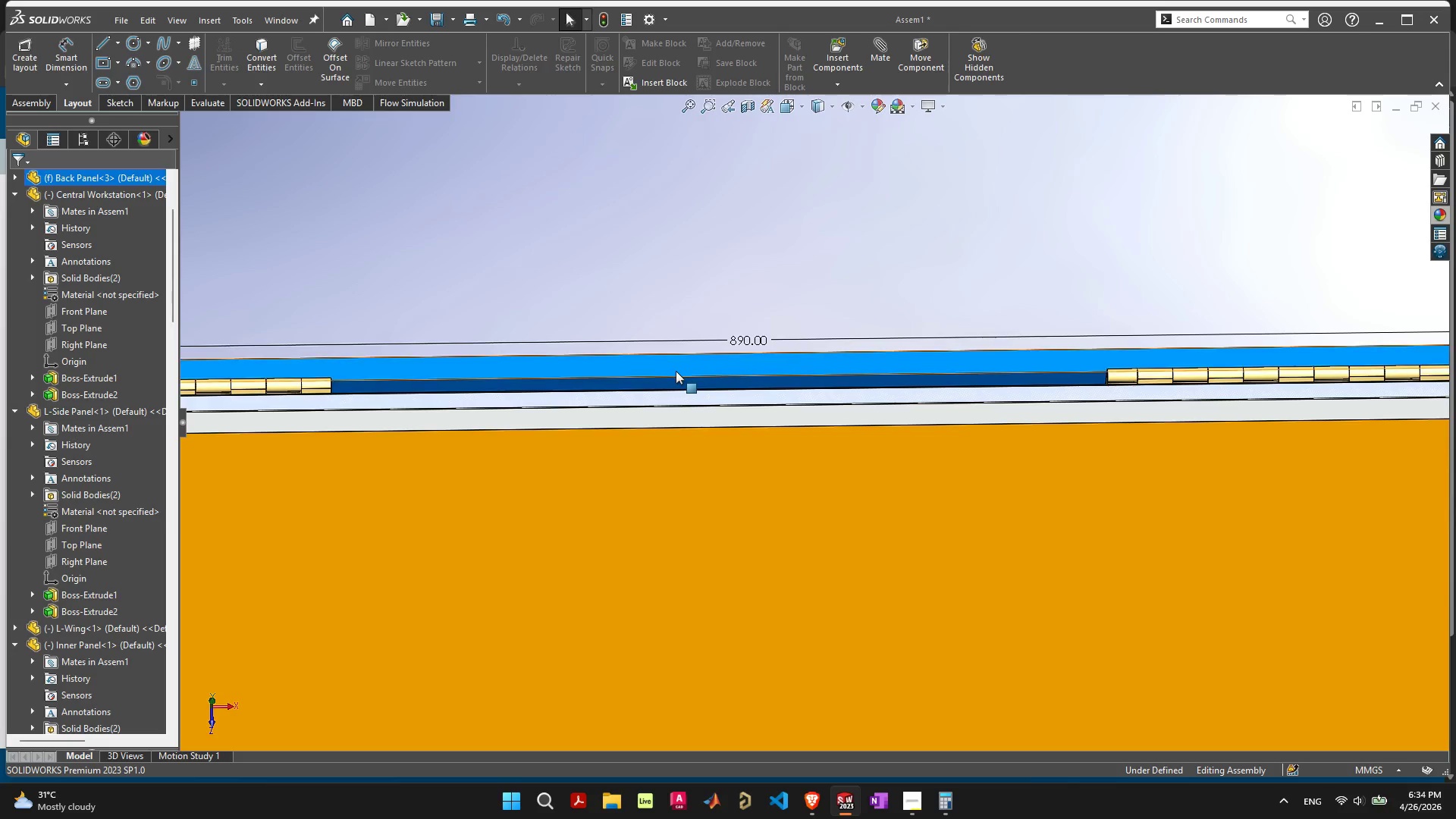 
left_click([737, 364])
 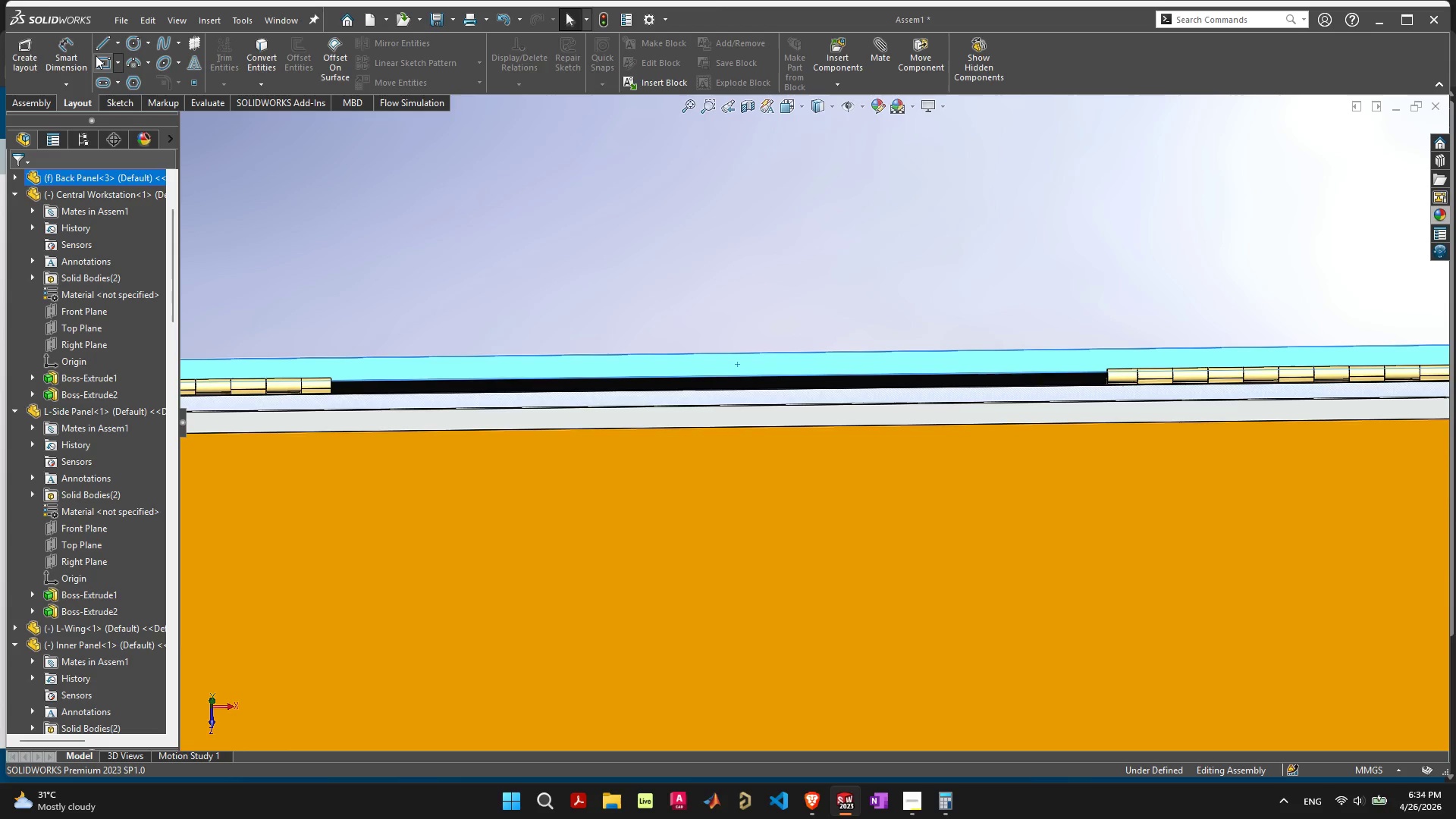 
left_click([113, 45])
 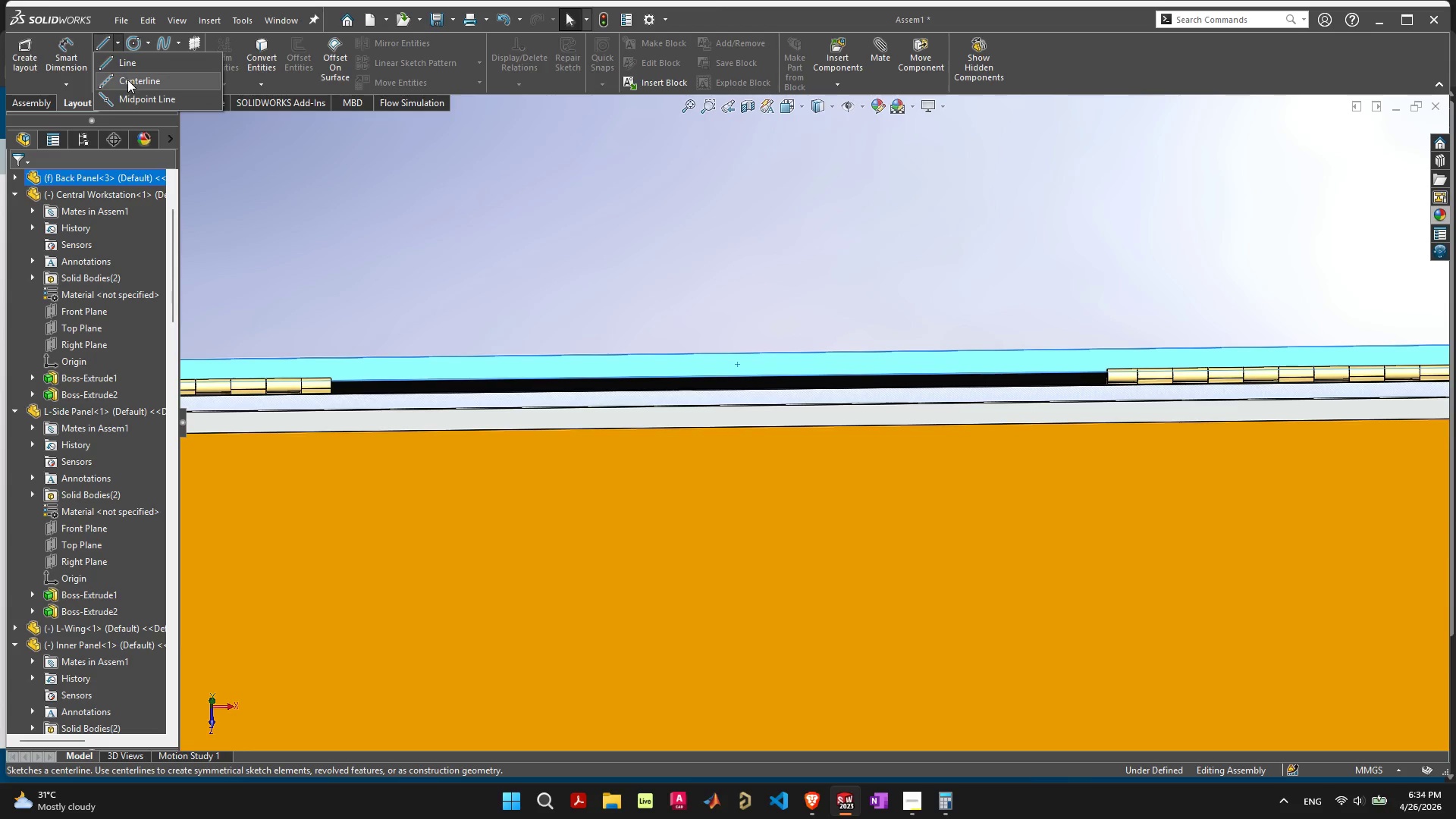 
left_click([127, 80])
 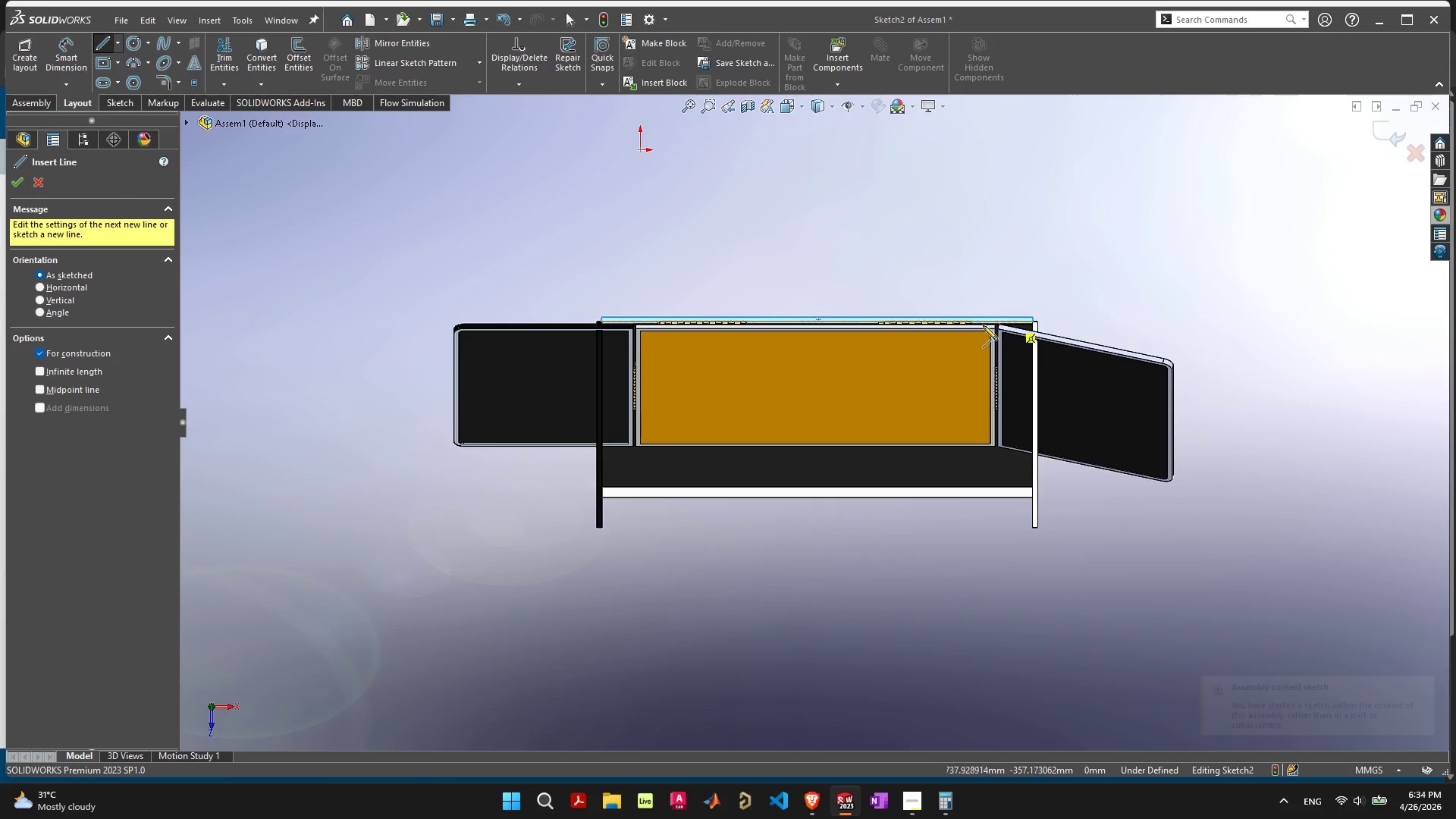 
scroll: coordinate [797, 300], scroll_direction: up, amount: 5.0
 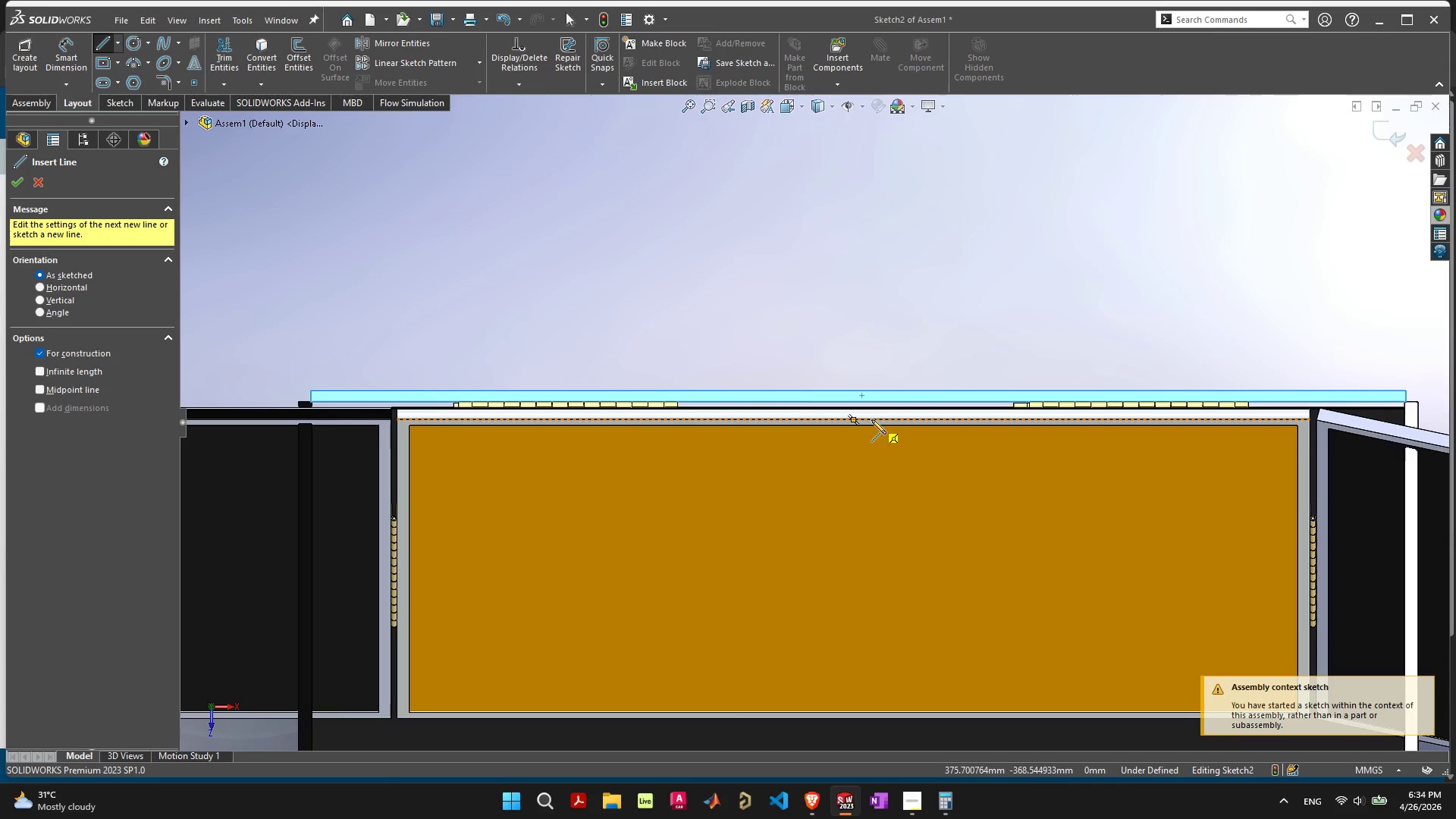 
key(Control+8)
 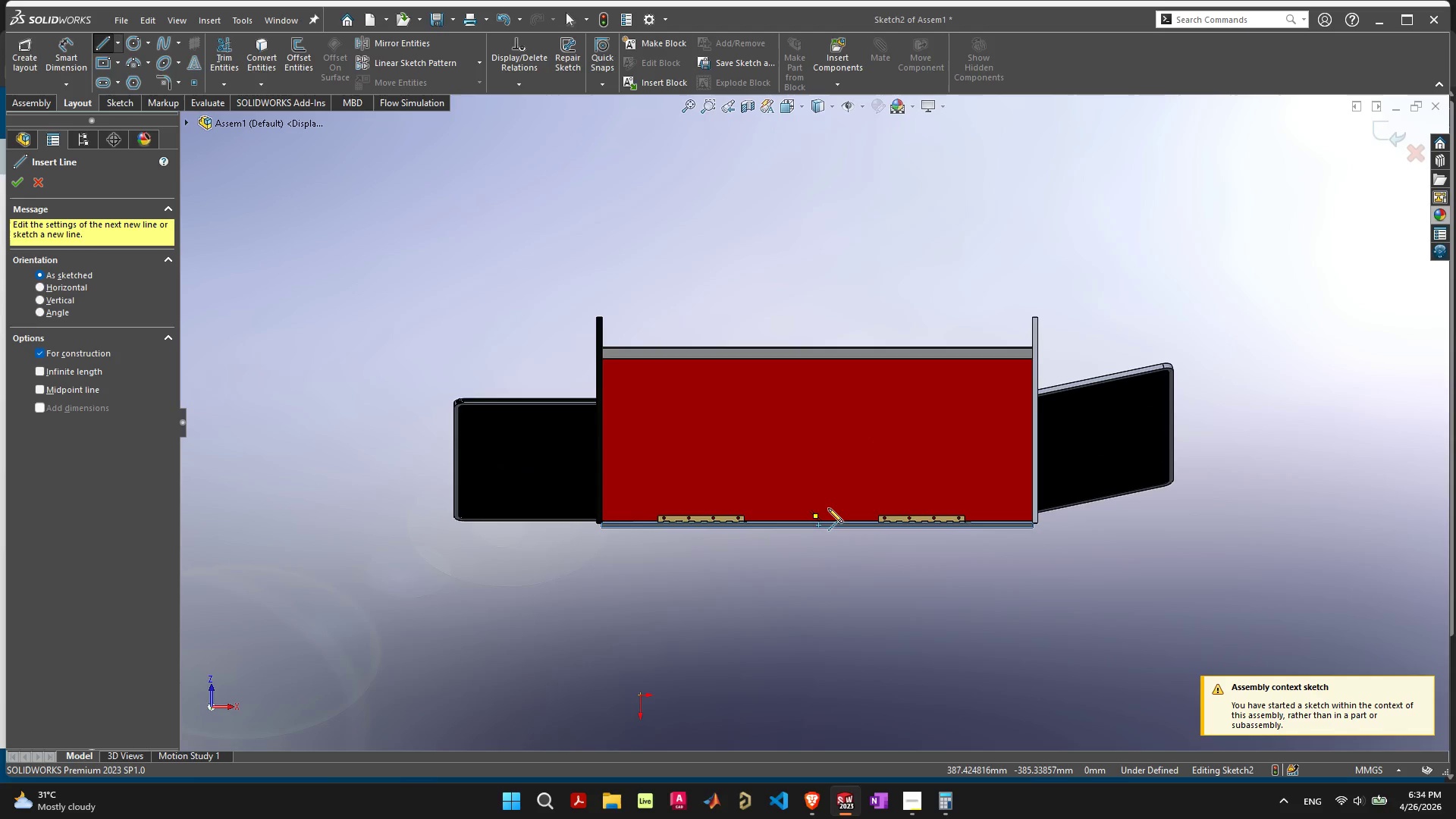 
scroll: coordinate [820, 537], scroll_direction: up, amount: 7.0
 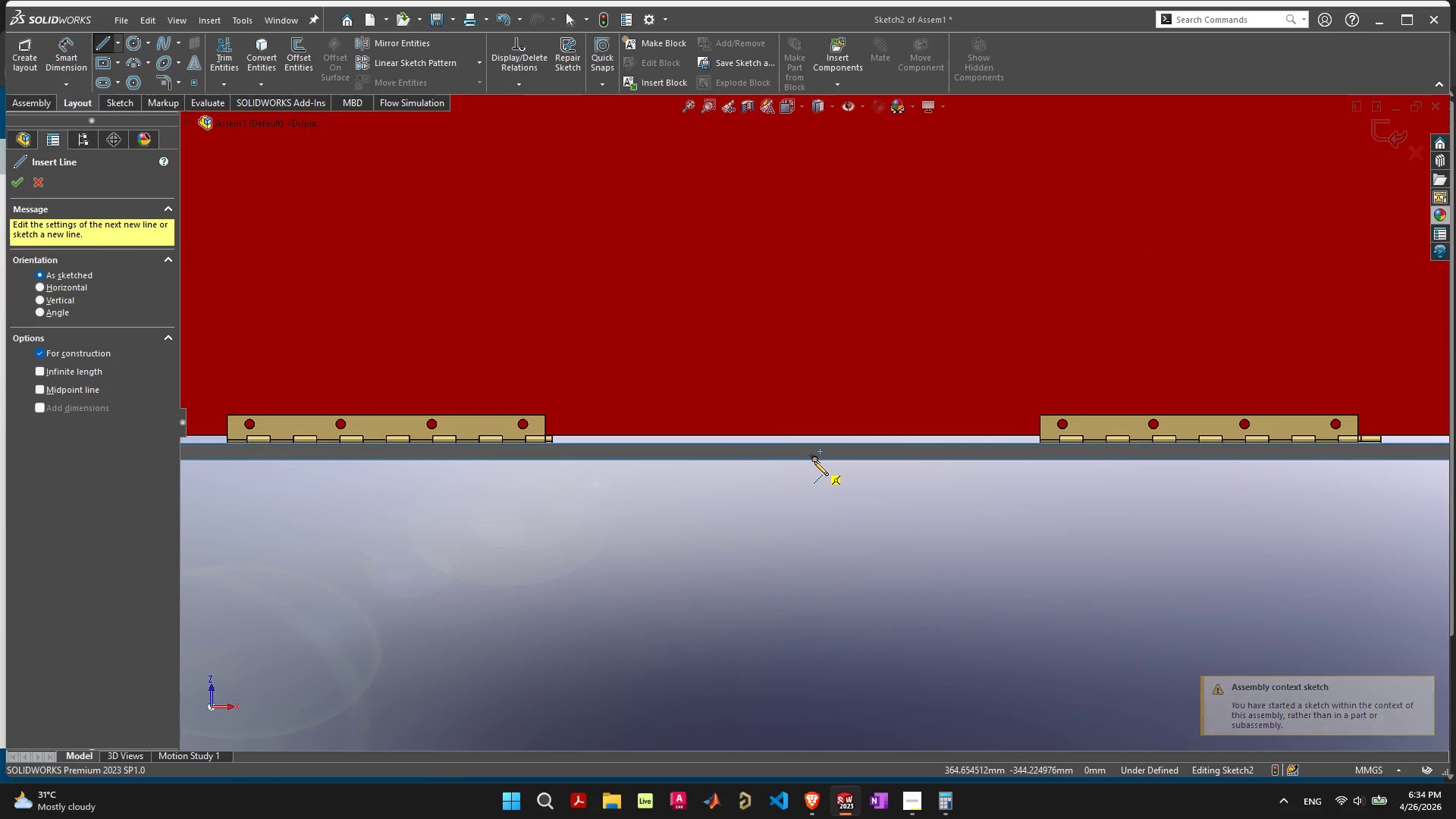 
left_click([814, 461])
 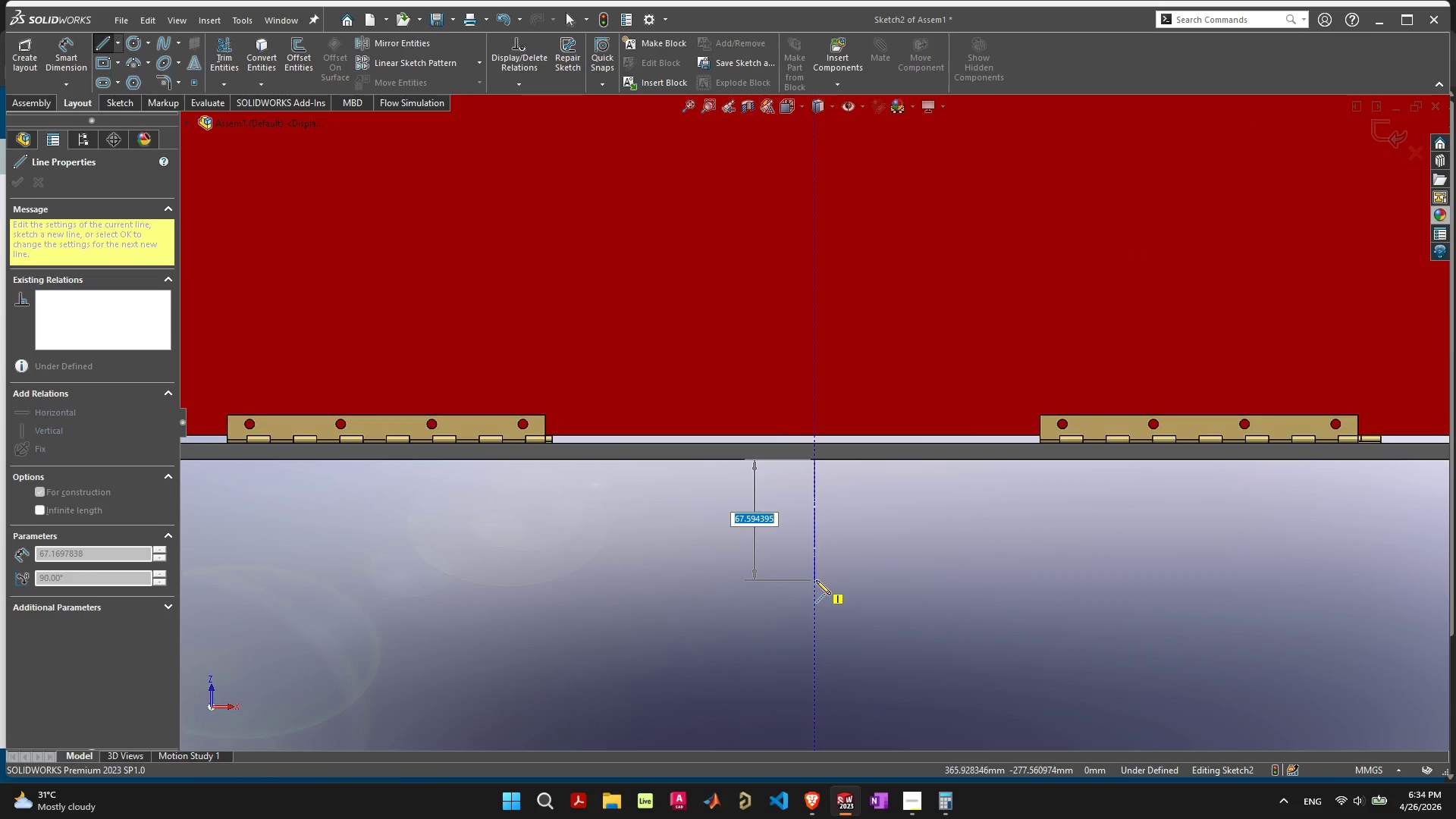 
left_click([816, 581])
 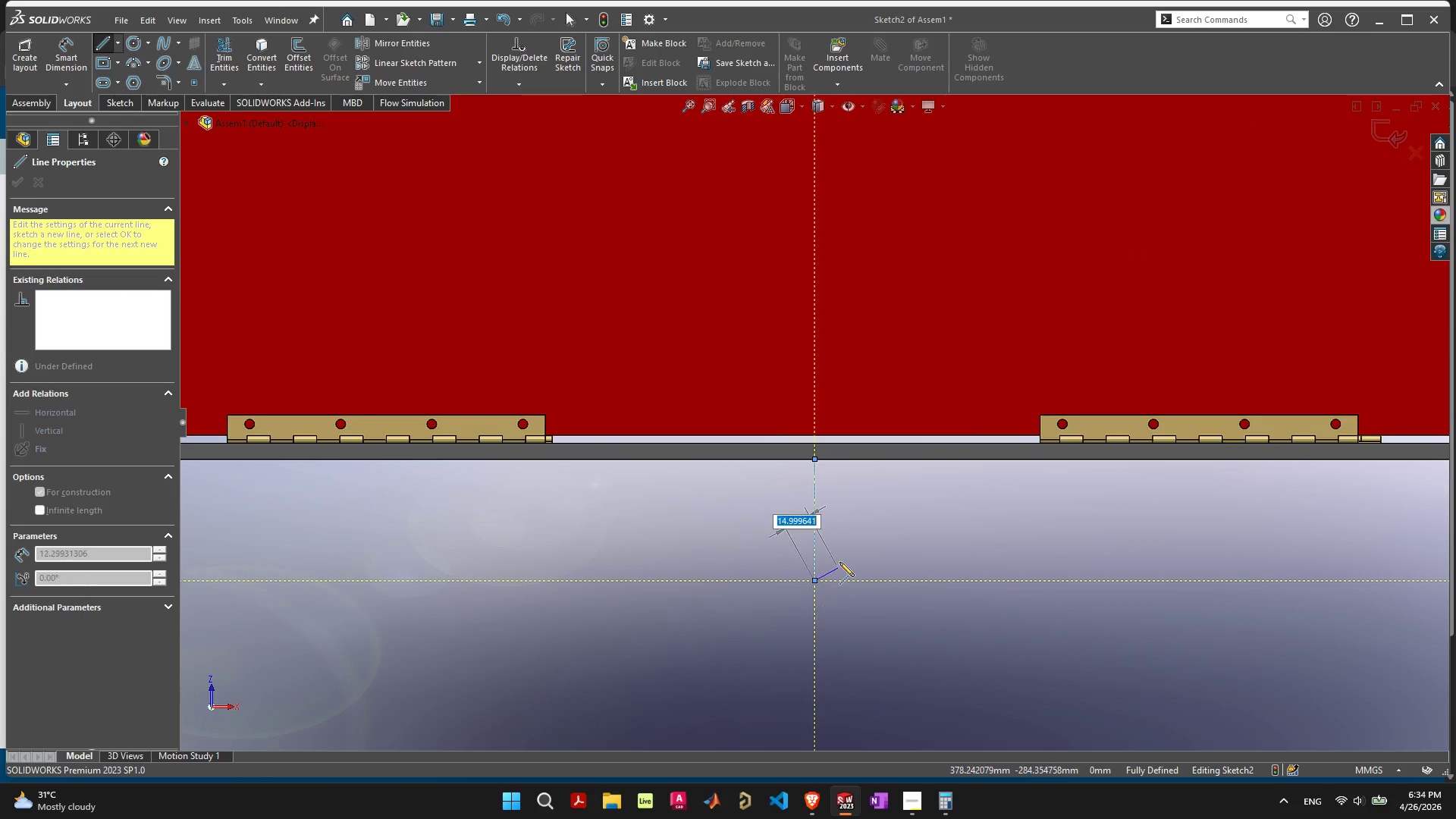 
scroll: coordinate [841, 560], scroll_direction: down, amount: 1.0
 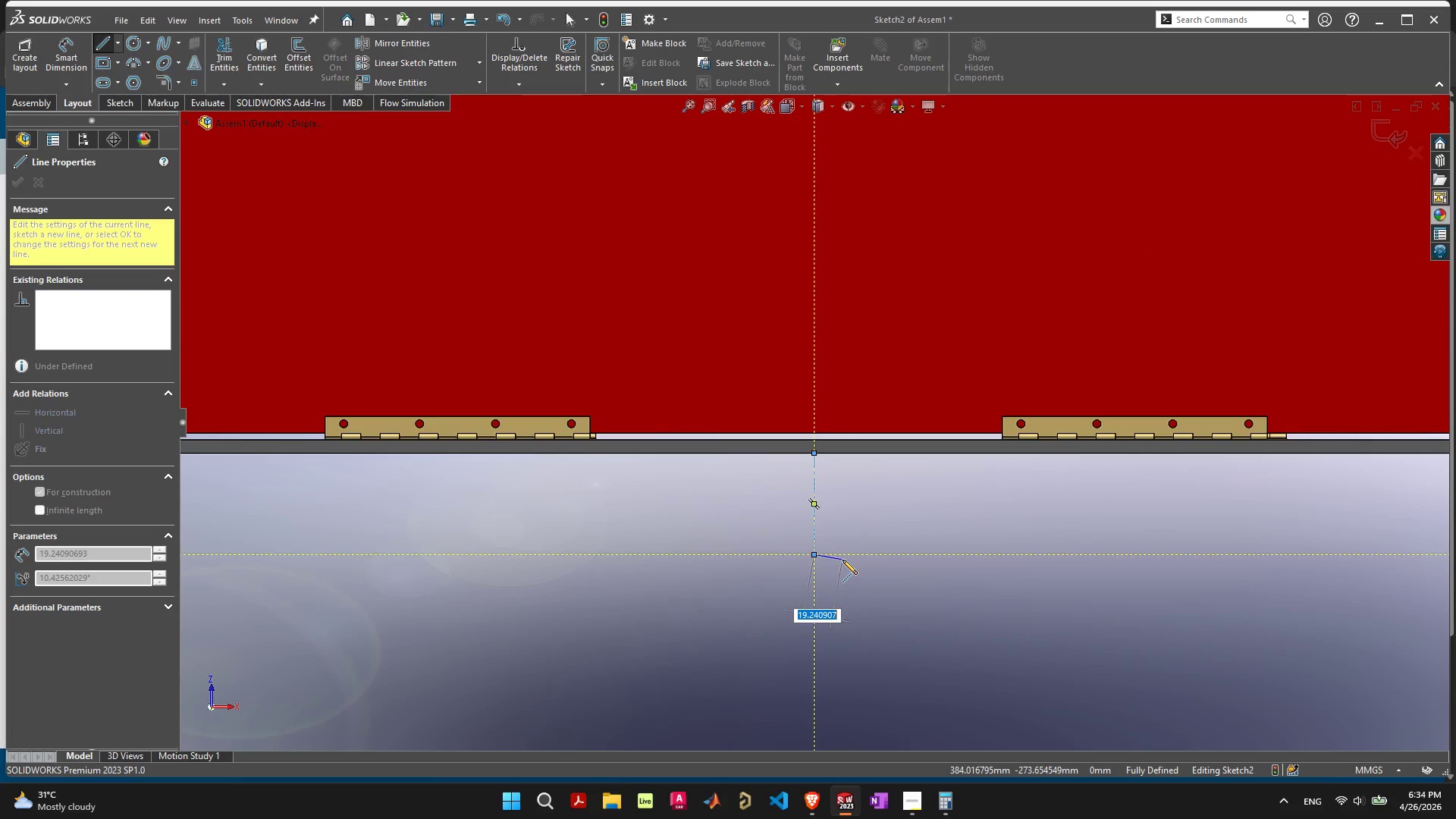 
key(Escape)
 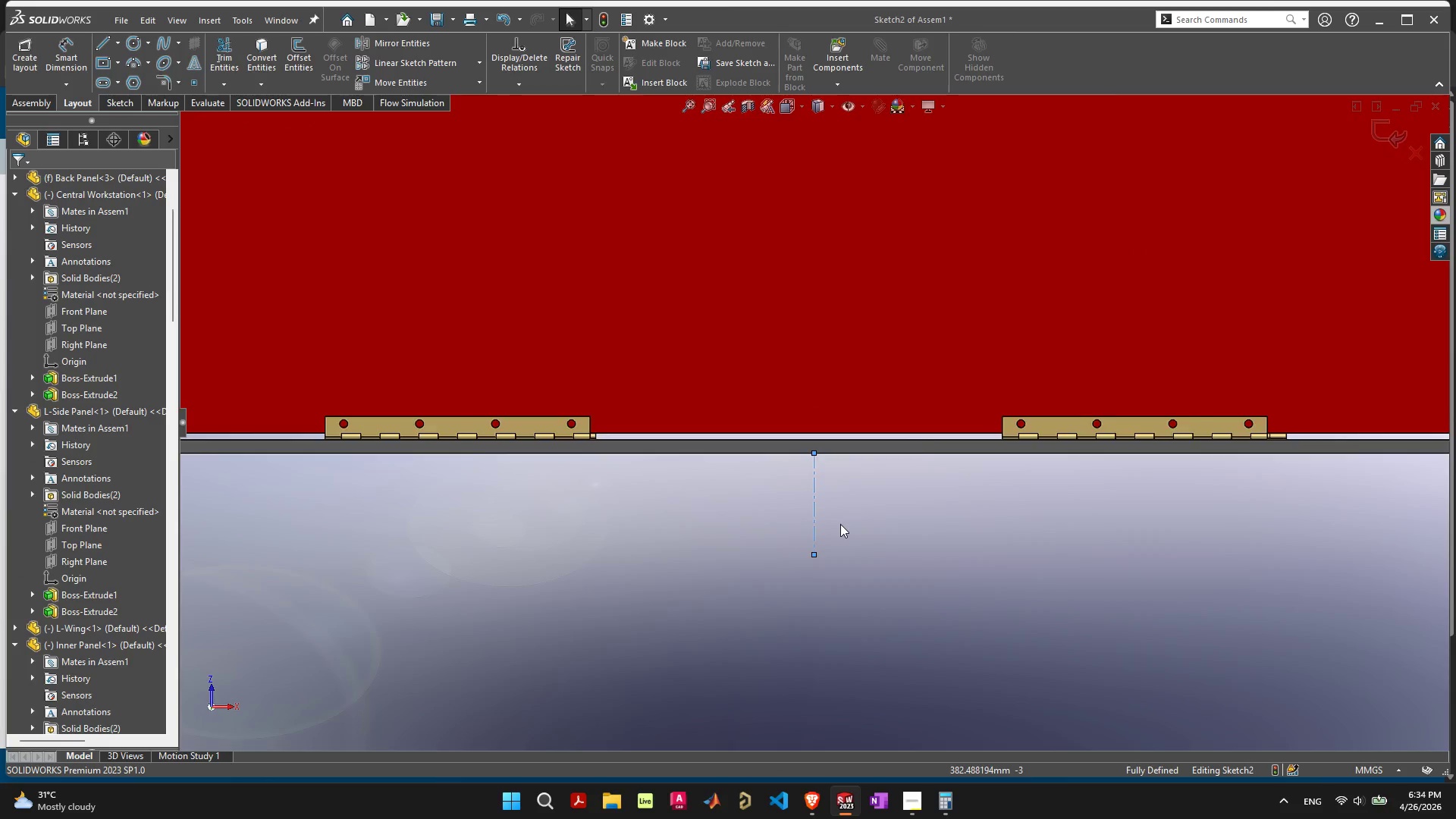 
scroll: coordinate [844, 488], scroll_direction: down, amount: 8.0
 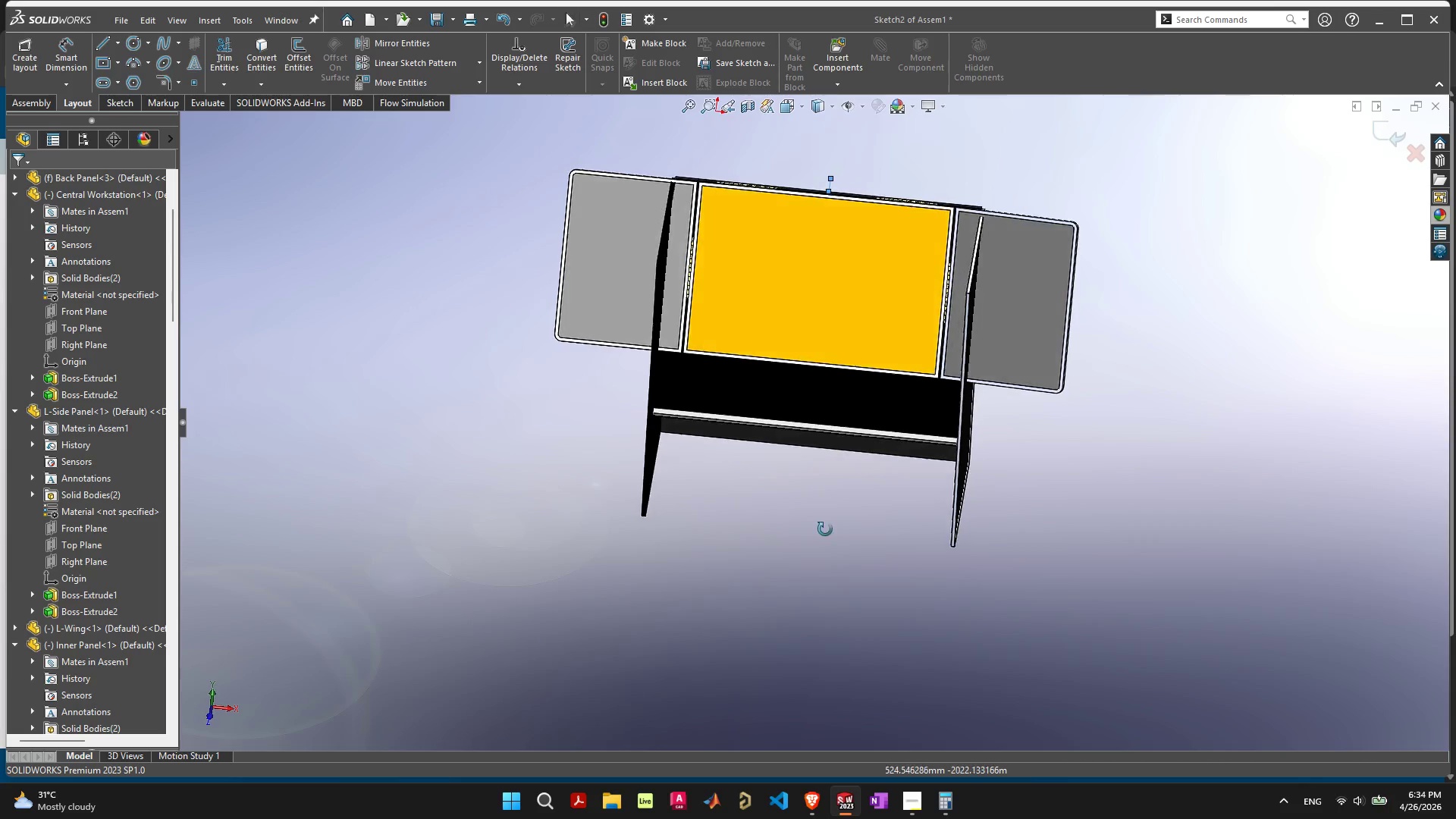 
scroll: coordinate [772, 424], scroll_direction: up, amount: 11.0
 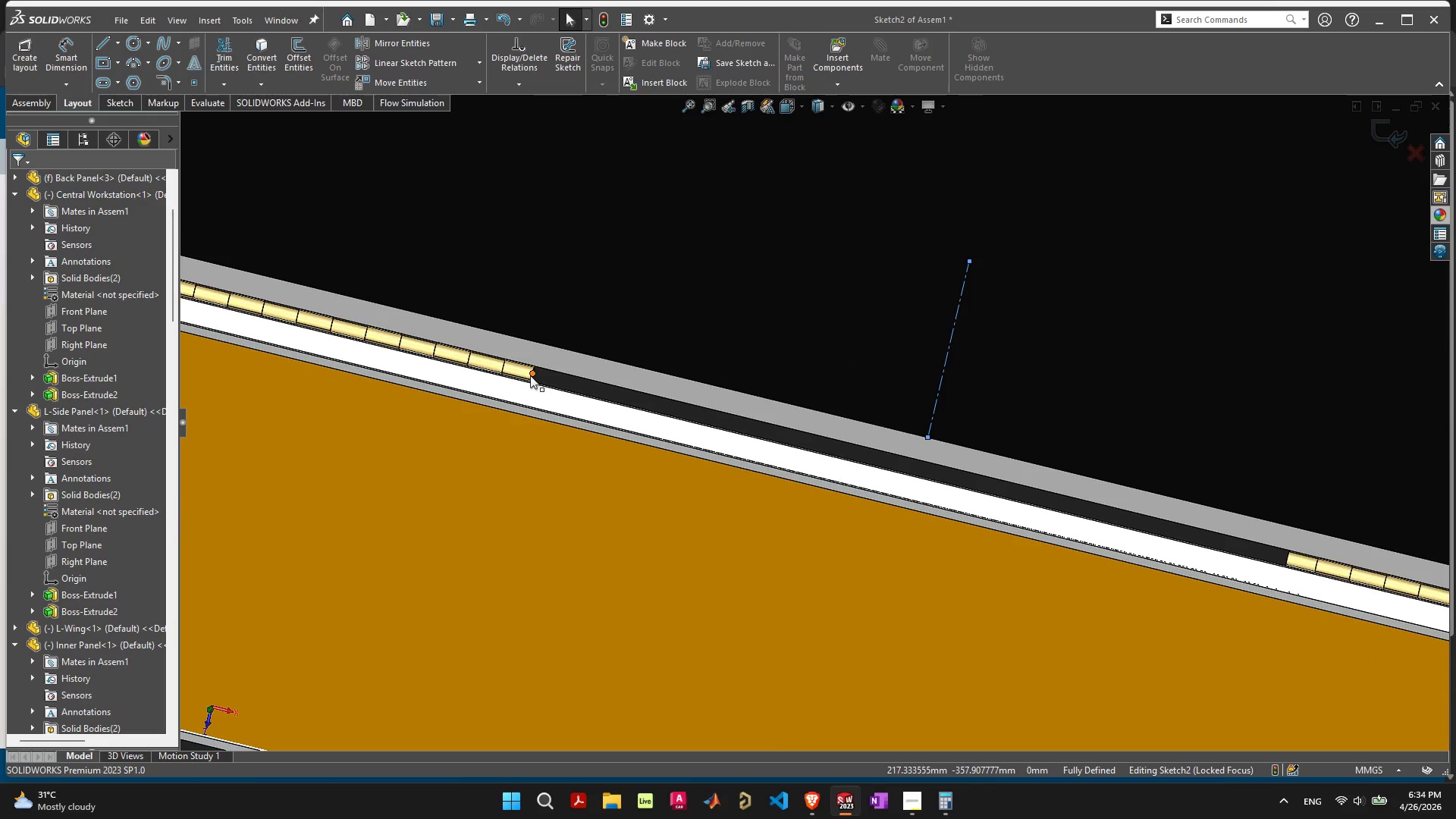 
left_click([530, 375])
 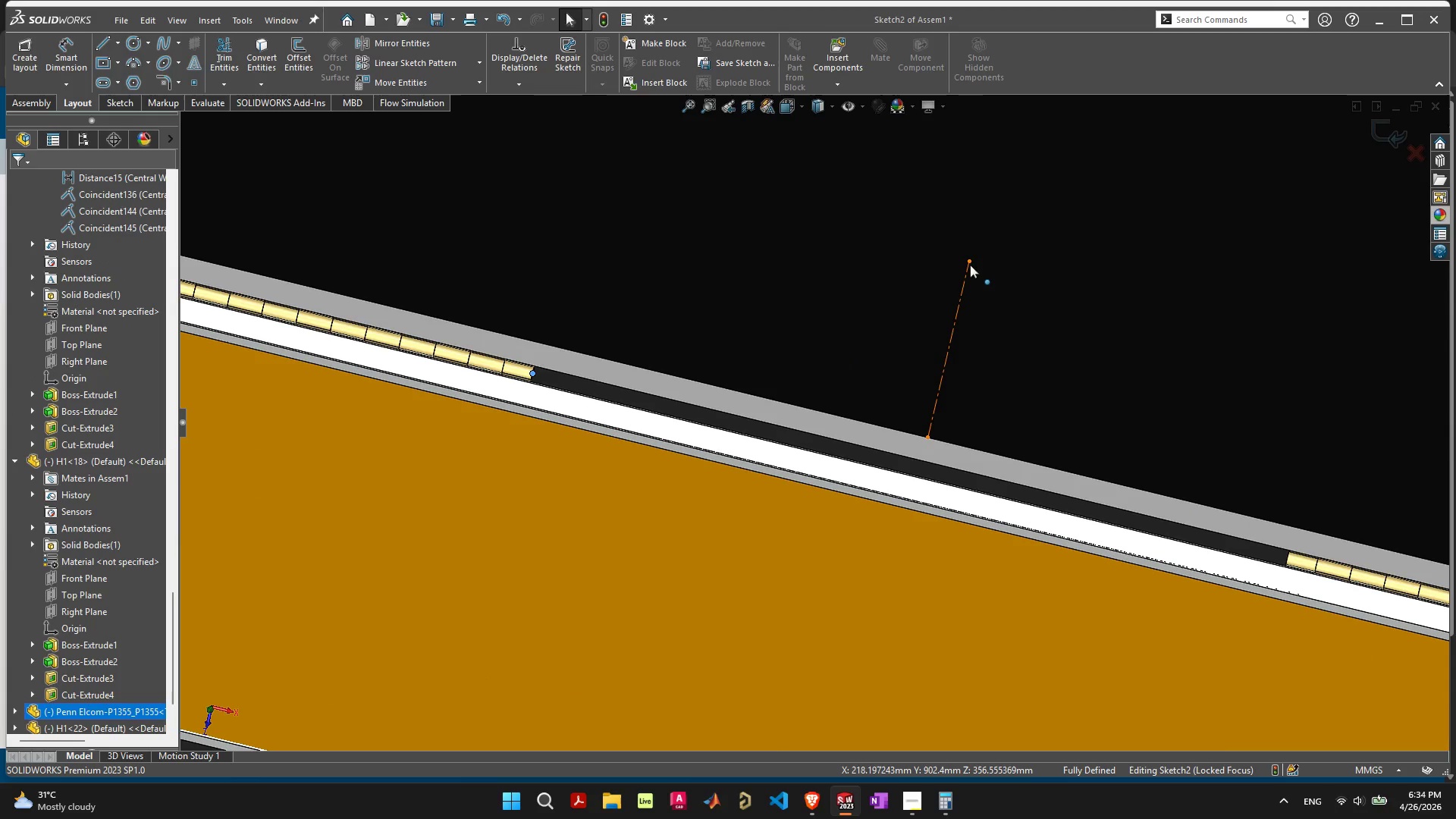 
hold_key(key=ShiftLeft, duration=3.83)
left_click([965, 290])
 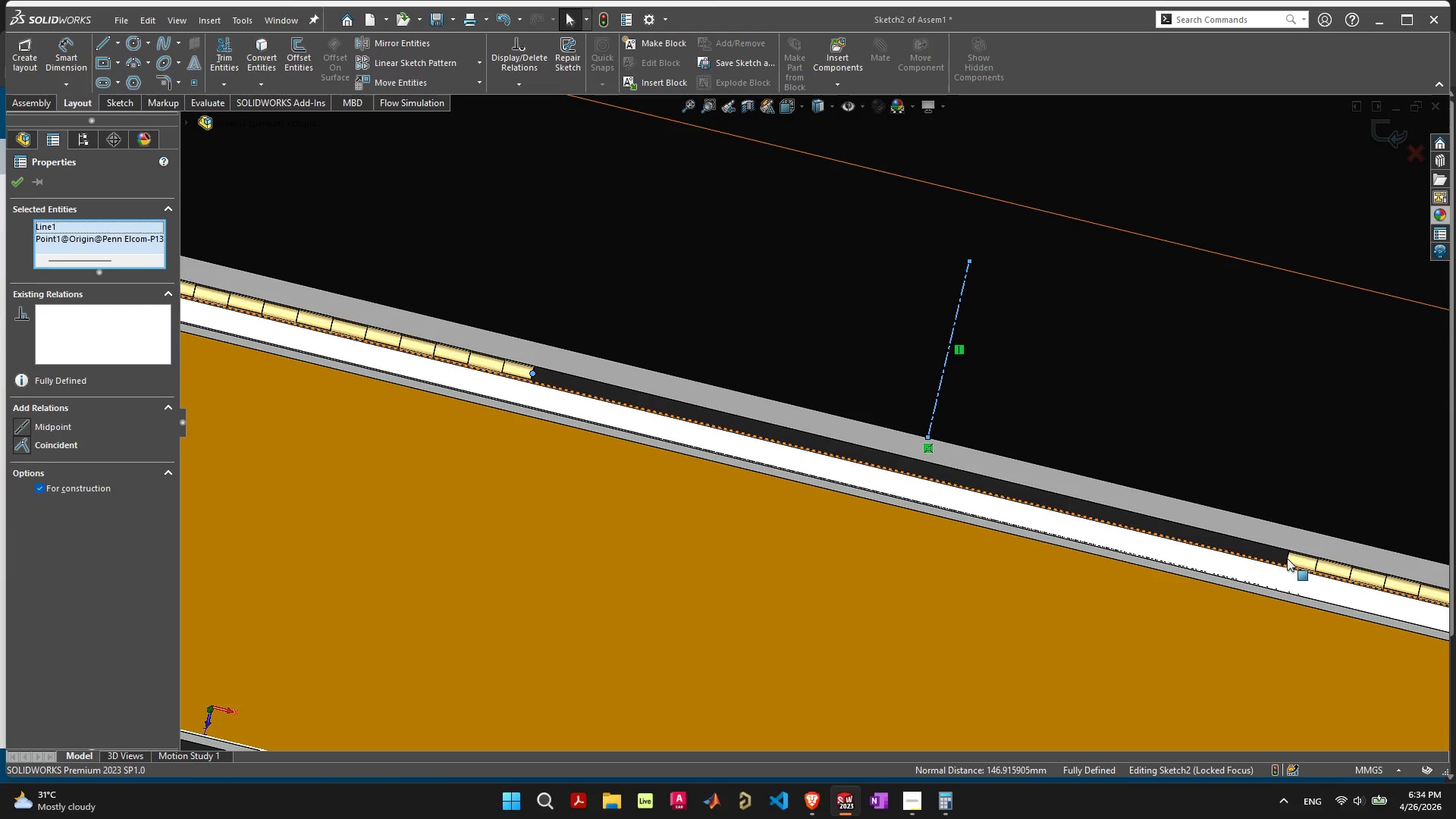 
left_click([1286, 560])
 